 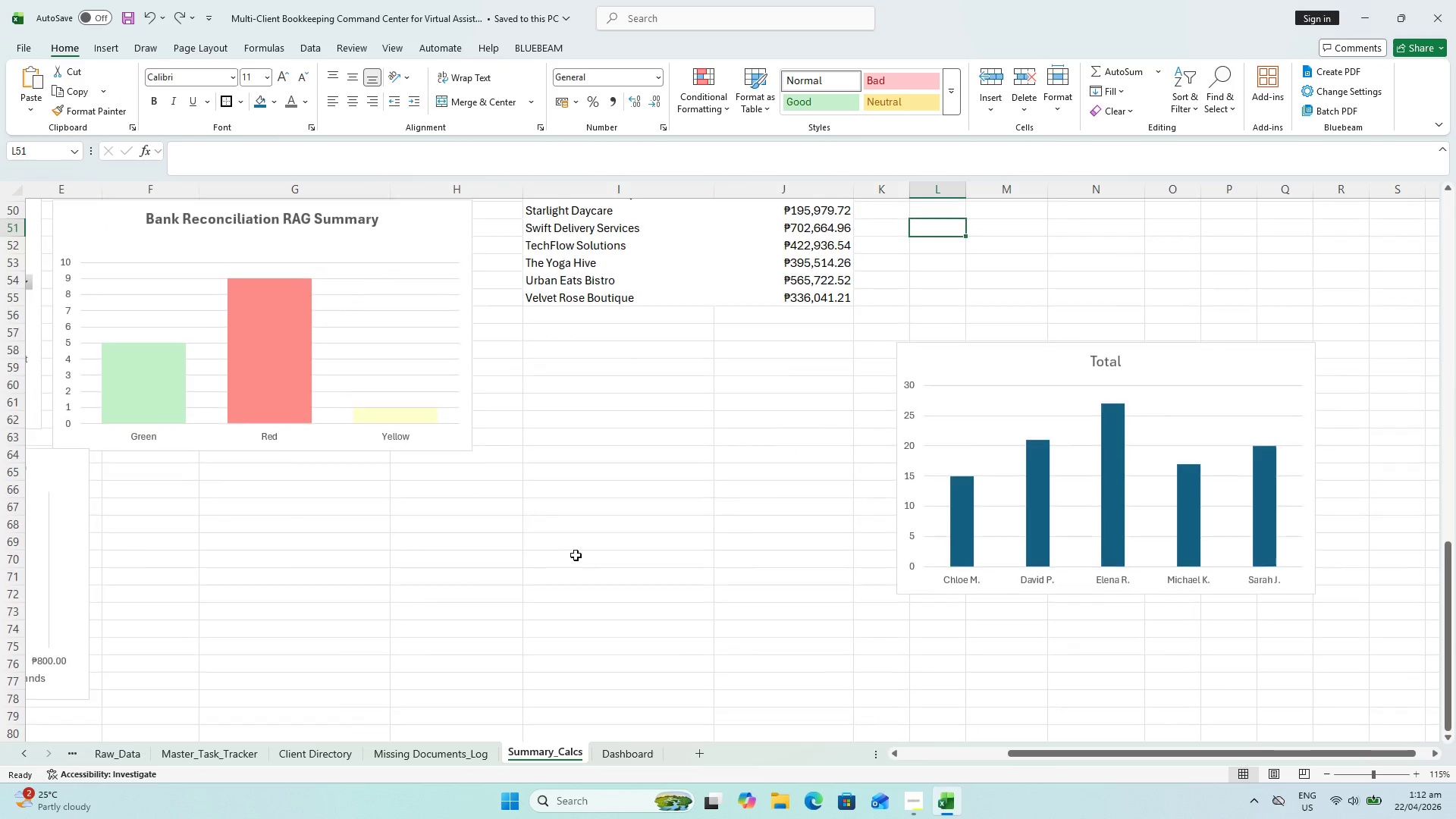 
scroll: coordinate [926, 542], scroll_direction: up, amount: 4.0
 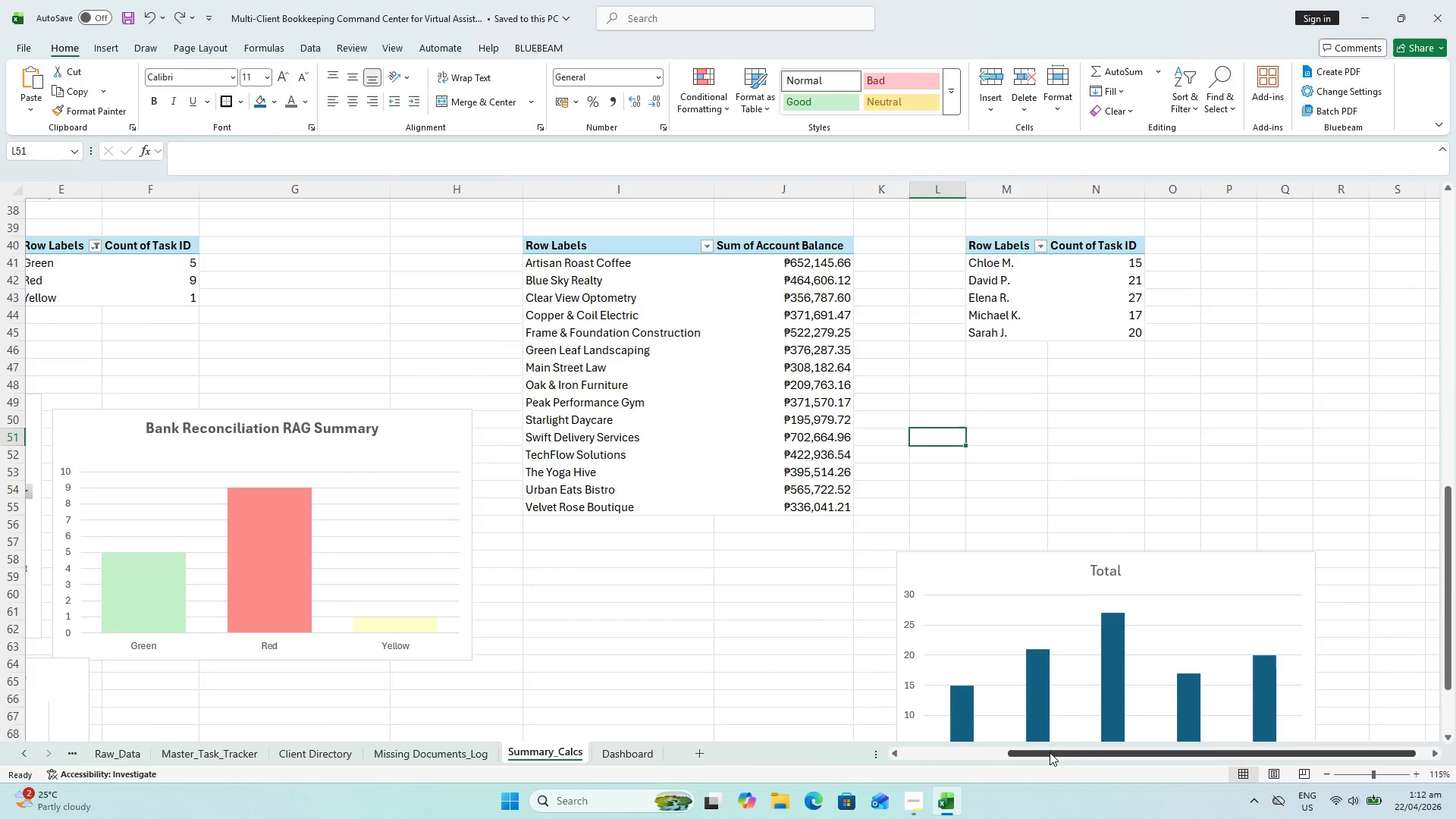 
left_click_drag(start_coordinate=[1050, 753], to_coordinate=[799, 737])
 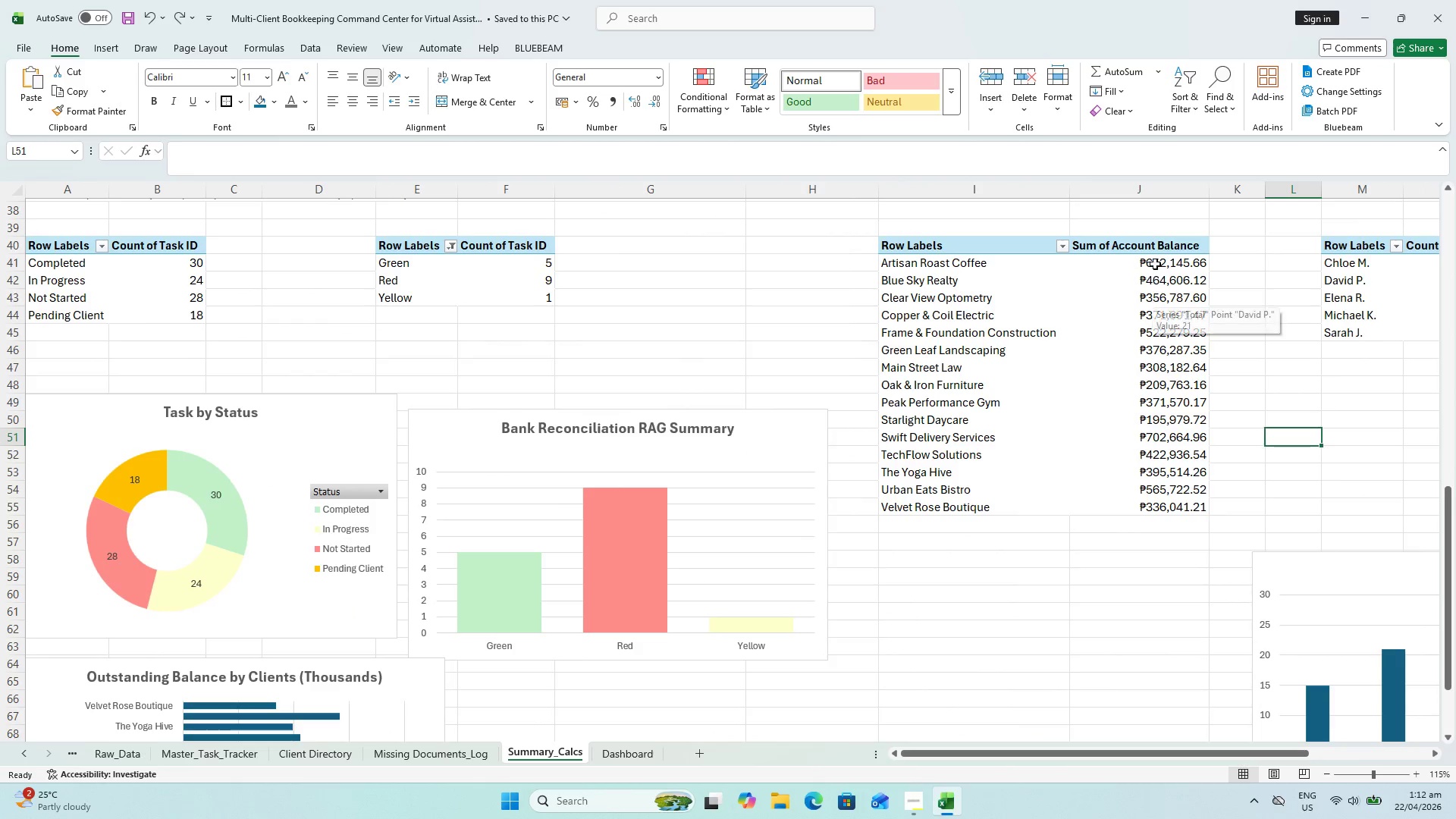 
left_click([1155, 262])
 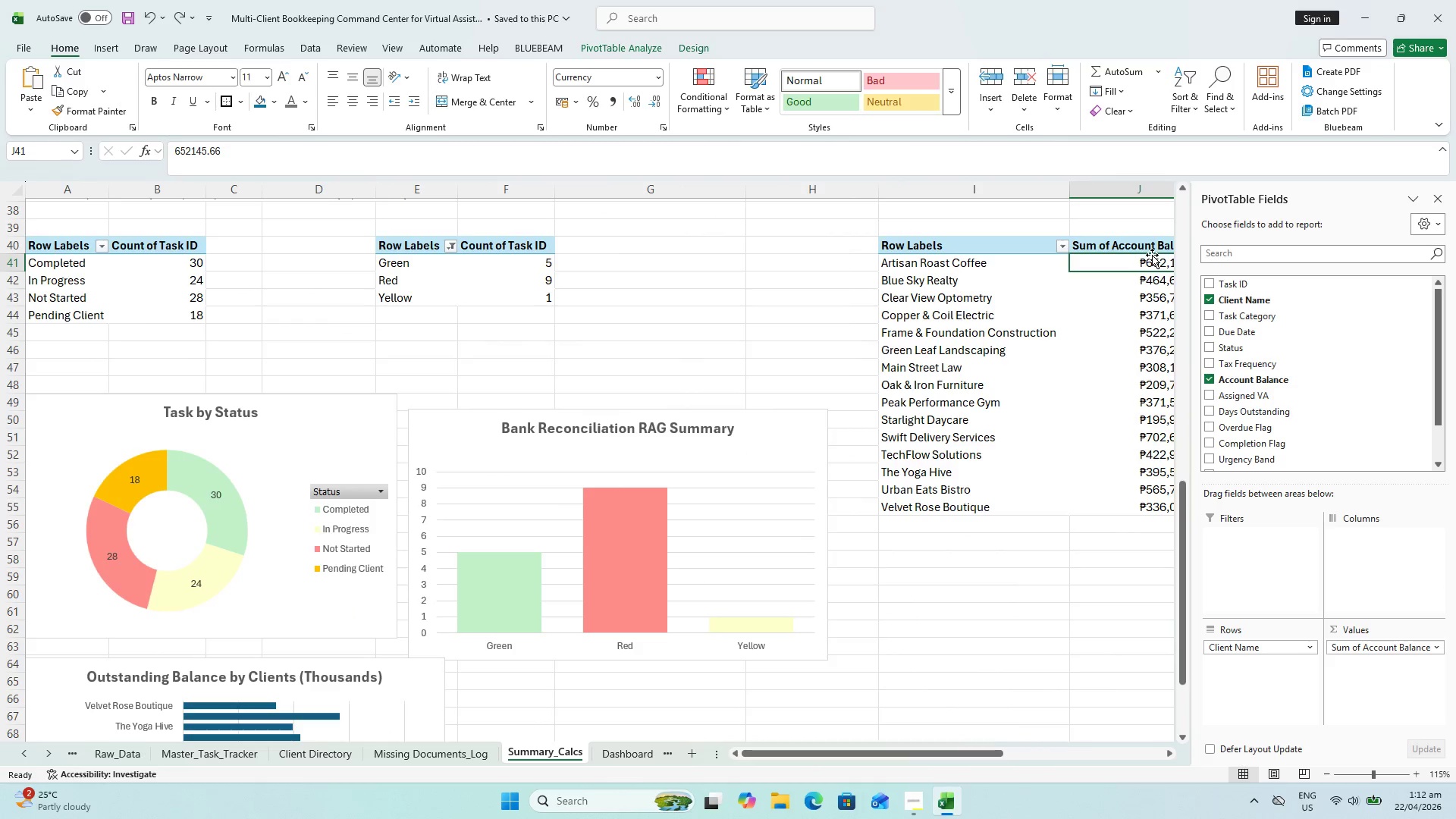 
left_click([1139, 244])
 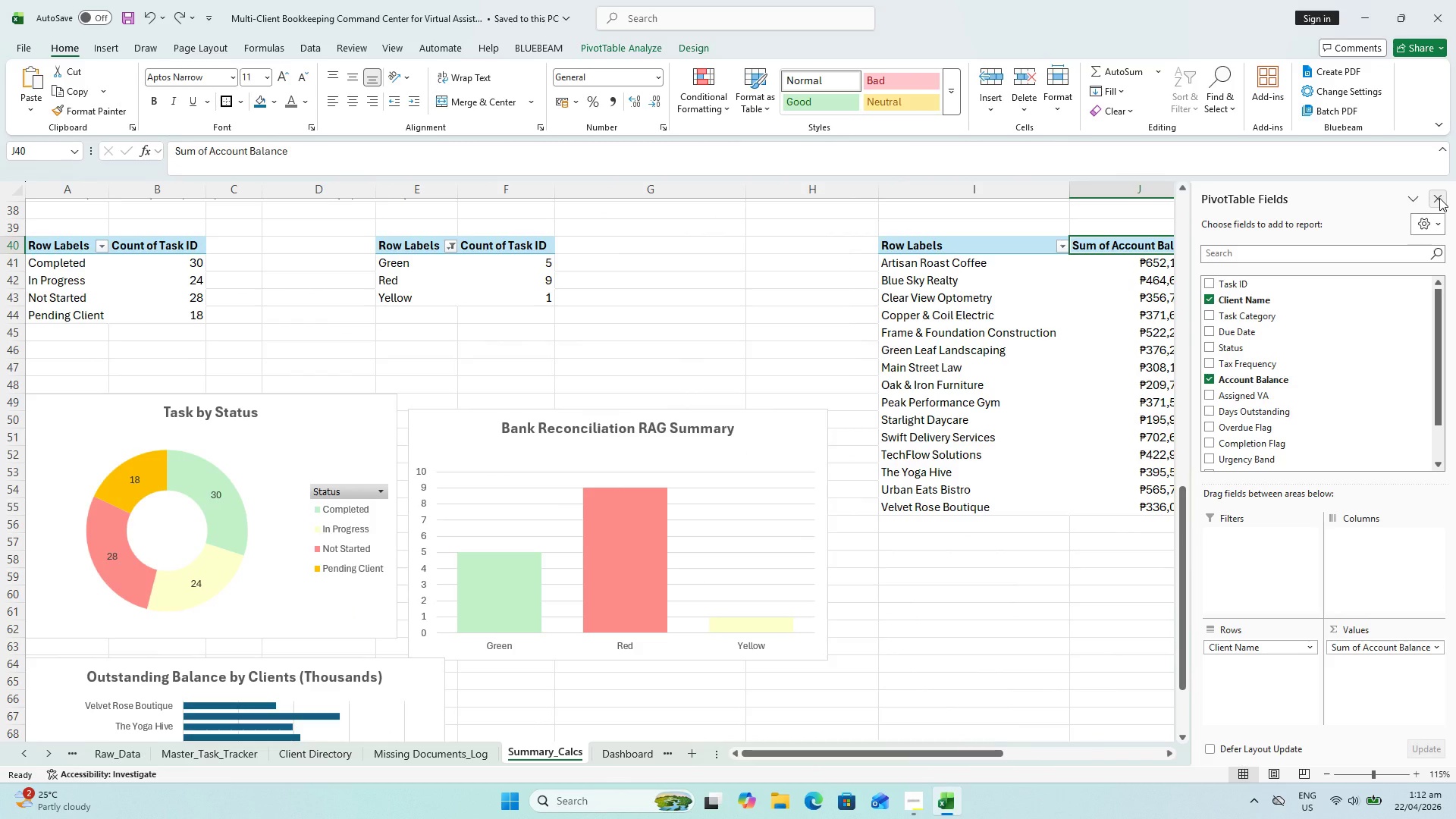 
left_click([1439, 197])
 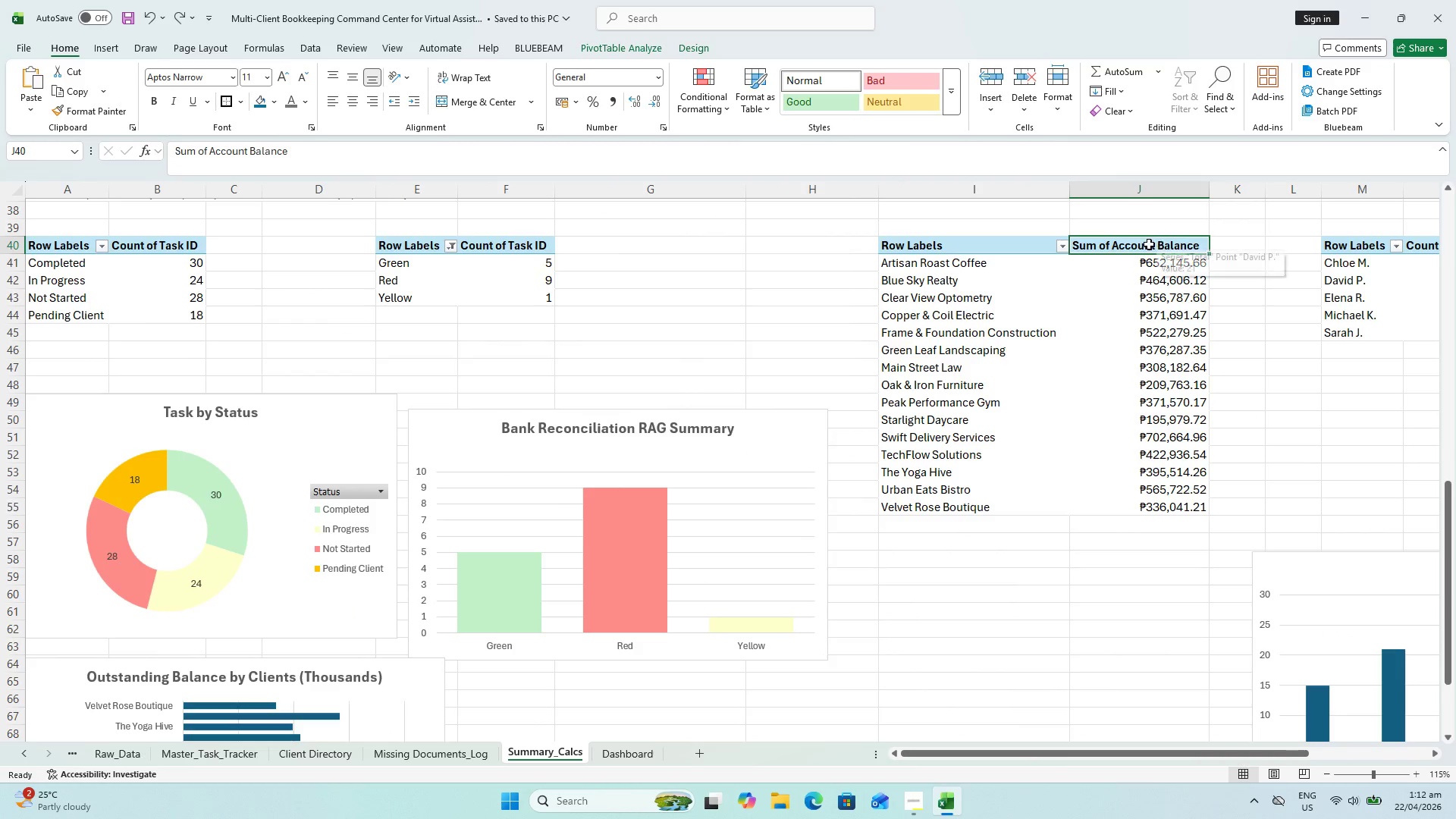 
right_click([1148, 244])
 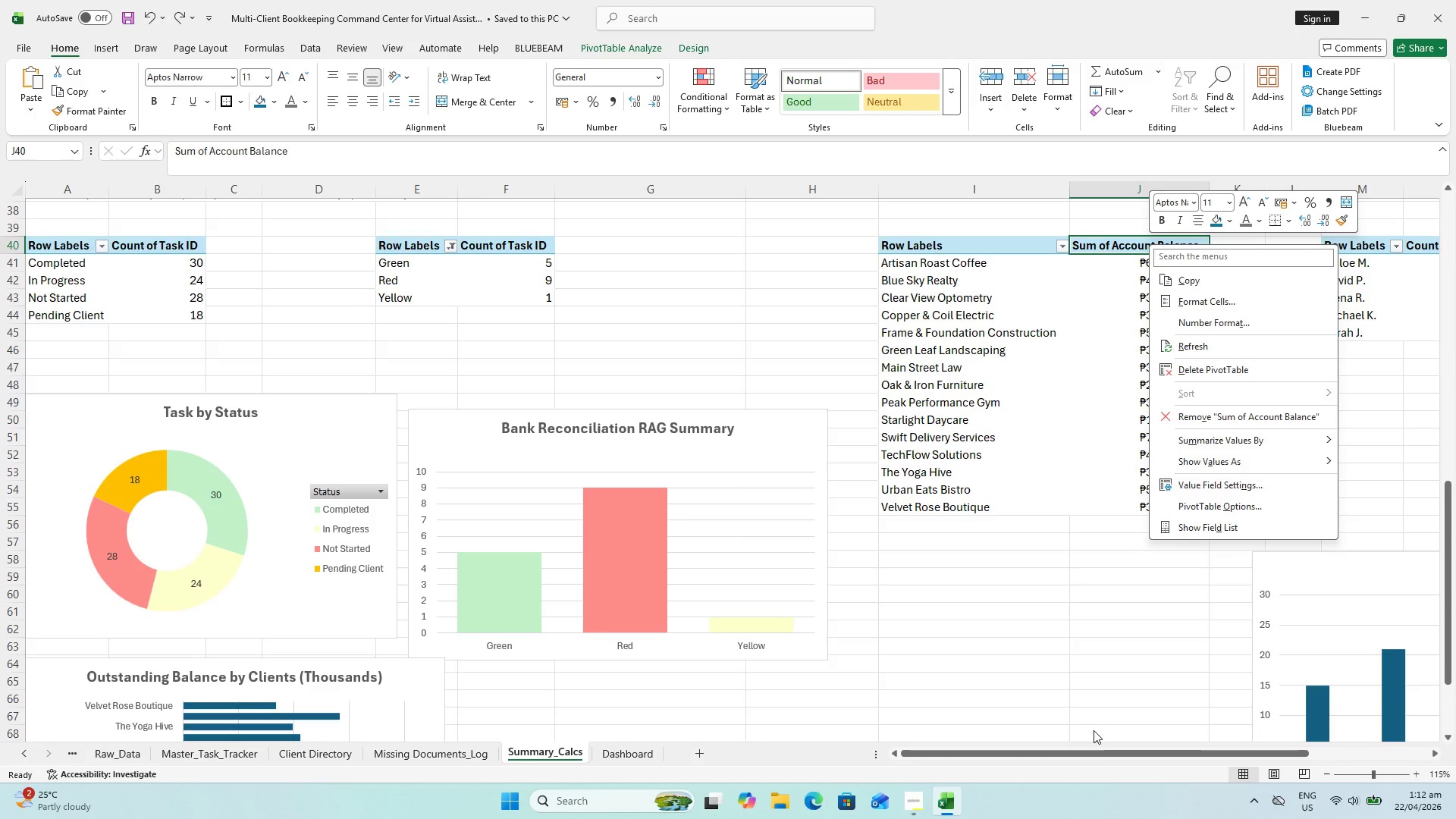 
left_click_drag(start_coordinate=[1096, 755], to_coordinate=[1166, 753])
 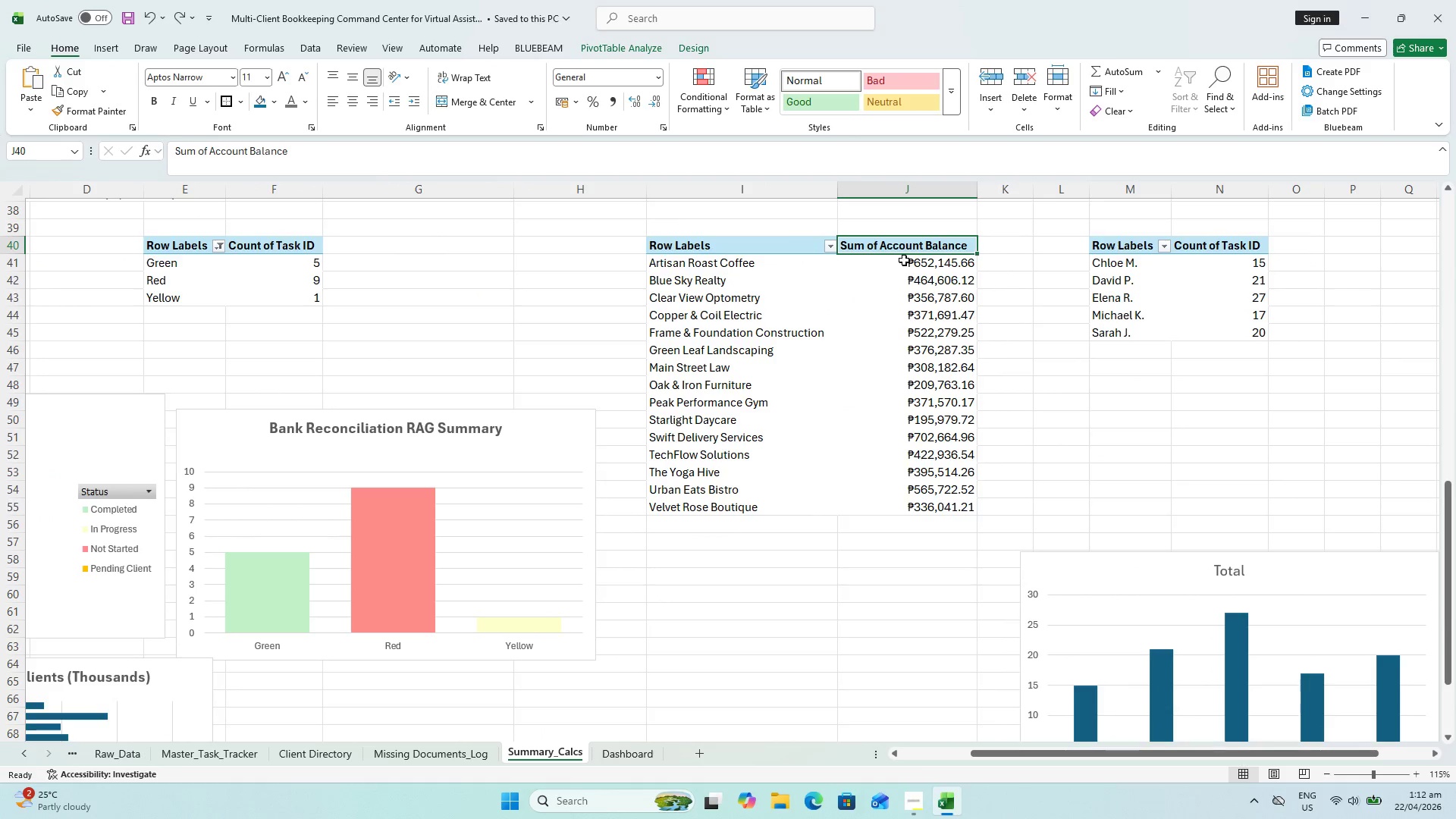 
left_click_drag(start_coordinate=[904, 258], to_coordinate=[903, 503])
 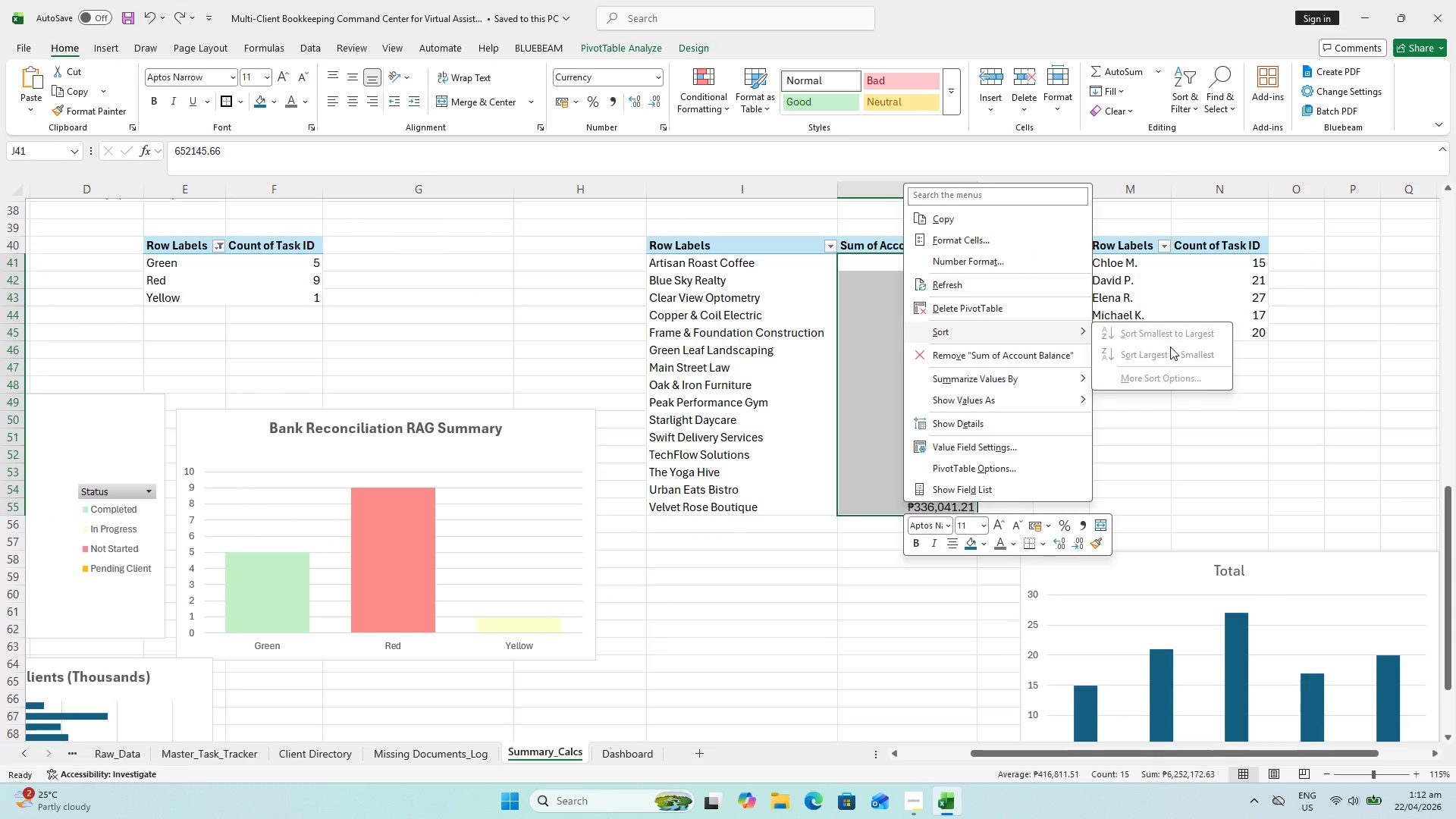 
left_click([1168, 429])
 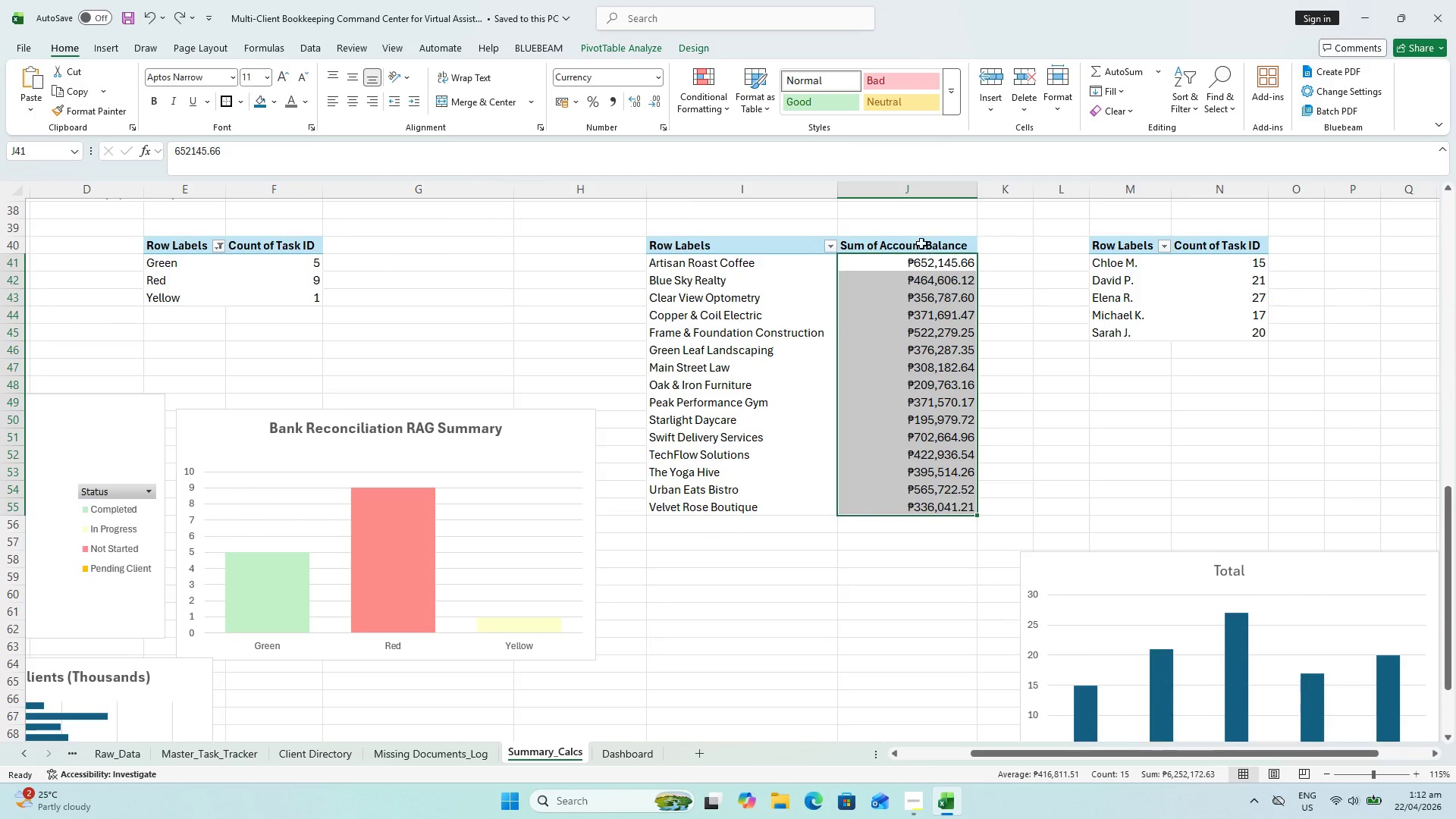 
left_click([920, 240])
 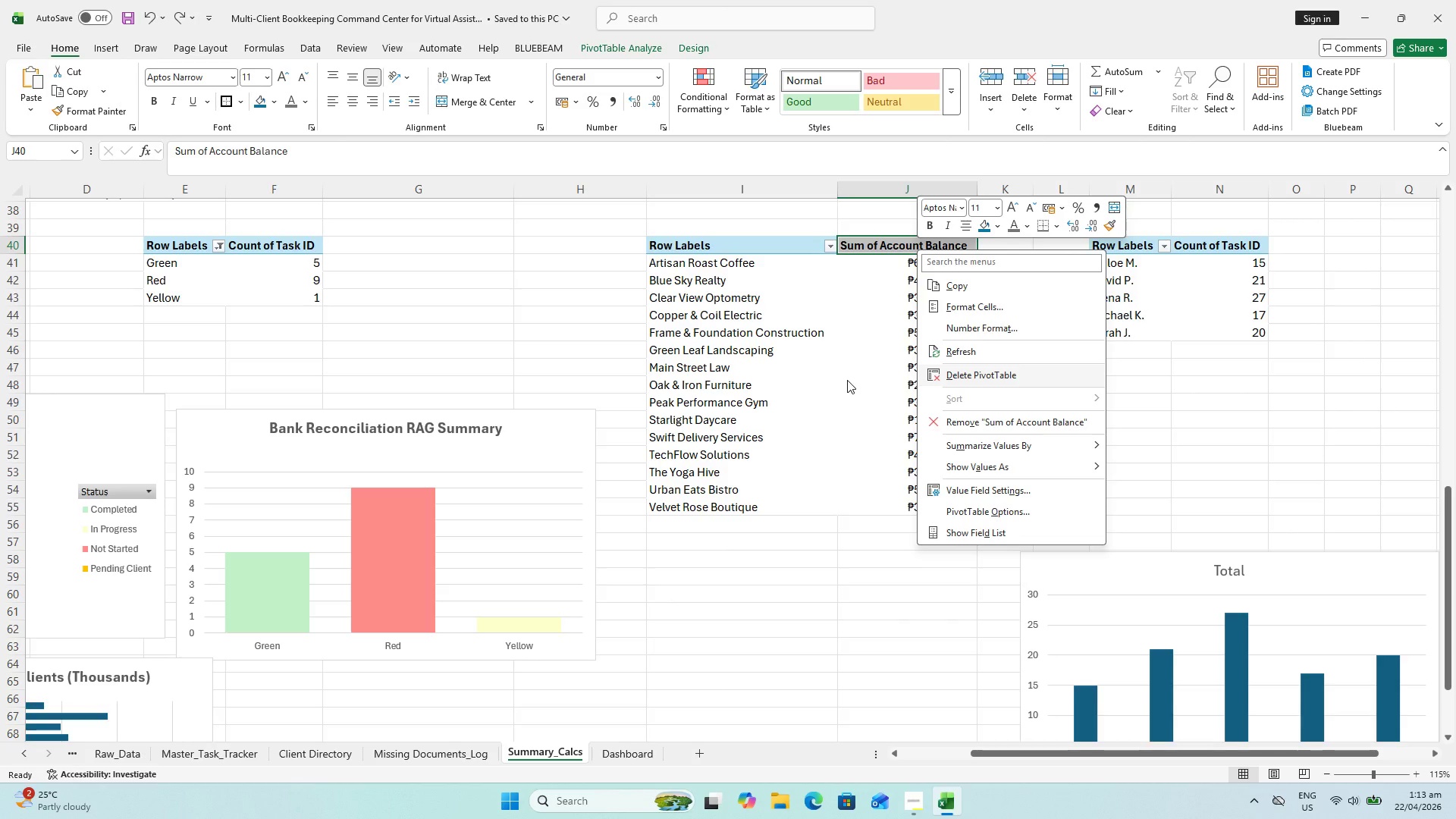 
left_click([875, 359])
 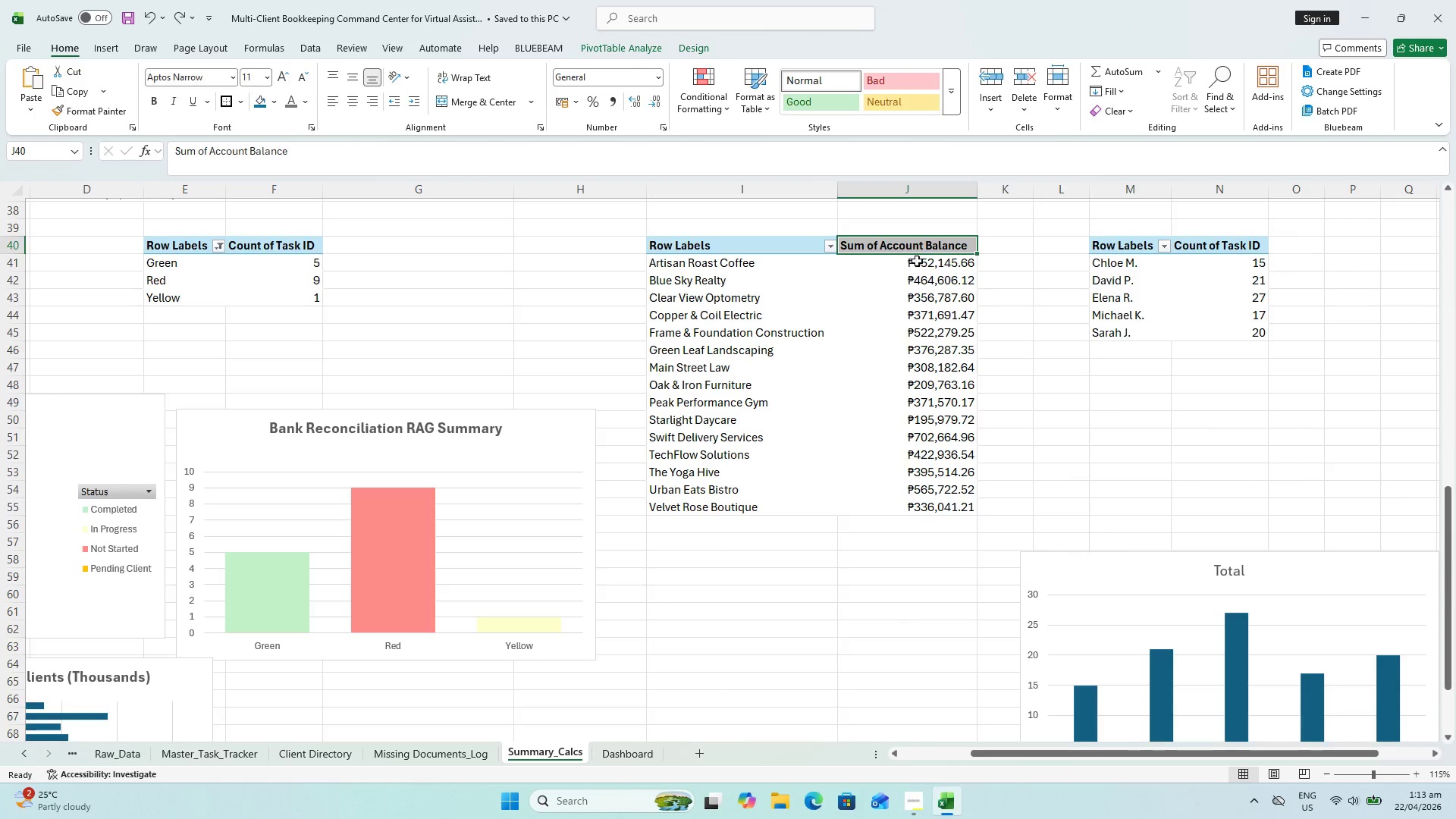 
left_click_drag(start_coordinate=[918, 256], to_coordinate=[895, 496])
 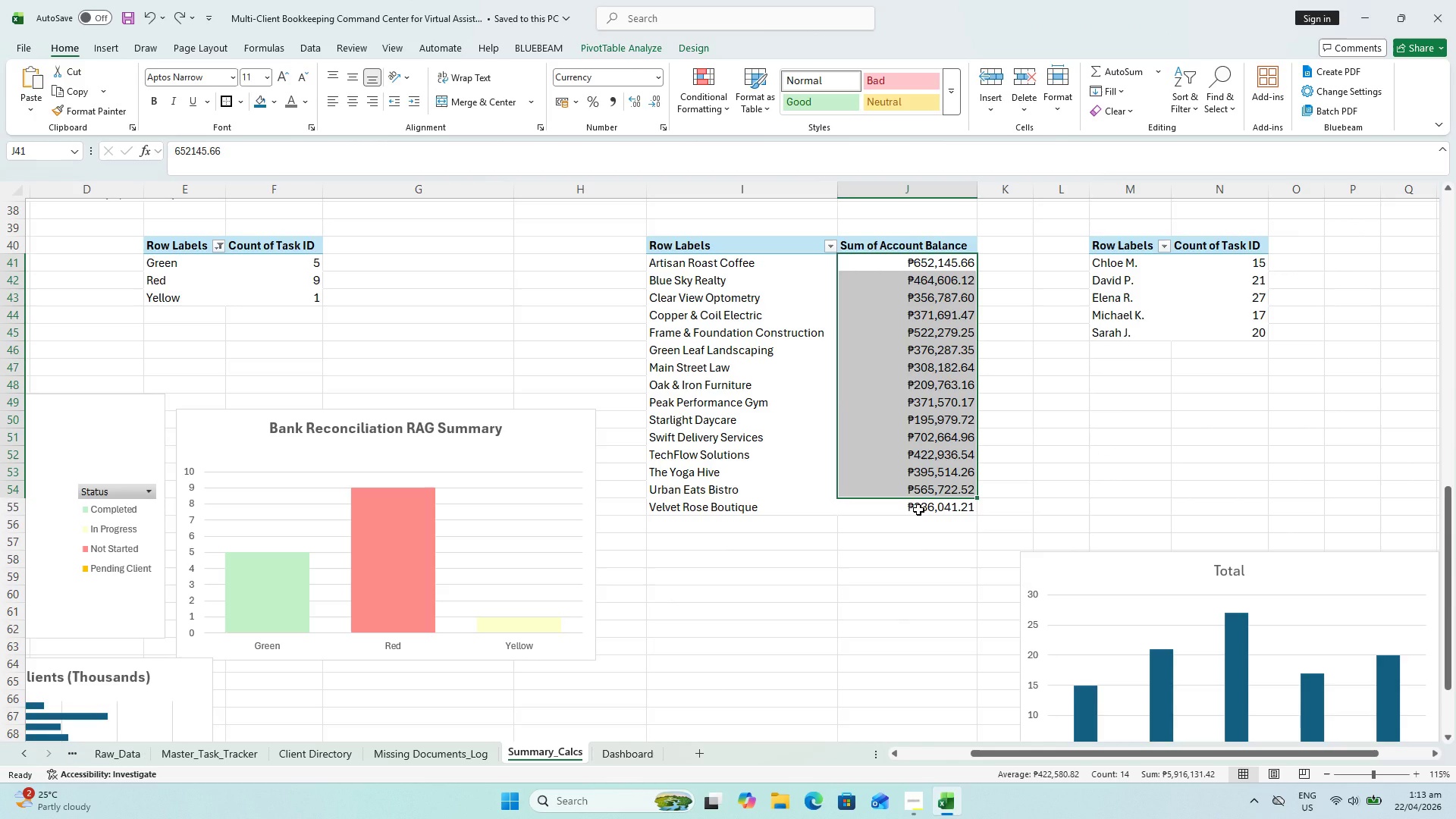 
key(Shift+ShiftLeft)
 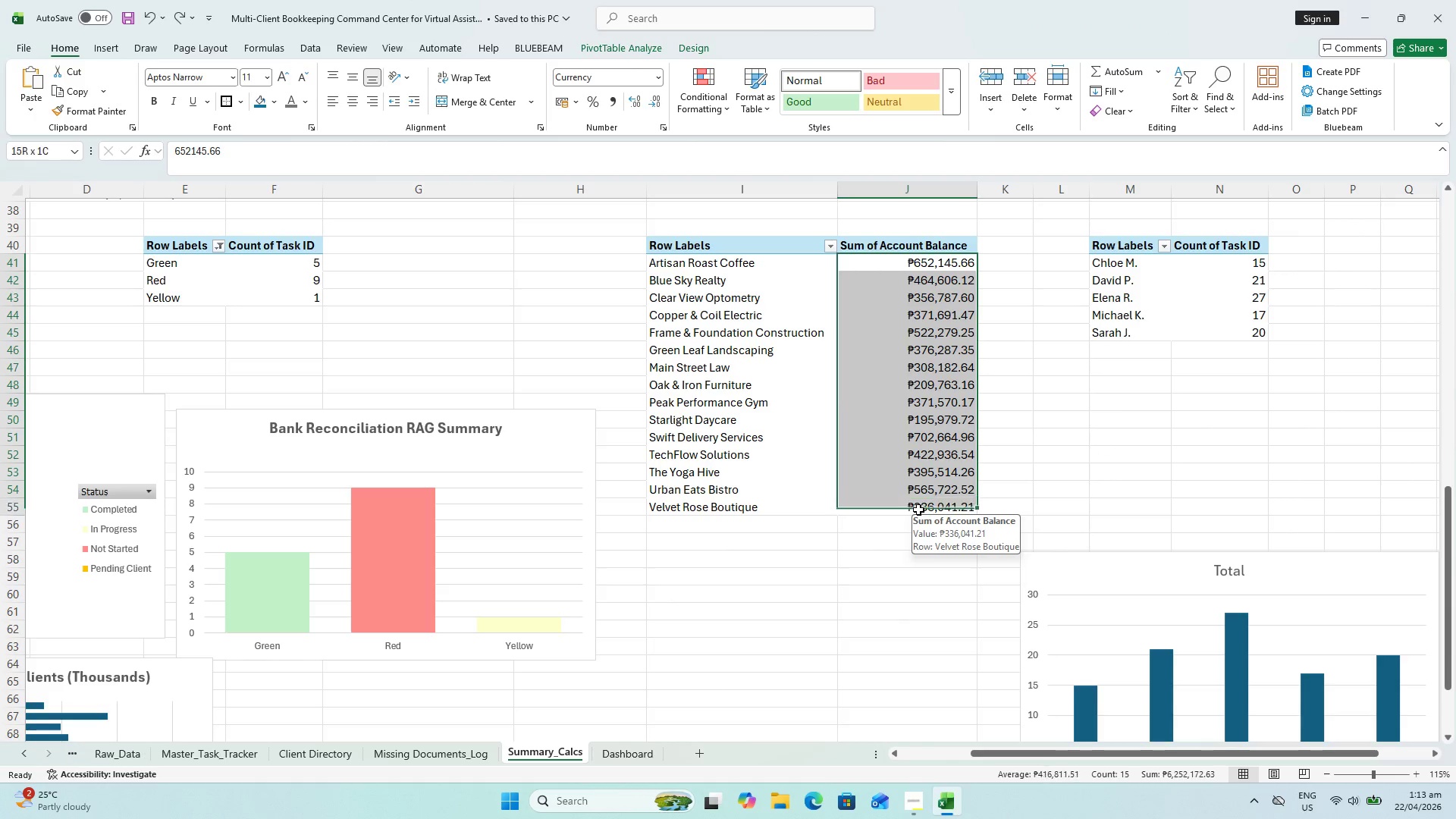 
left_click([918, 510])
 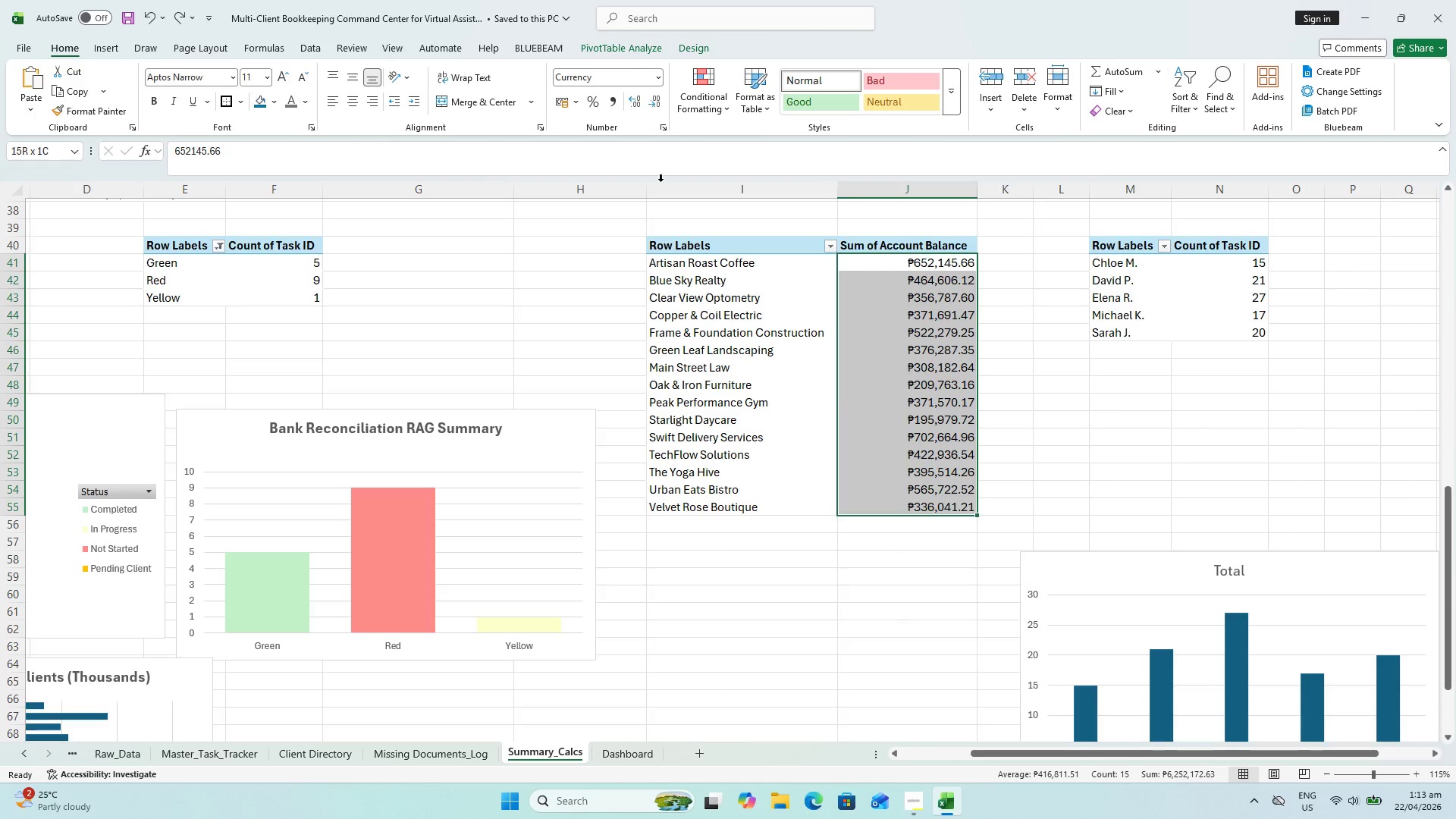 
right_click([927, 340])
 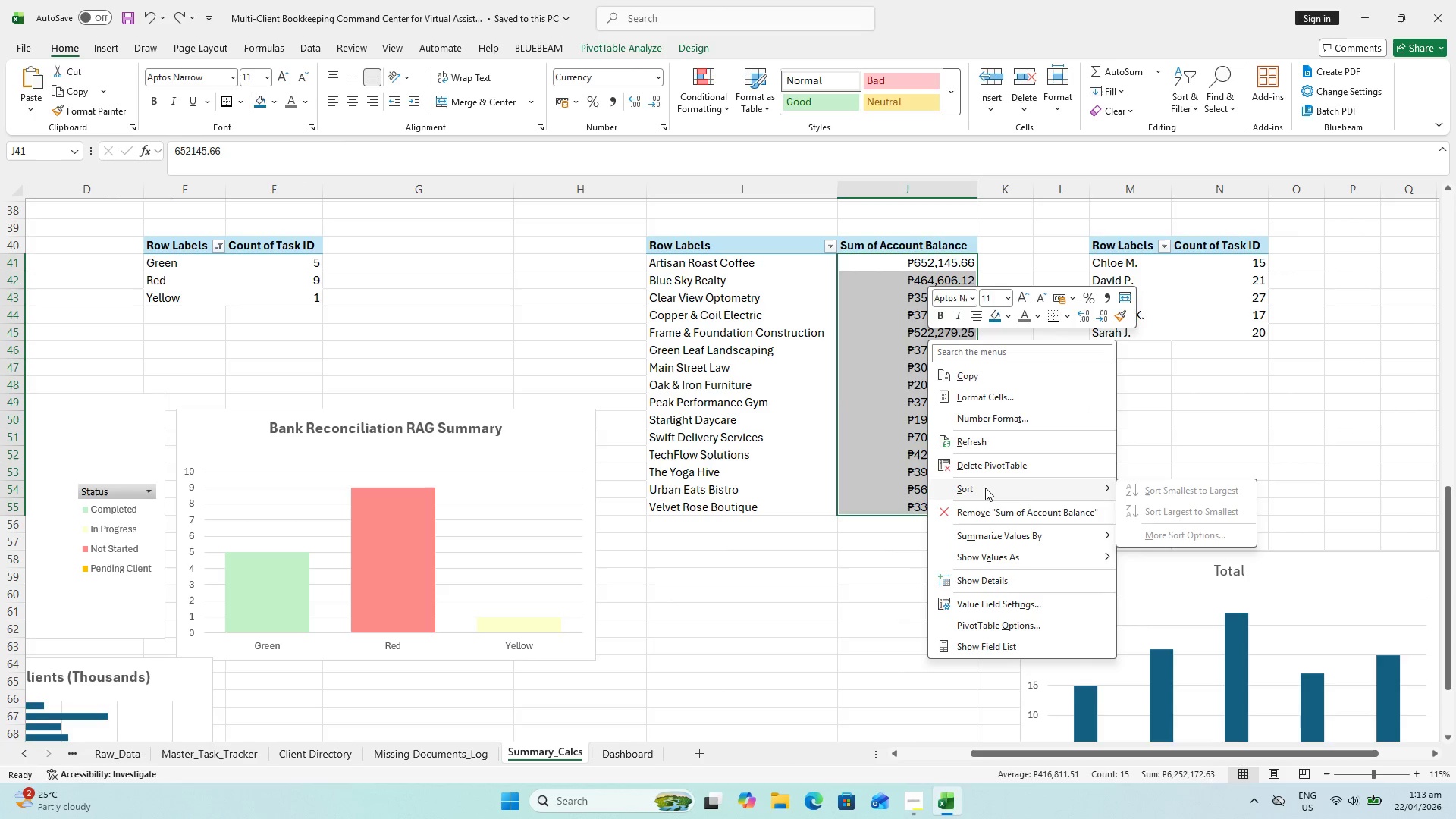 
left_click([985, 488])
 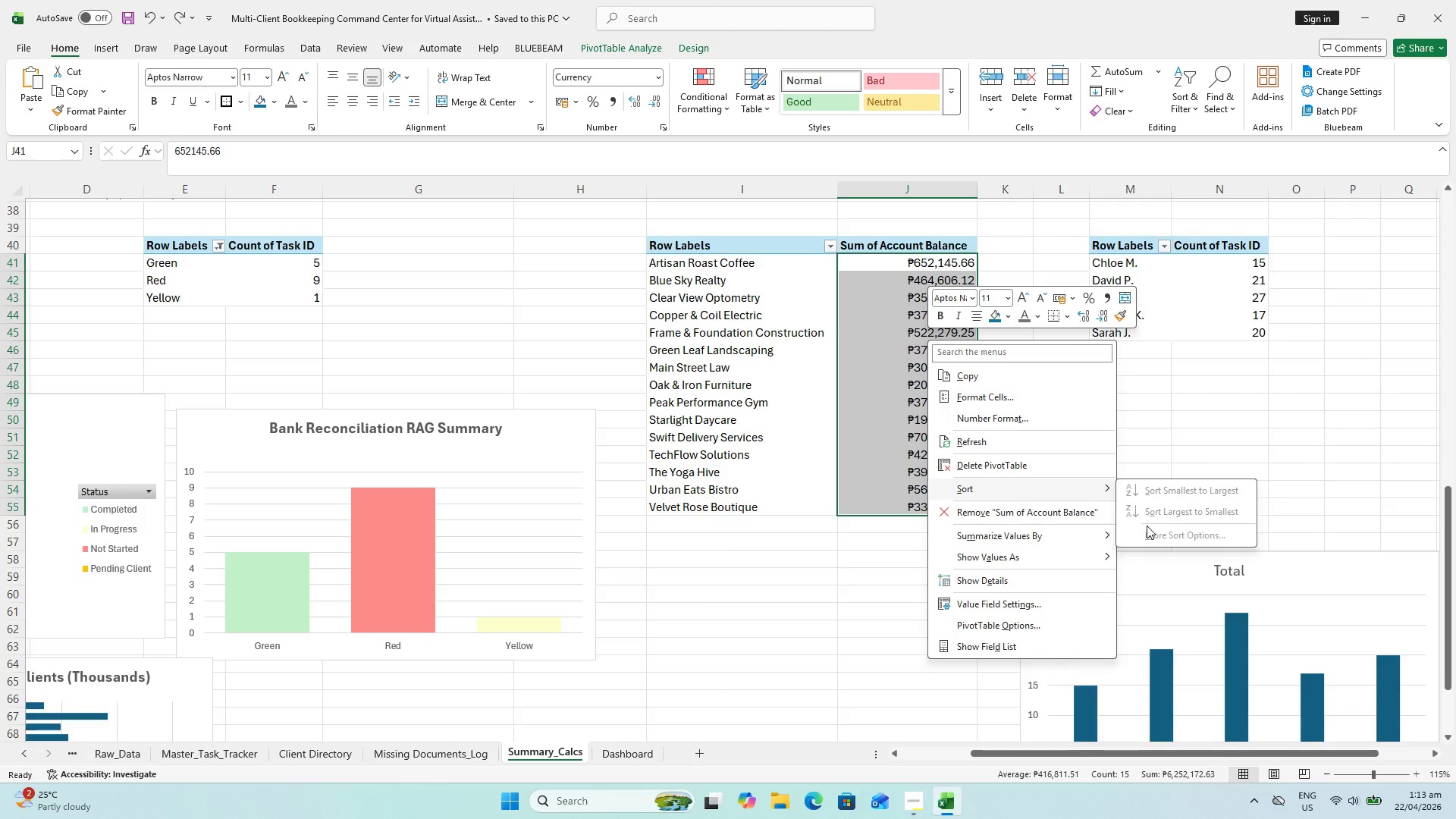 
left_click([1150, 532])
 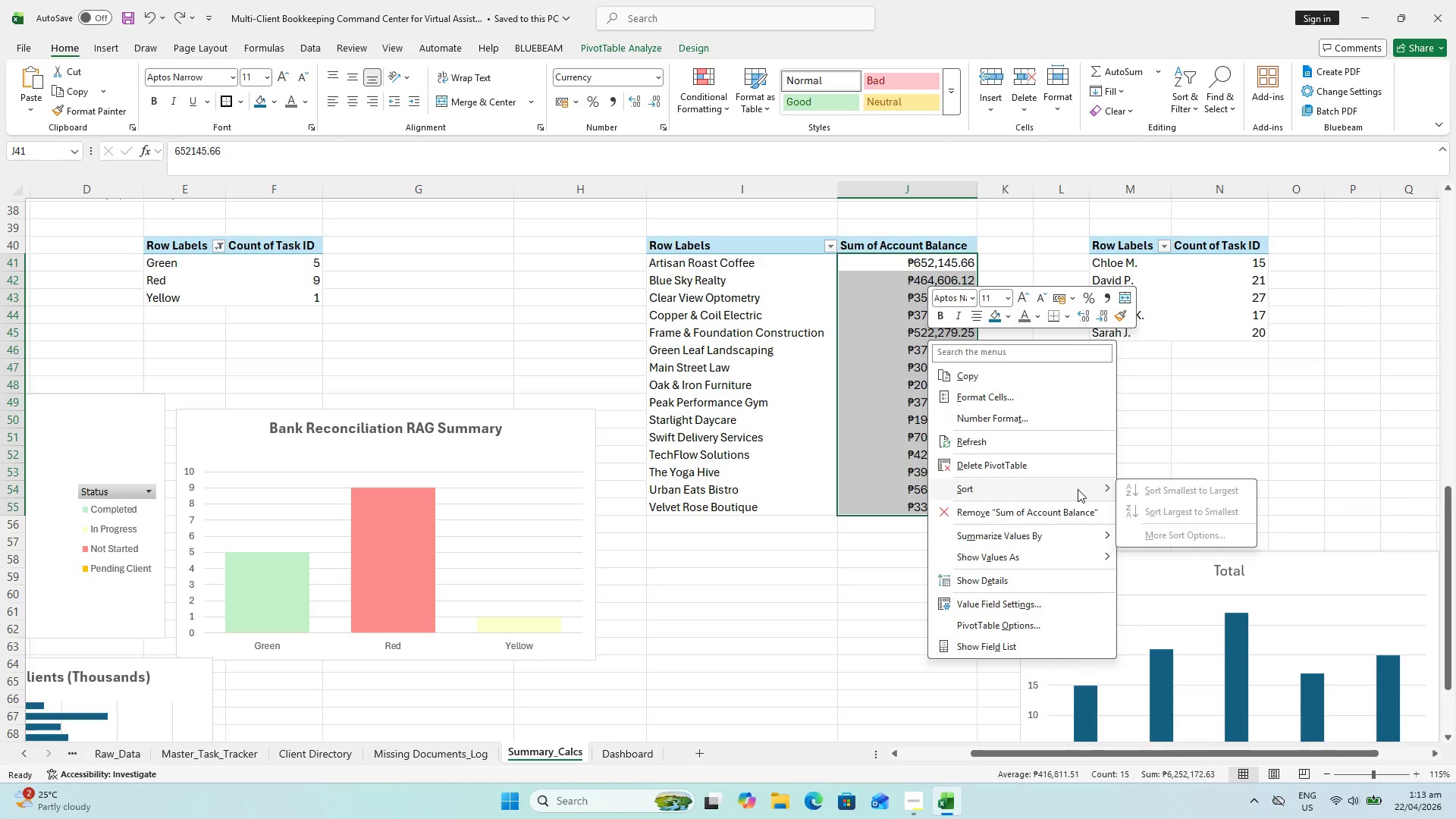 
double_click([1078, 489])
 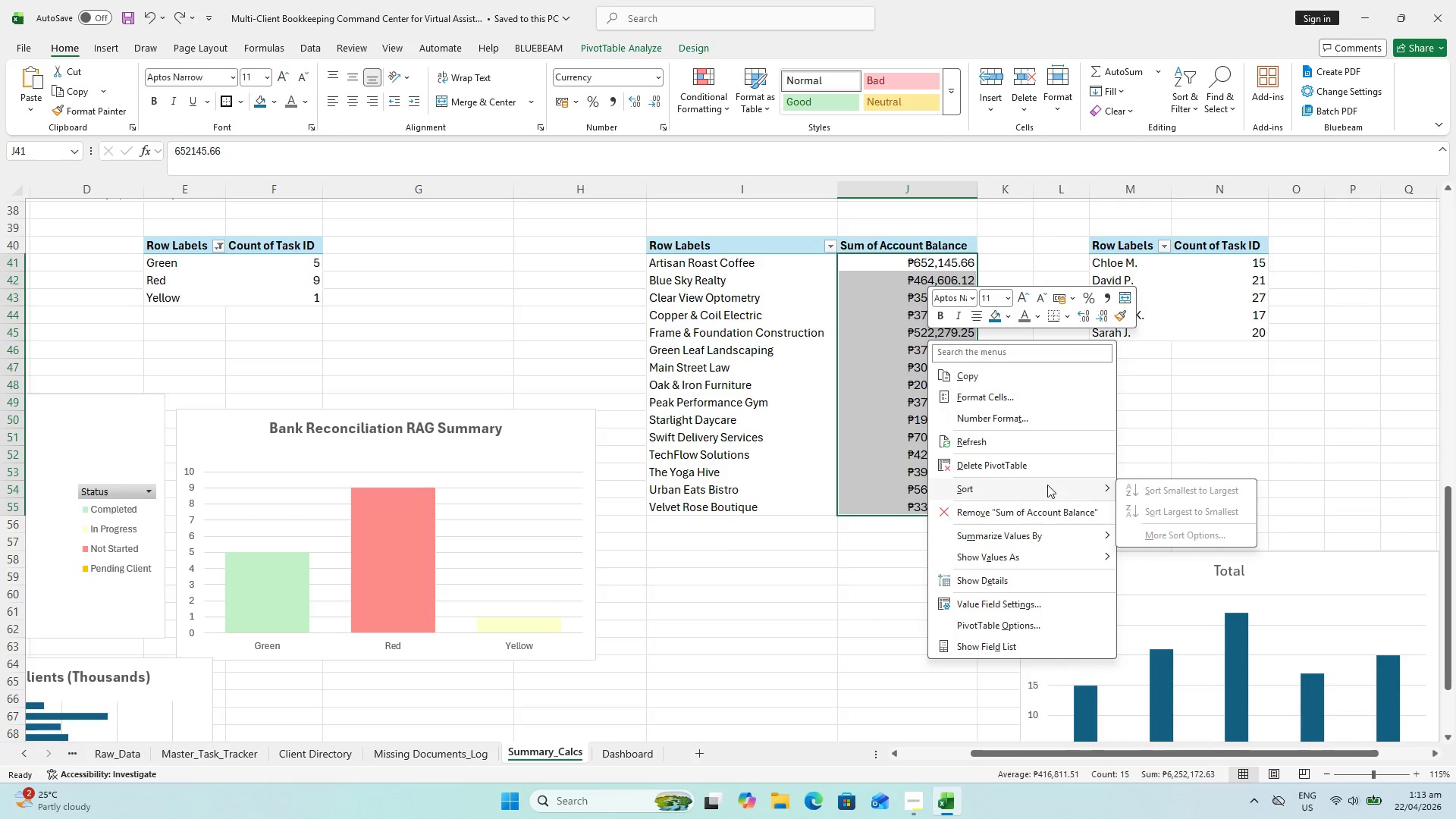 
left_click([1031, 482])
 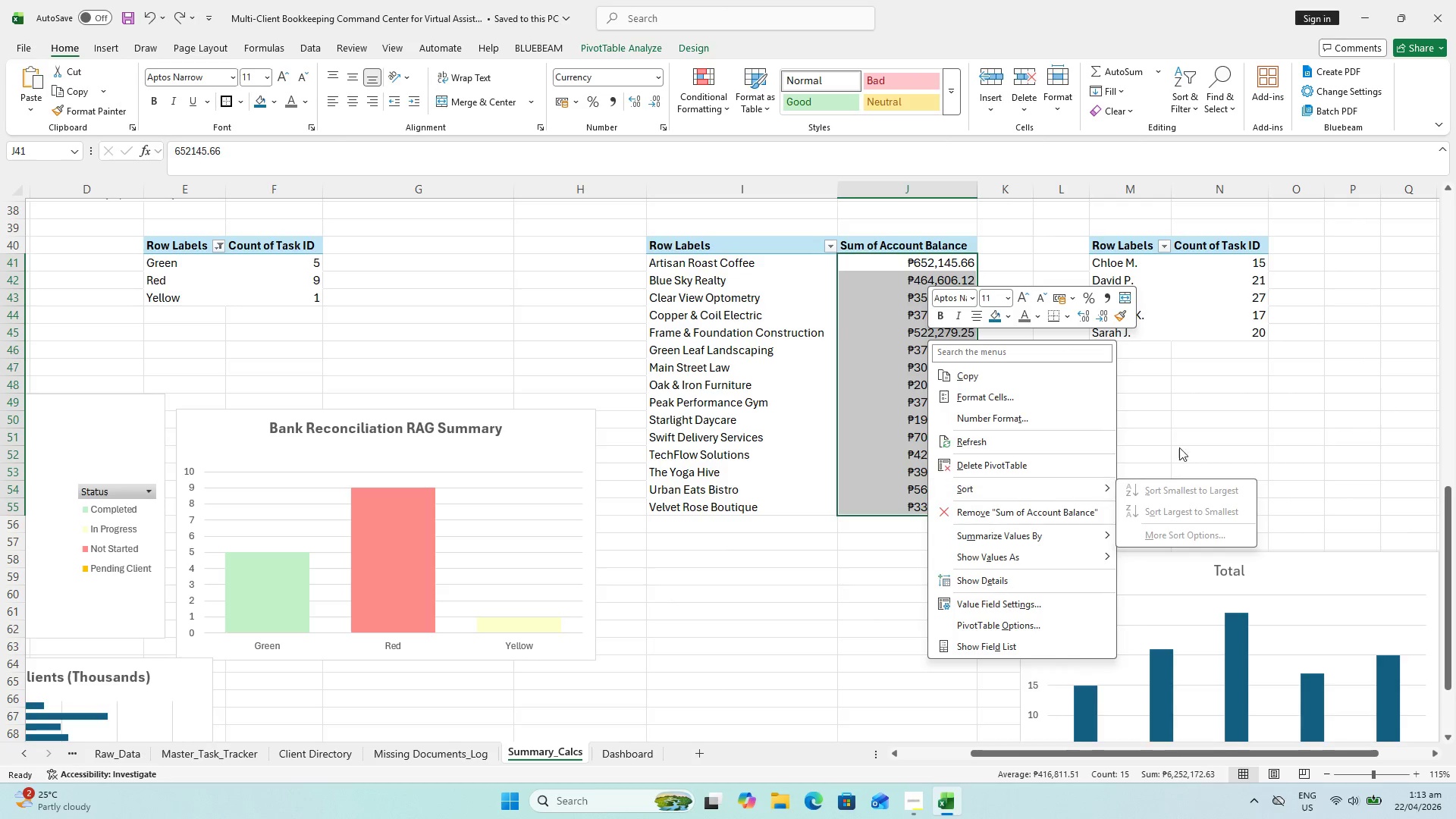 
left_click([1276, 409])
 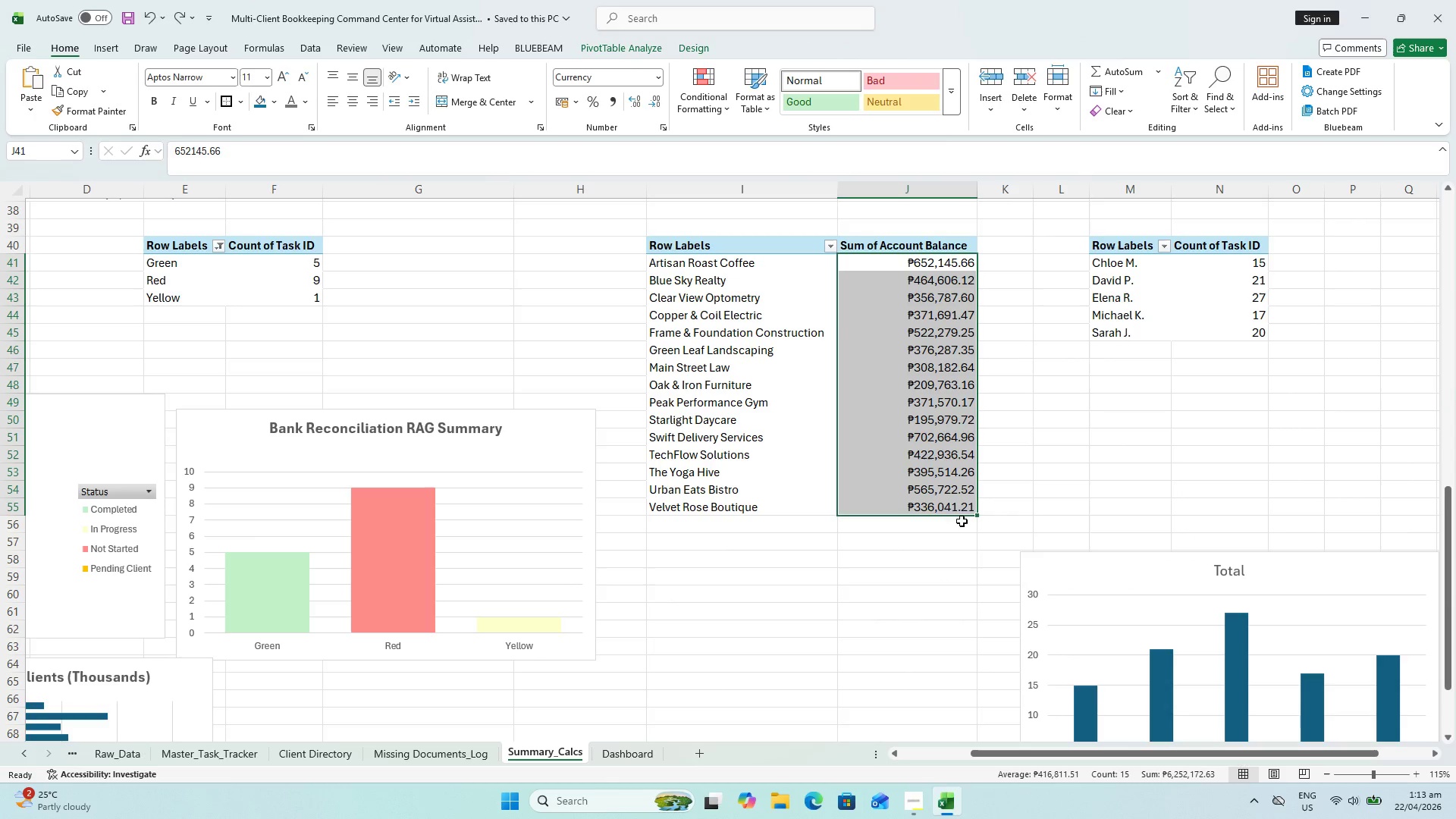 
left_click_drag(start_coordinate=[824, 538], to_coordinate=[824, 532])
 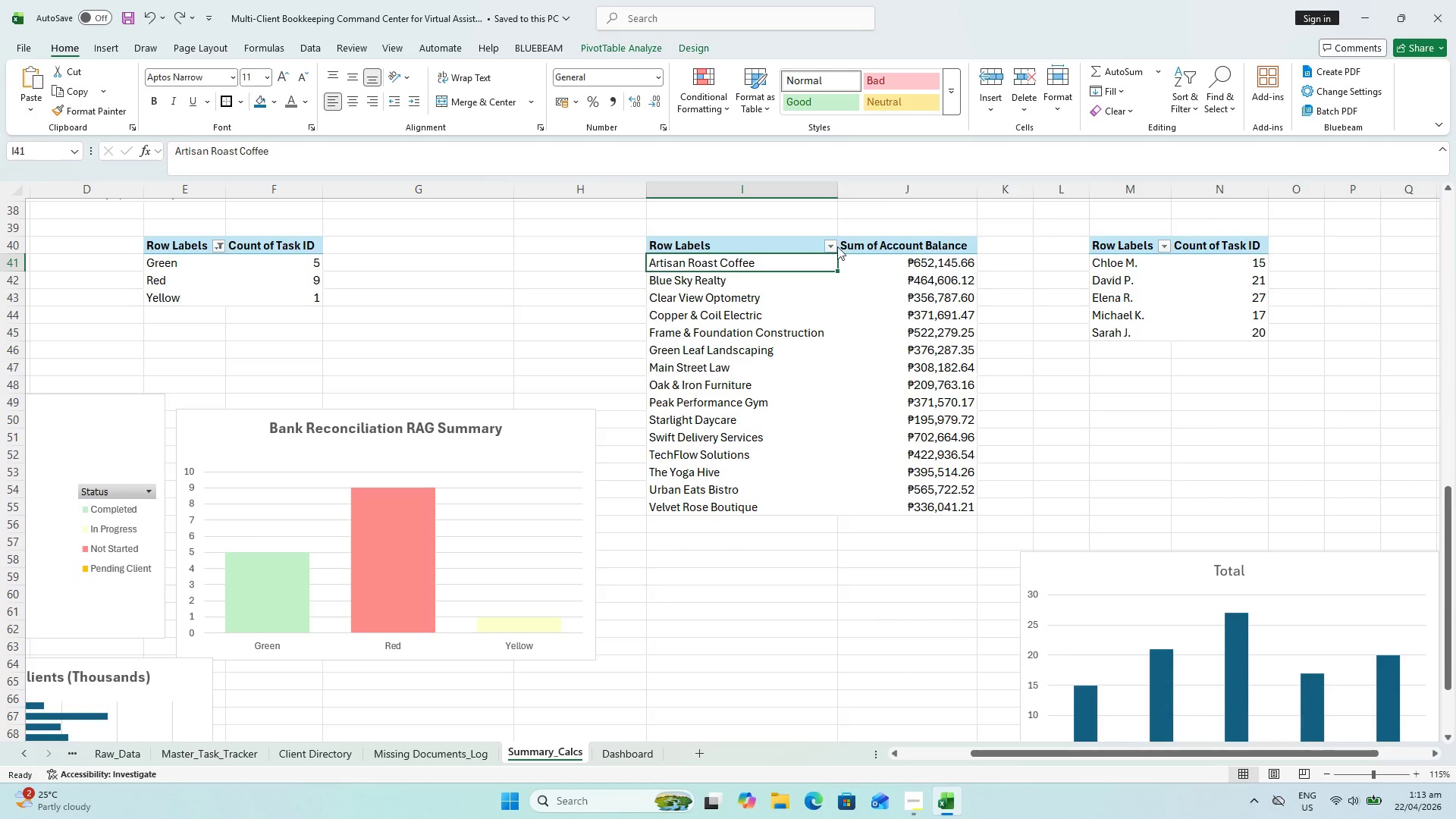 
left_click([836, 244])
 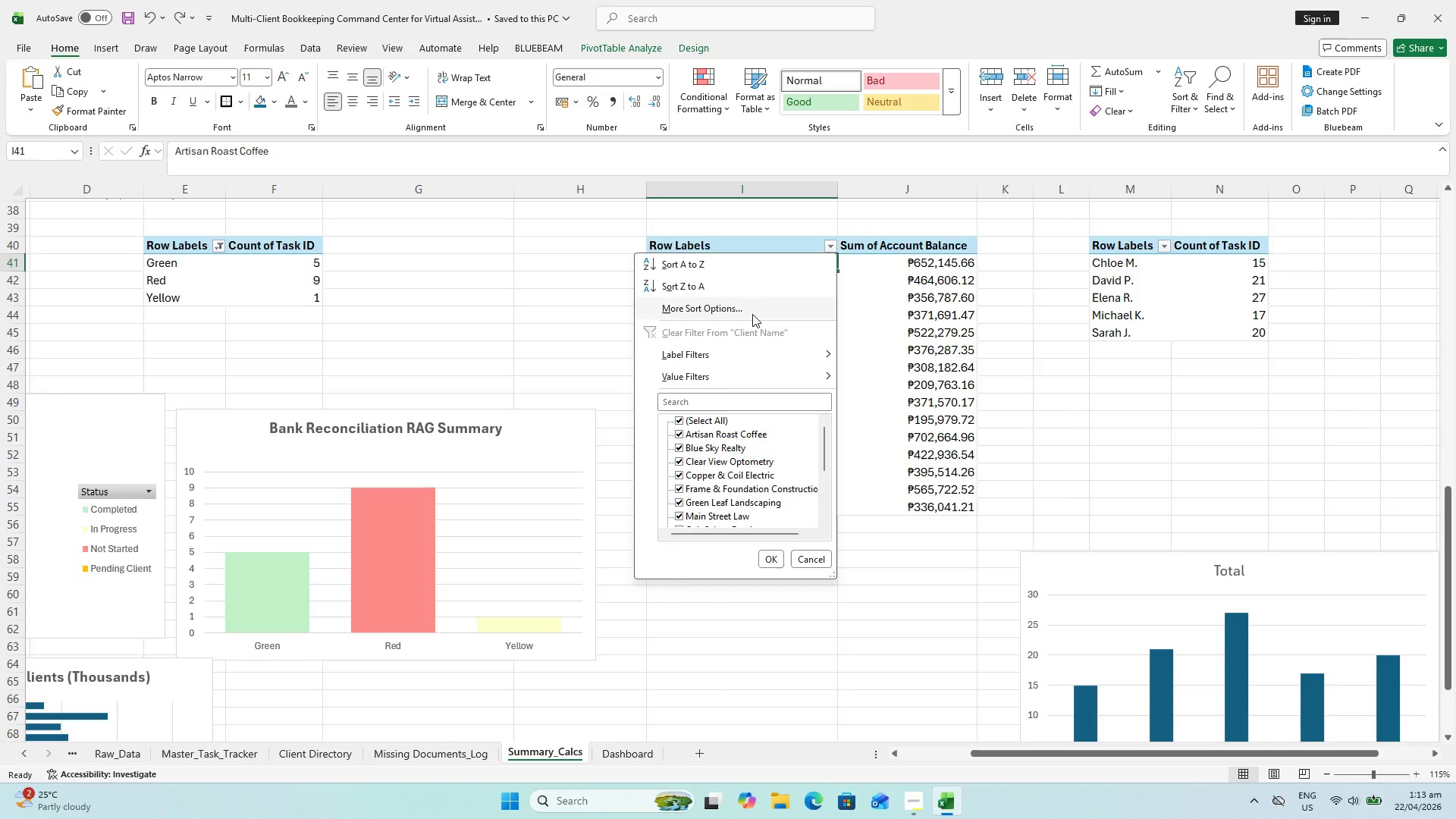 
left_click([752, 313])
 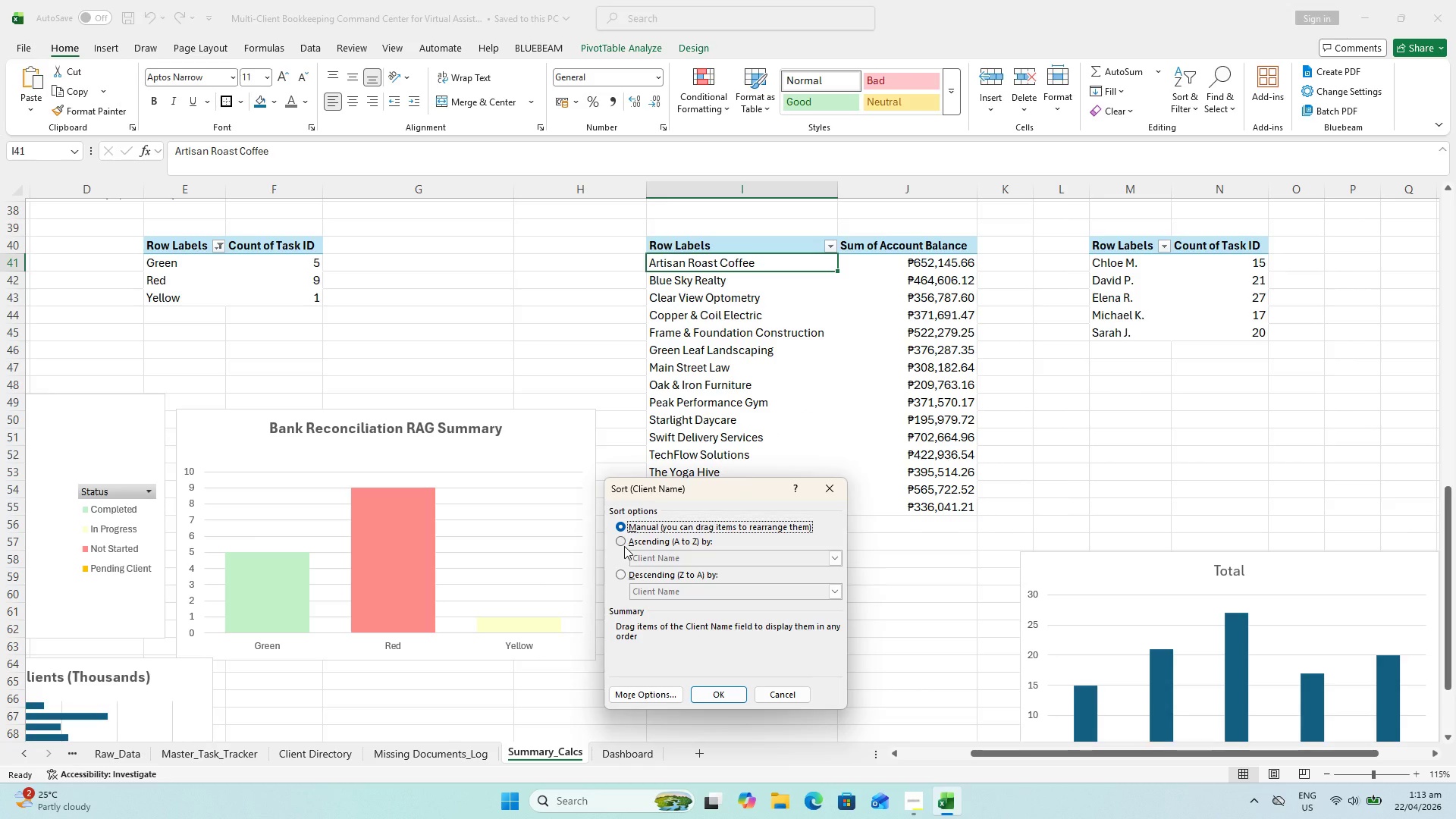 
wait(6.39)
 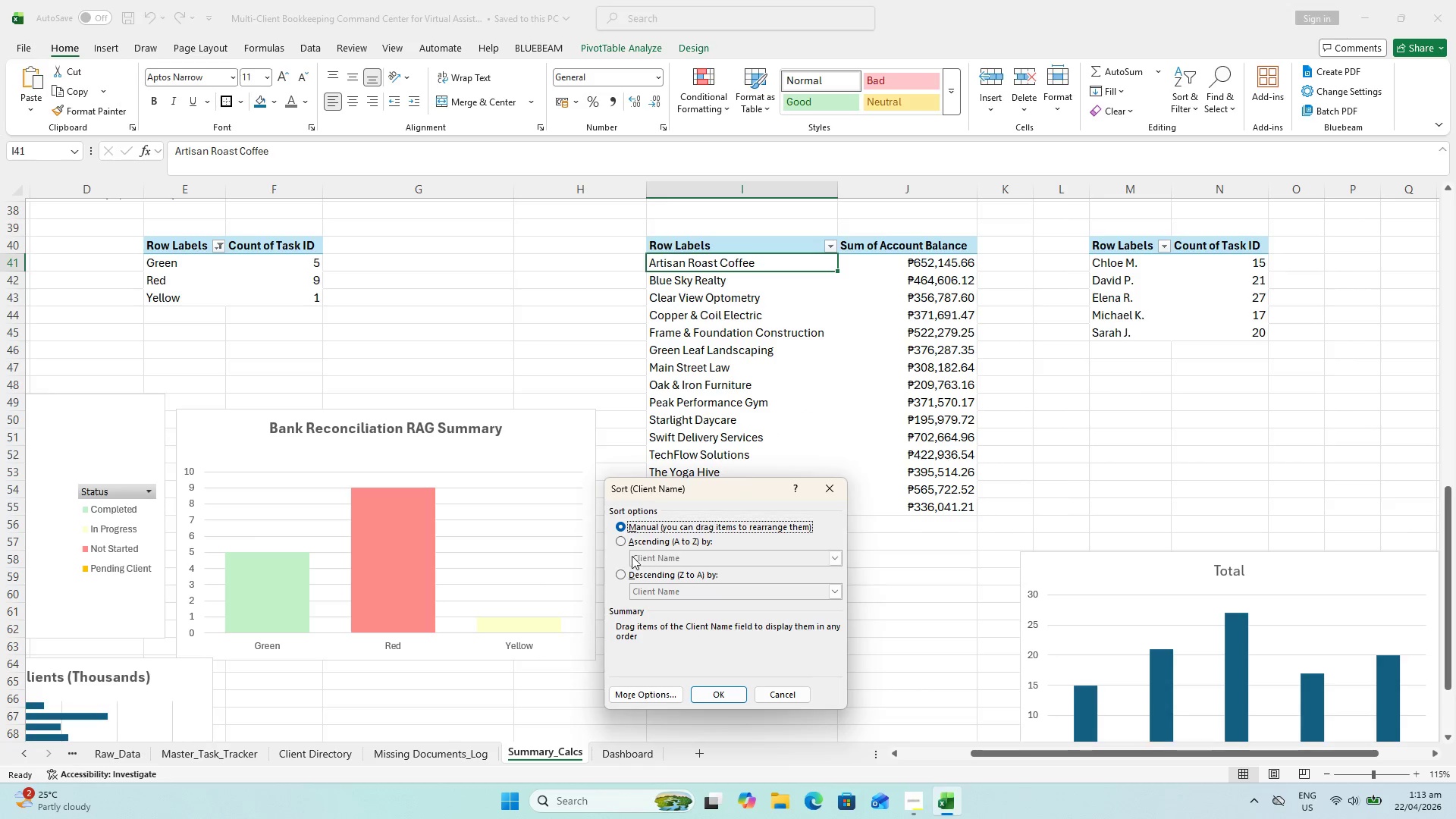 
left_click([623, 544])
 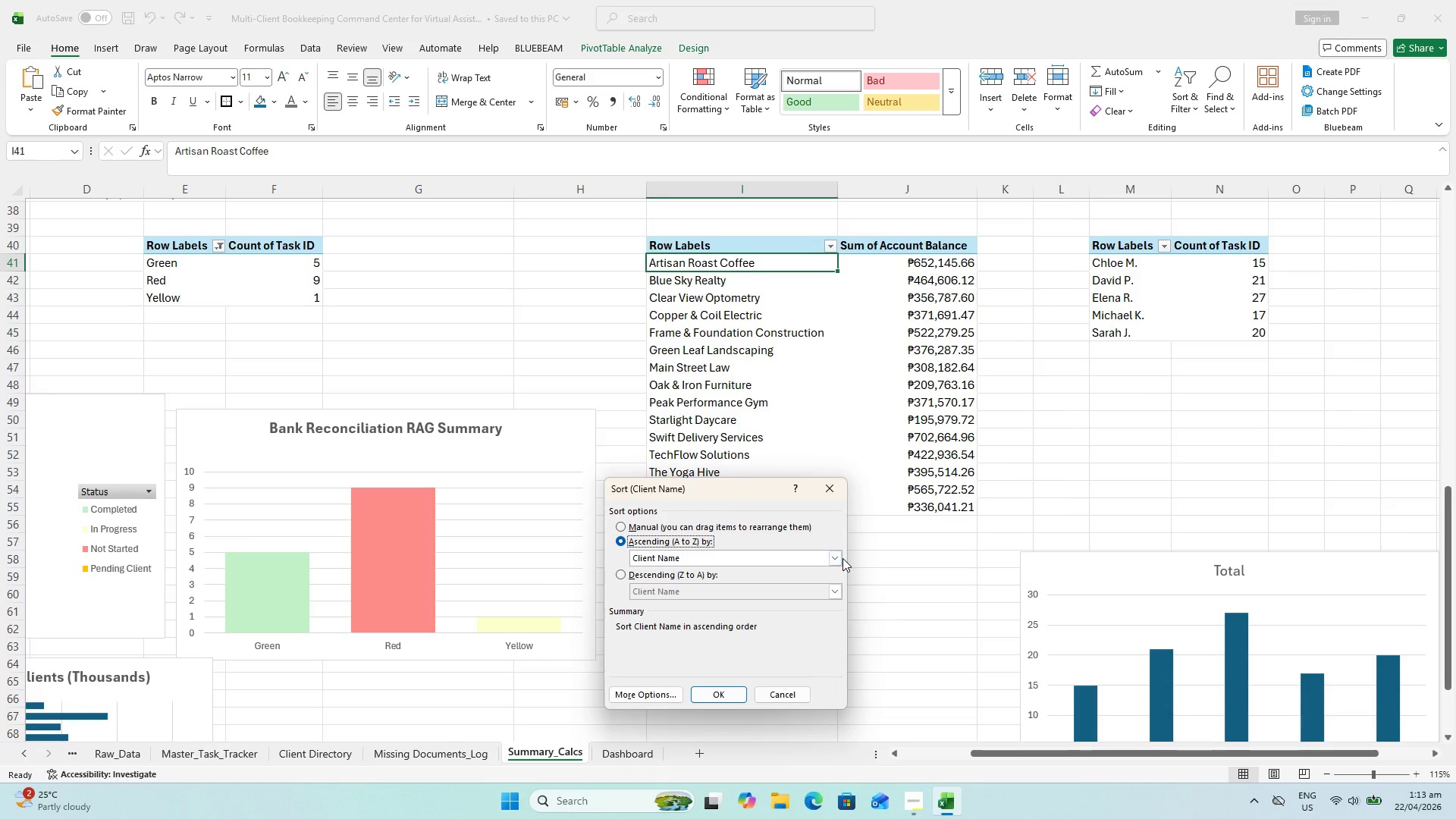 
double_click([838, 557])
 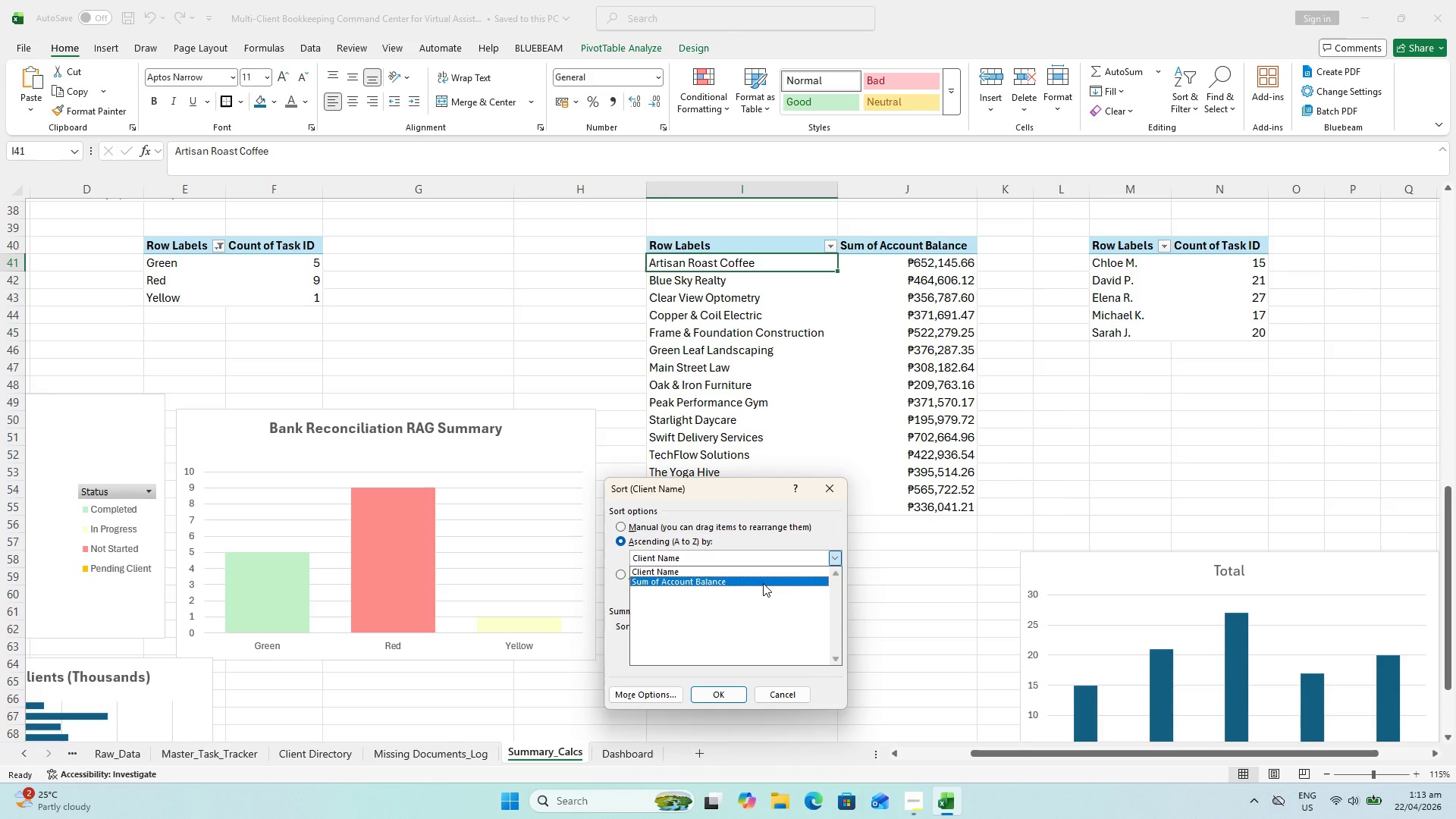 
left_click([762, 583])
 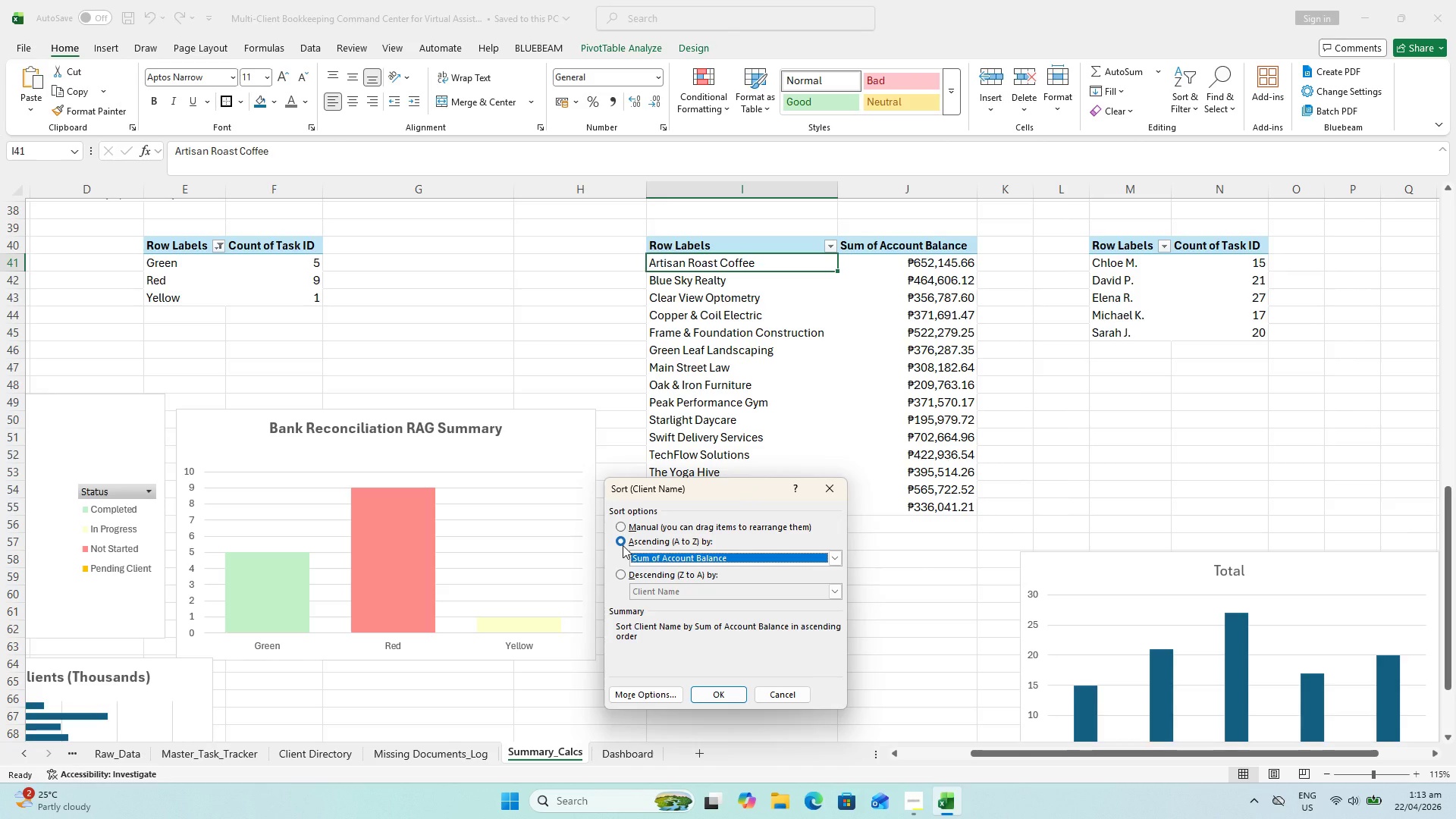 
wait(8.28)
 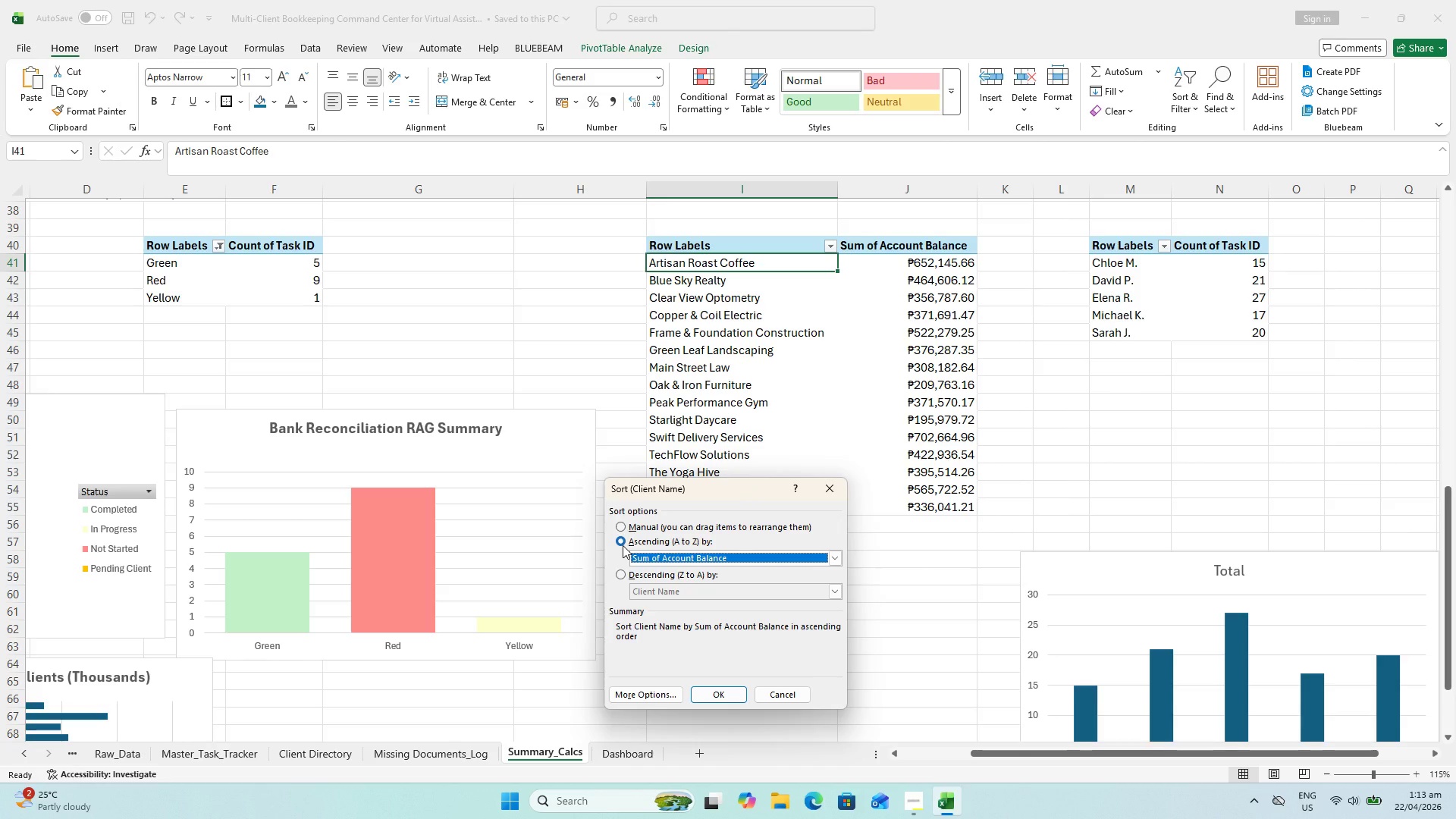 
left_click([621, 576])
 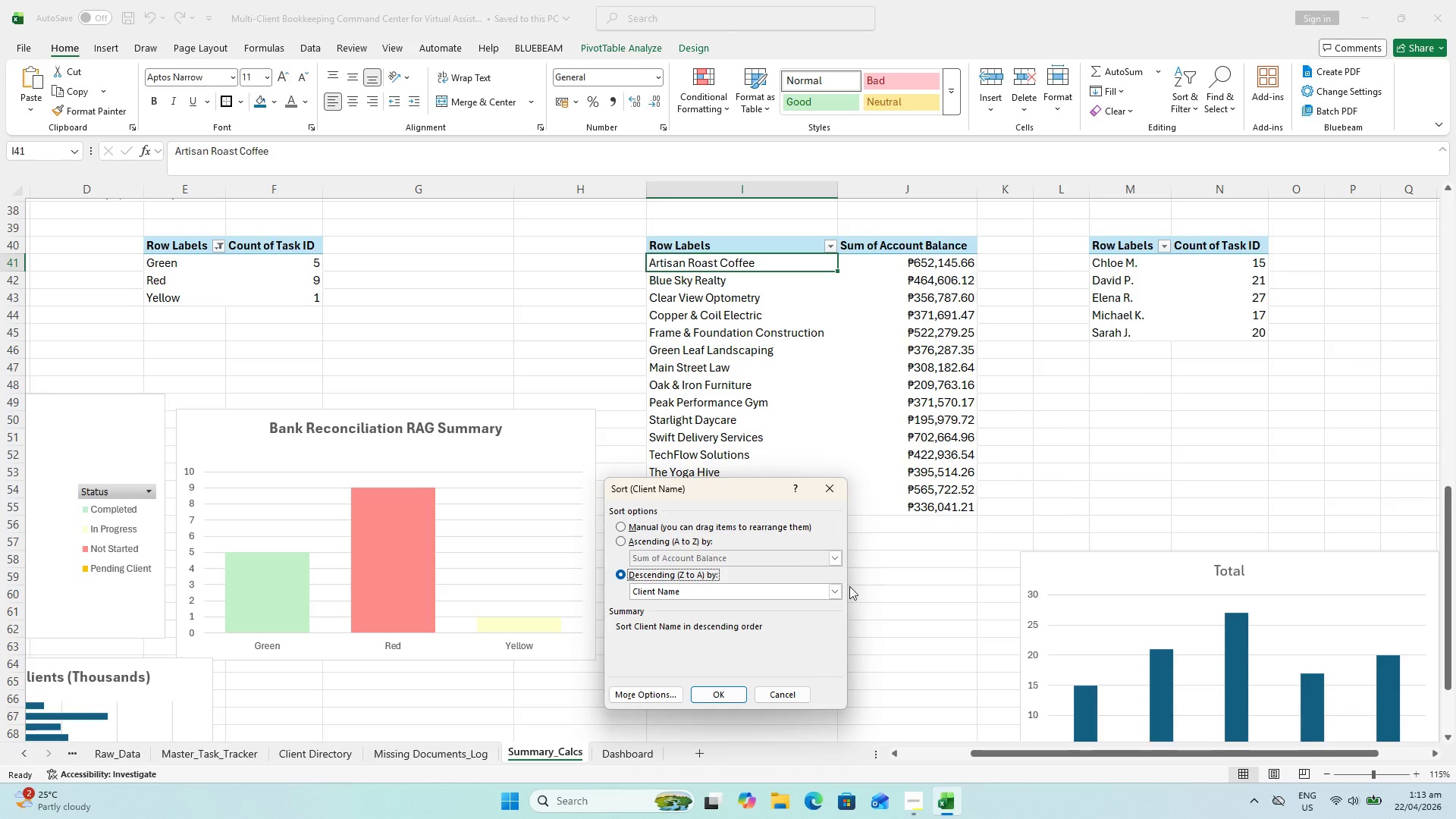 
left_click([836, 595])
 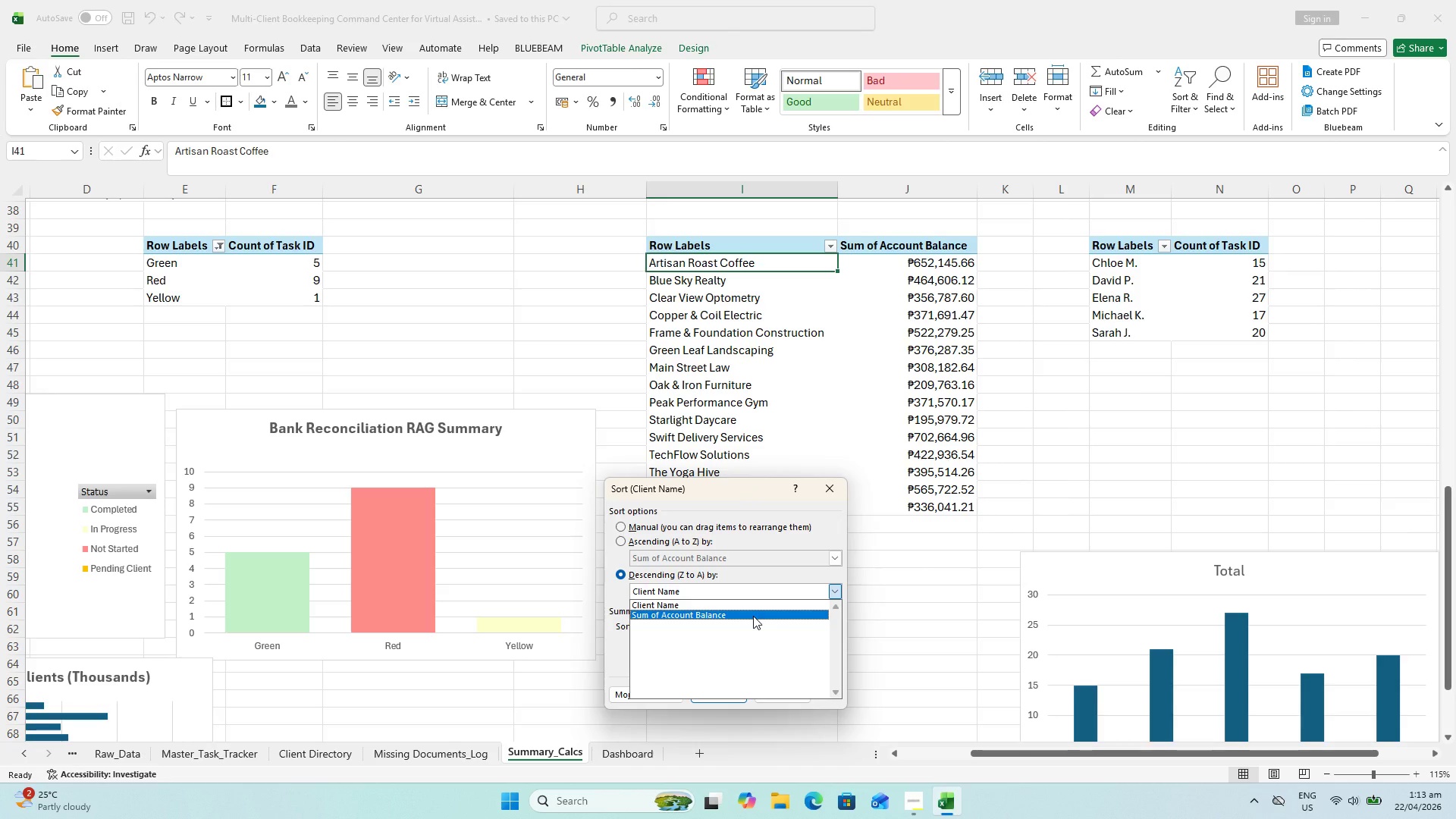 
left_click([753, 616])
 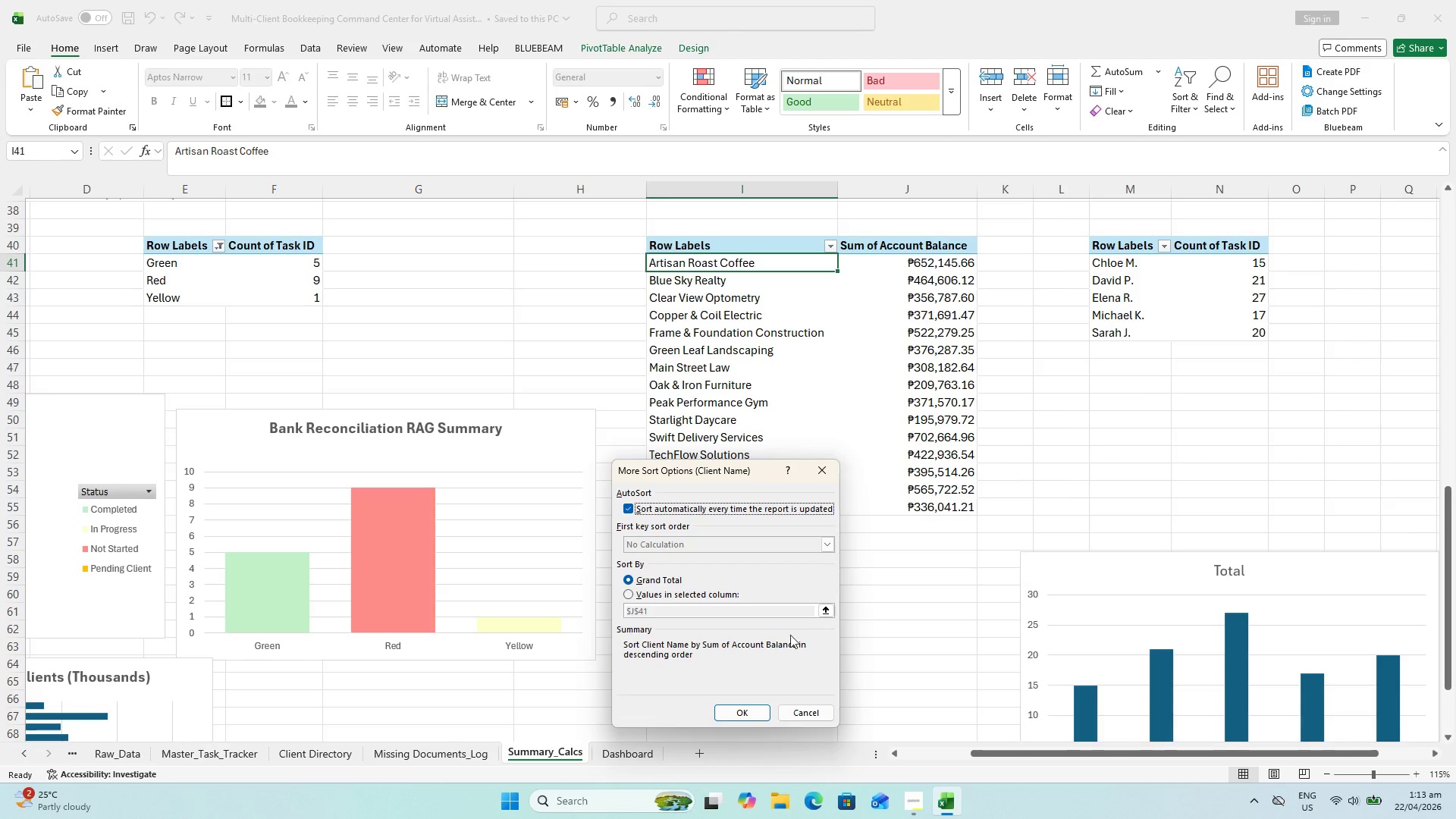 
wait(16.09)
 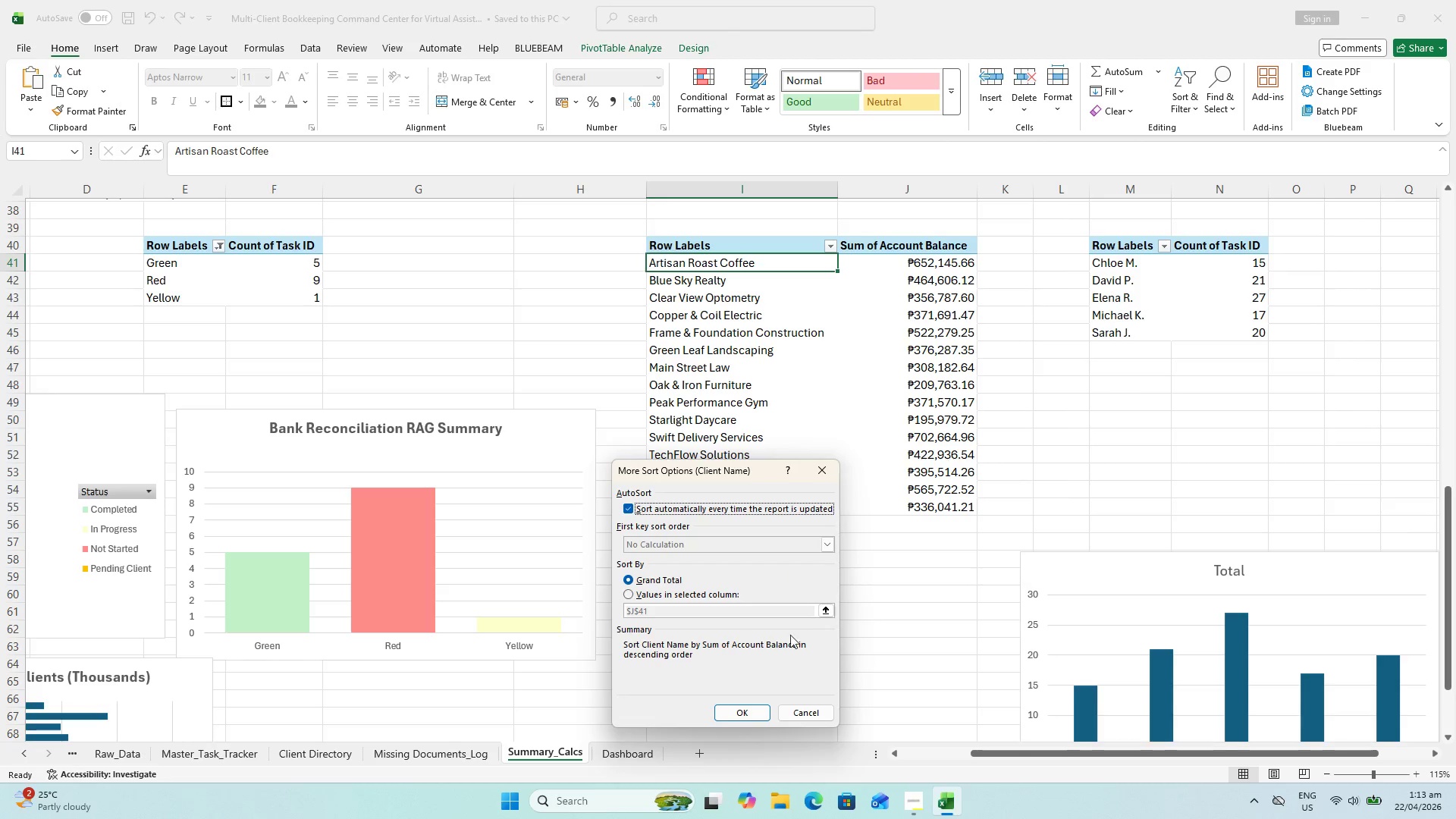 
left_click([636, 598])
 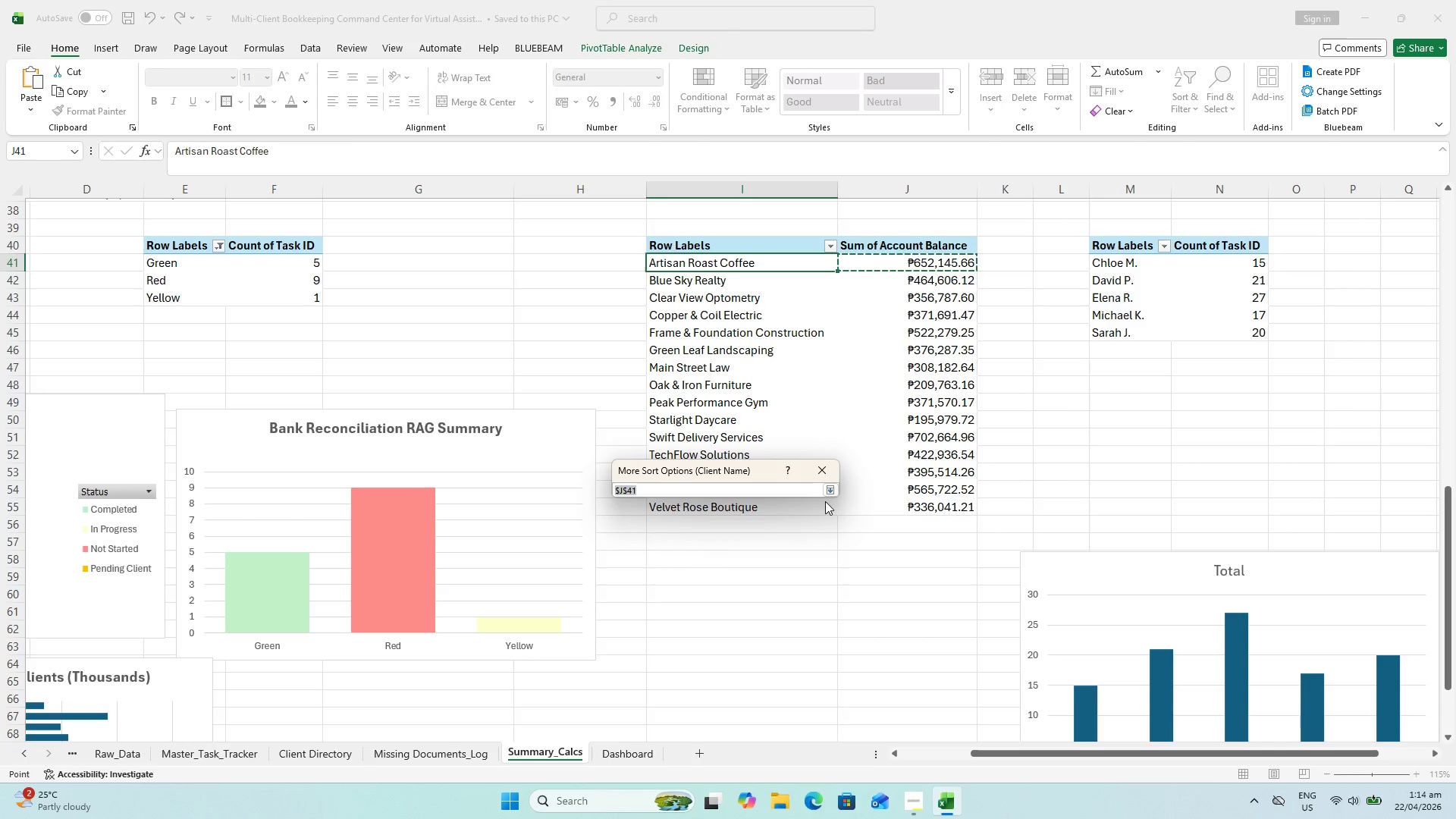 
left_click([829, 495])
 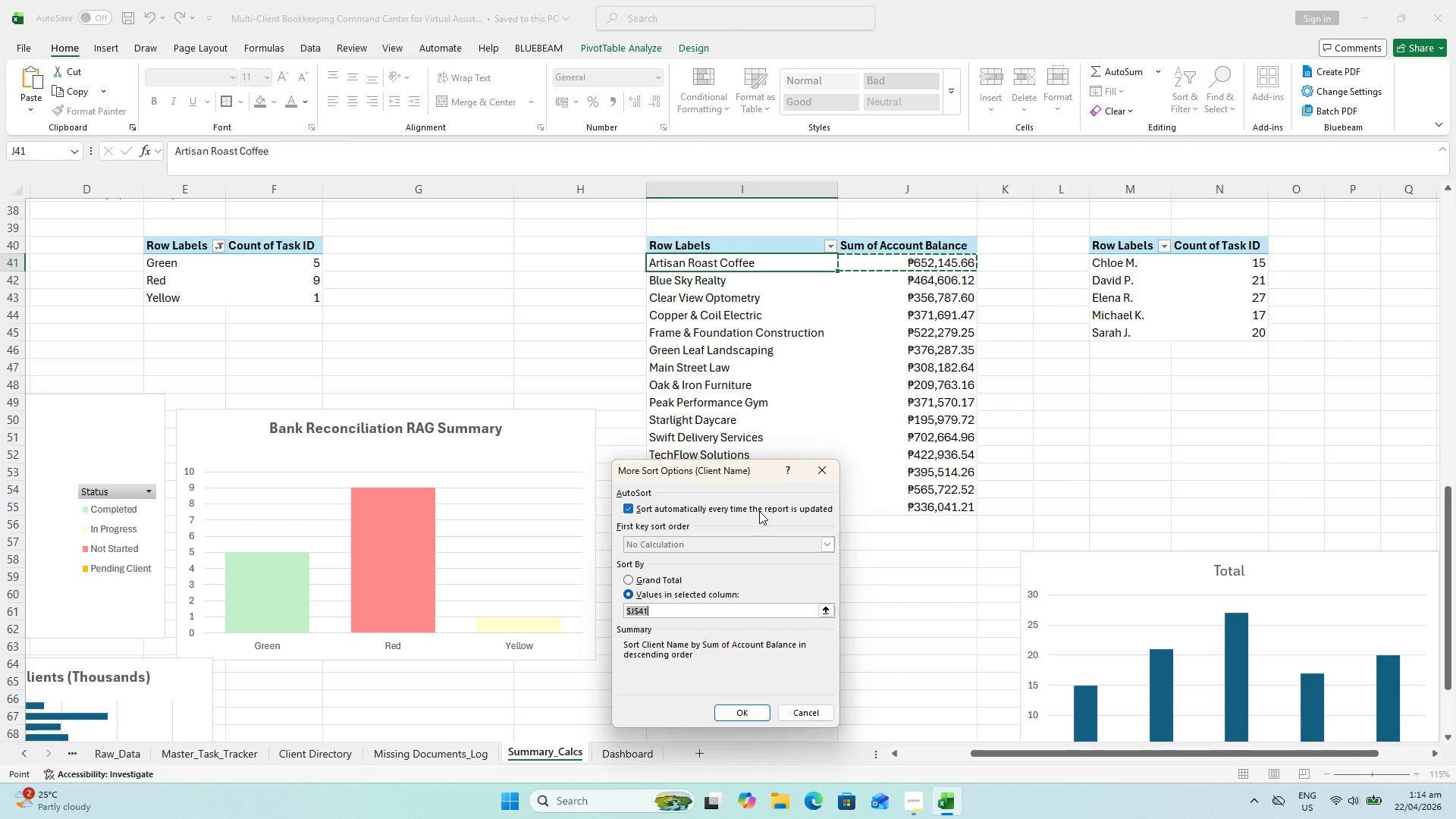 
wait(8.61)
 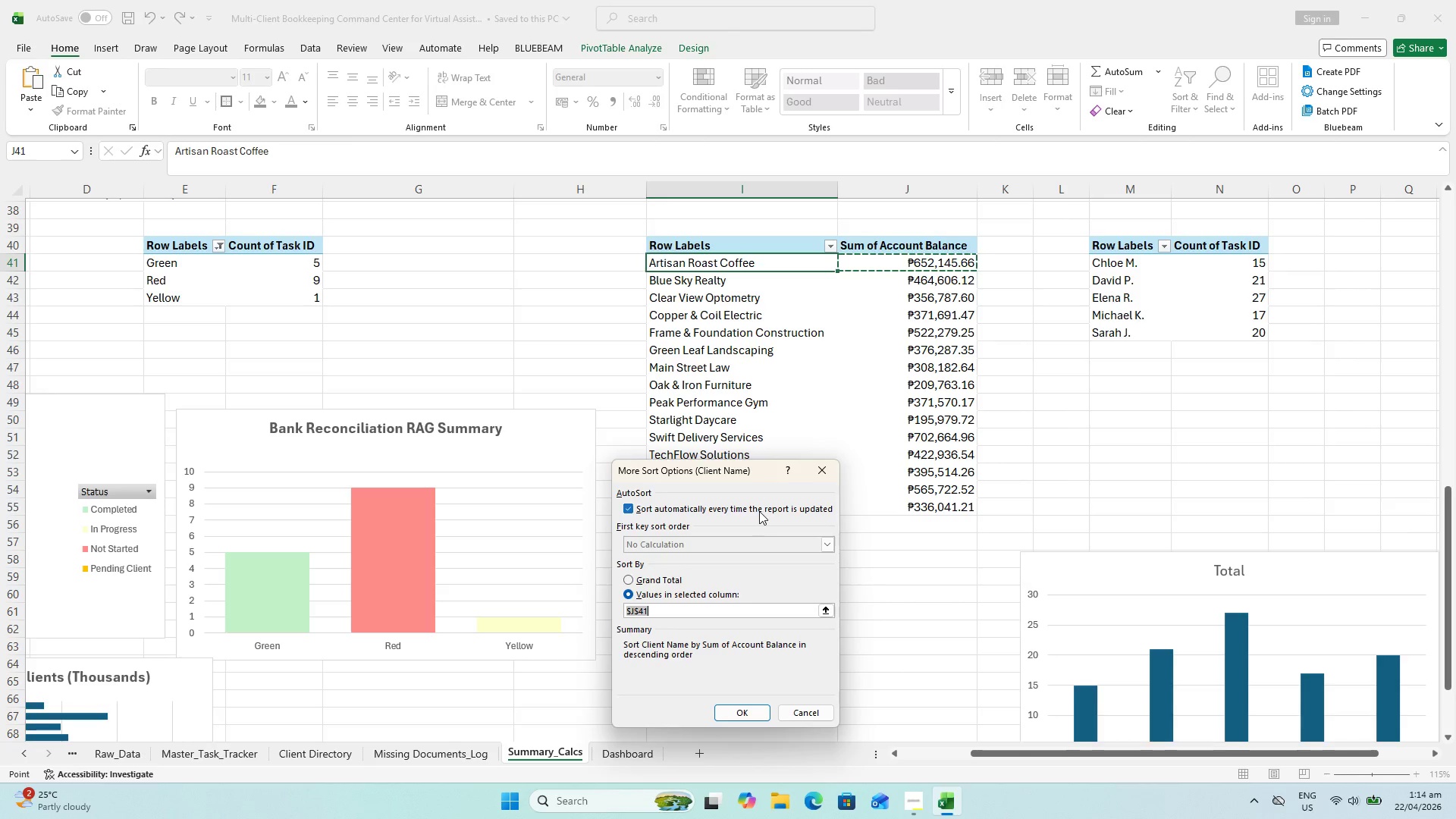 
left_click([757, 717])
 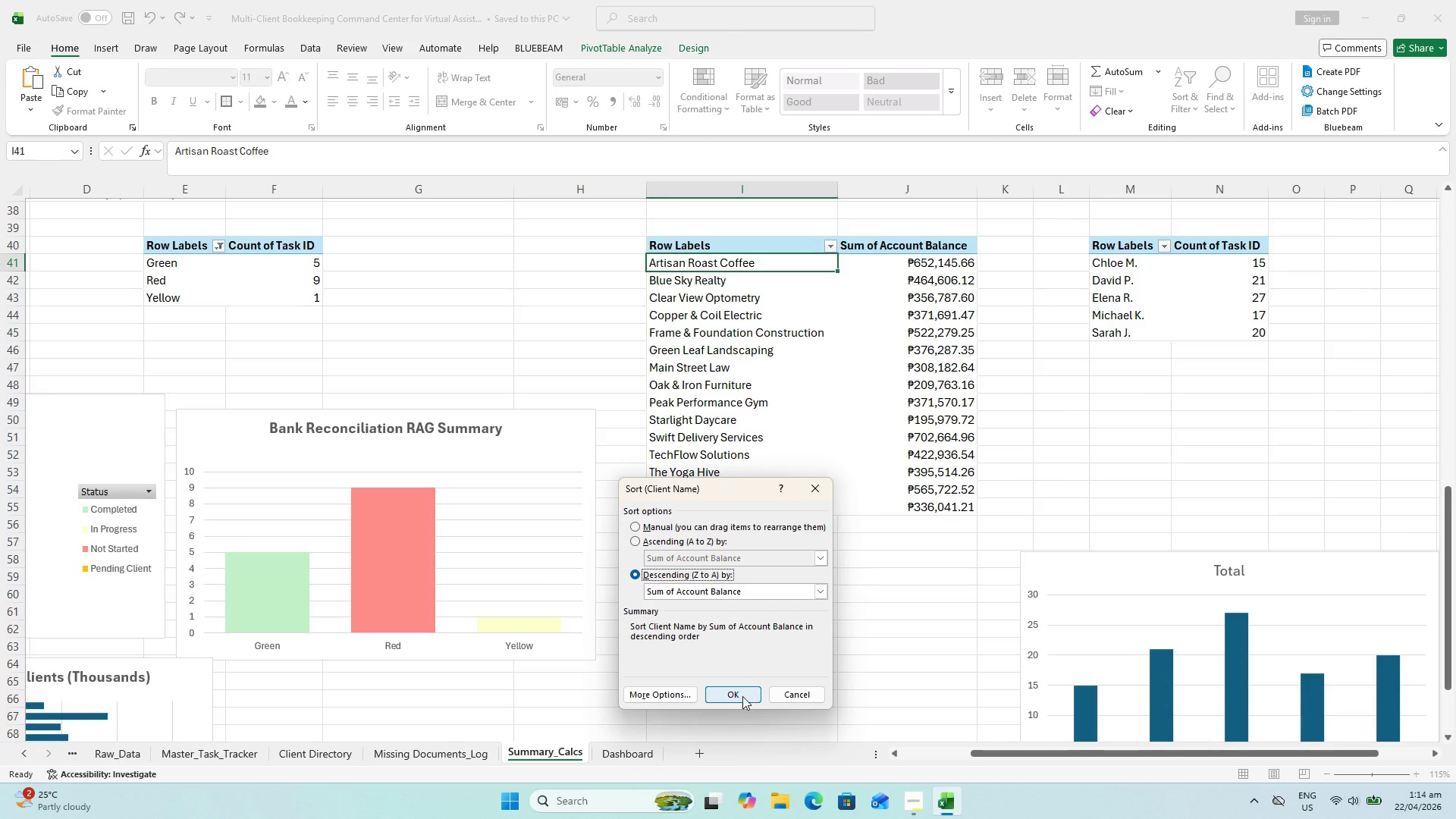 
left_click([742, 696])
 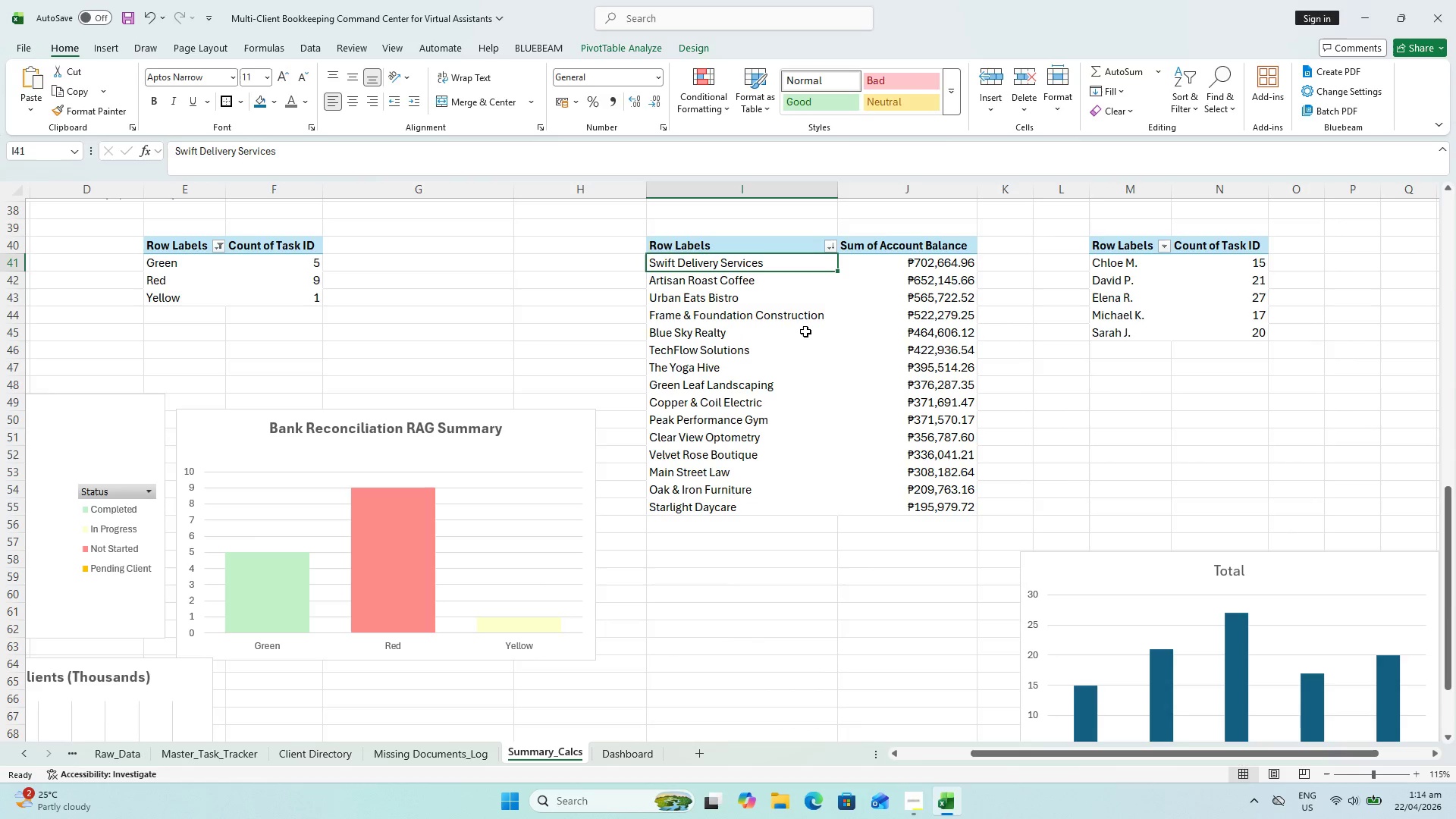 
wait(6.45)
 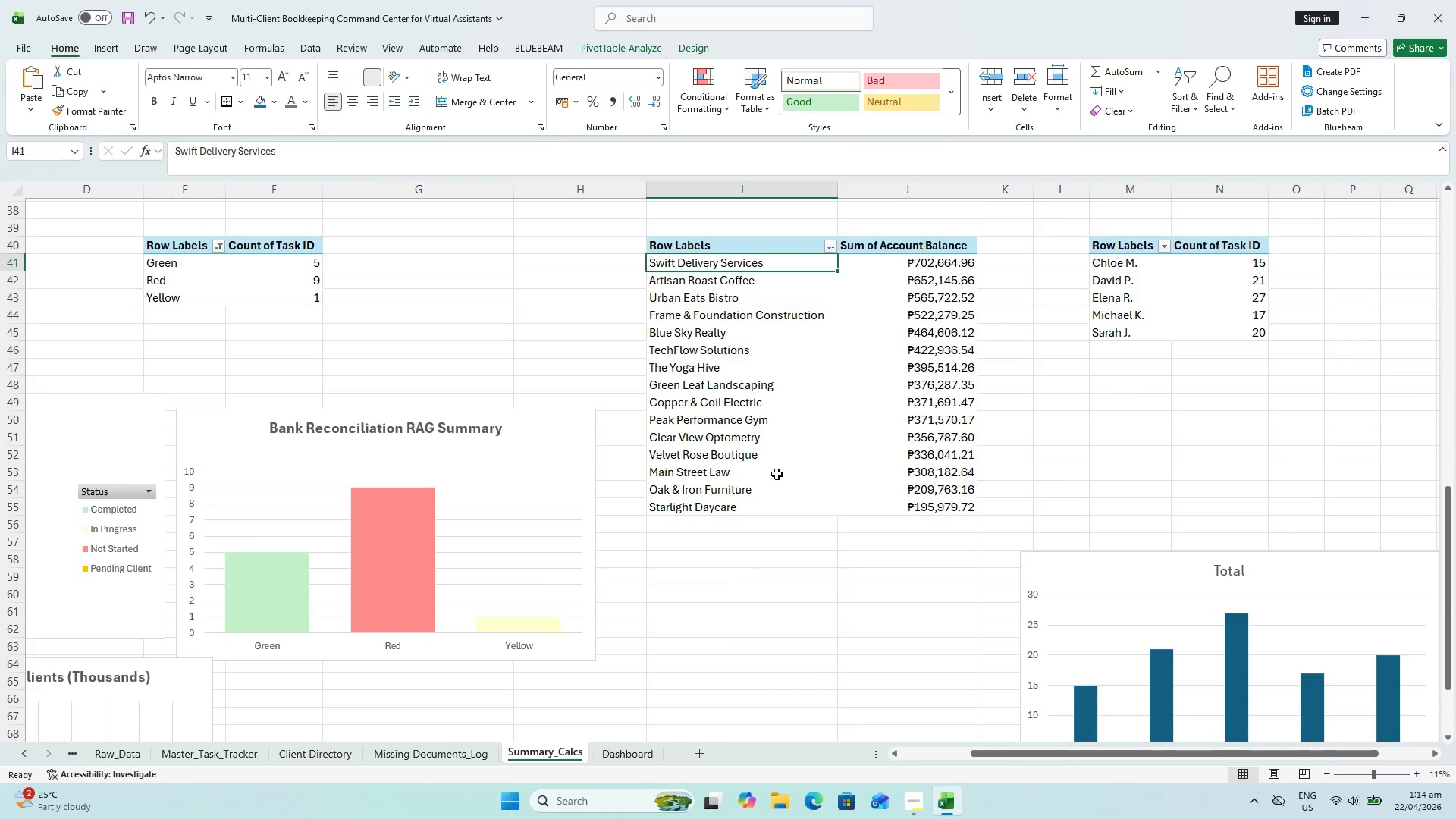 
scroll: coordinate [877, 595], scroll_direction: down, amount: 5.0
 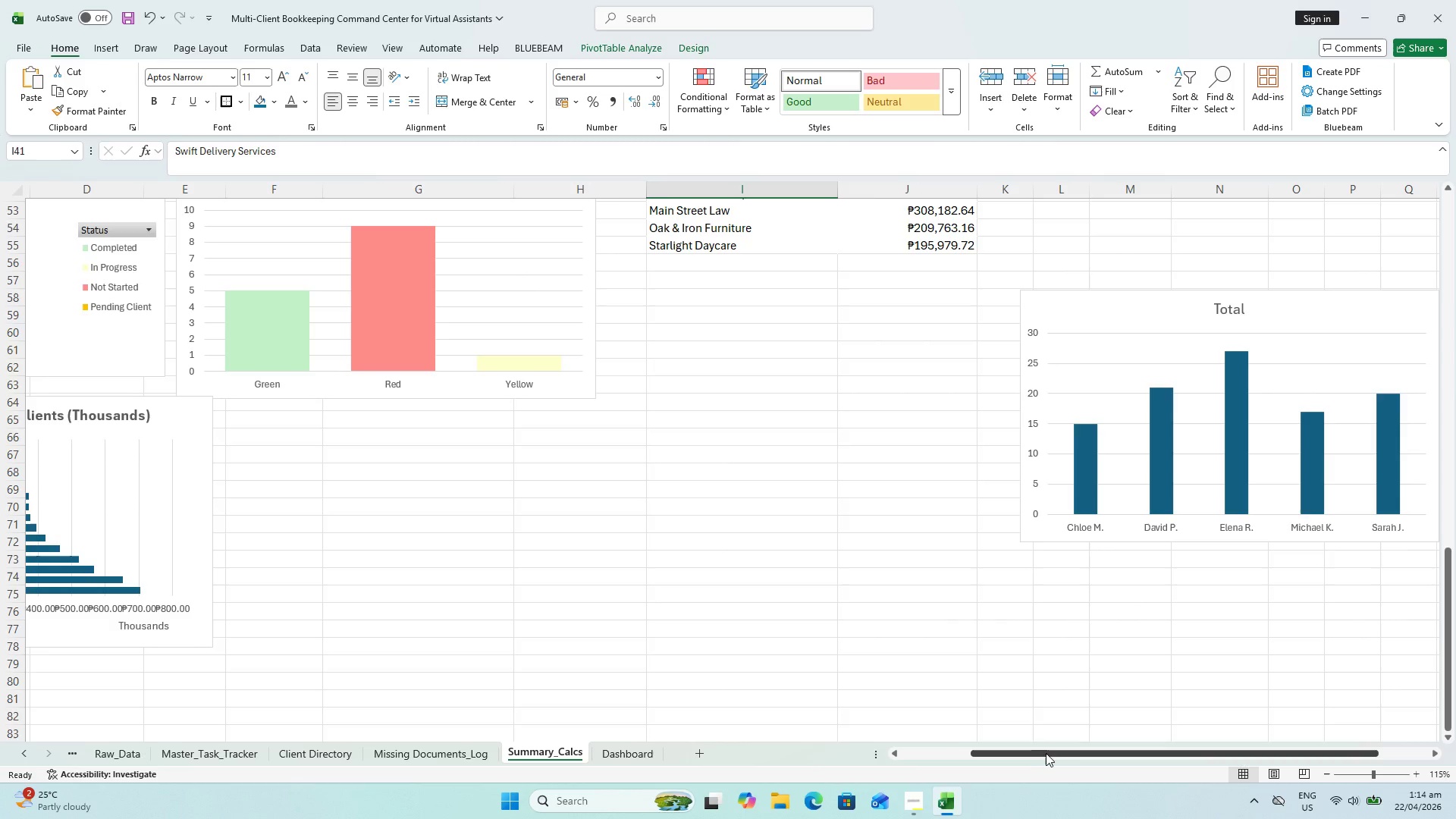 
left_click_drag(start_coordinate=[1046, 755], to_coordinate=[811, 755])
 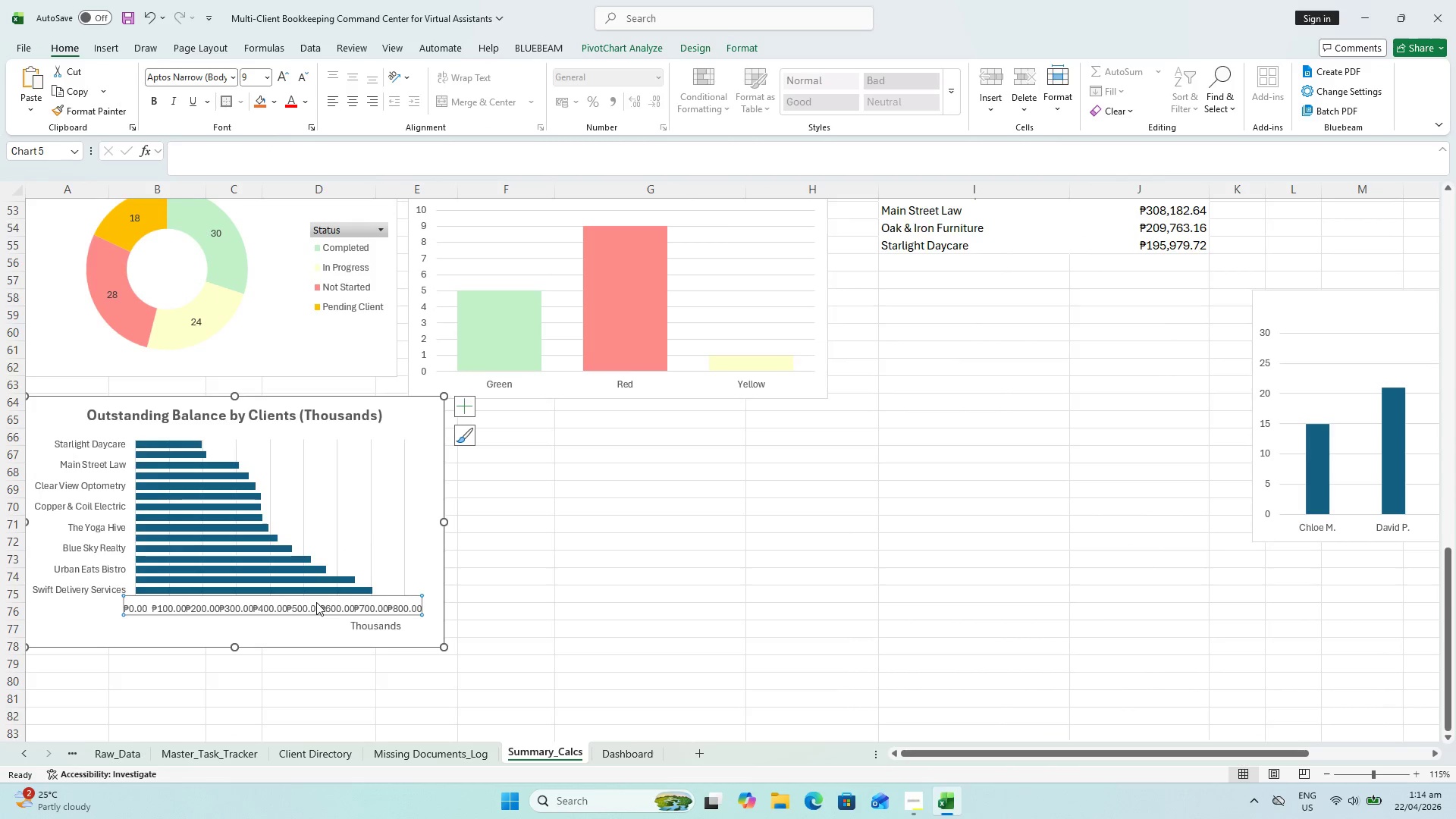 
left_click([312, 605])
 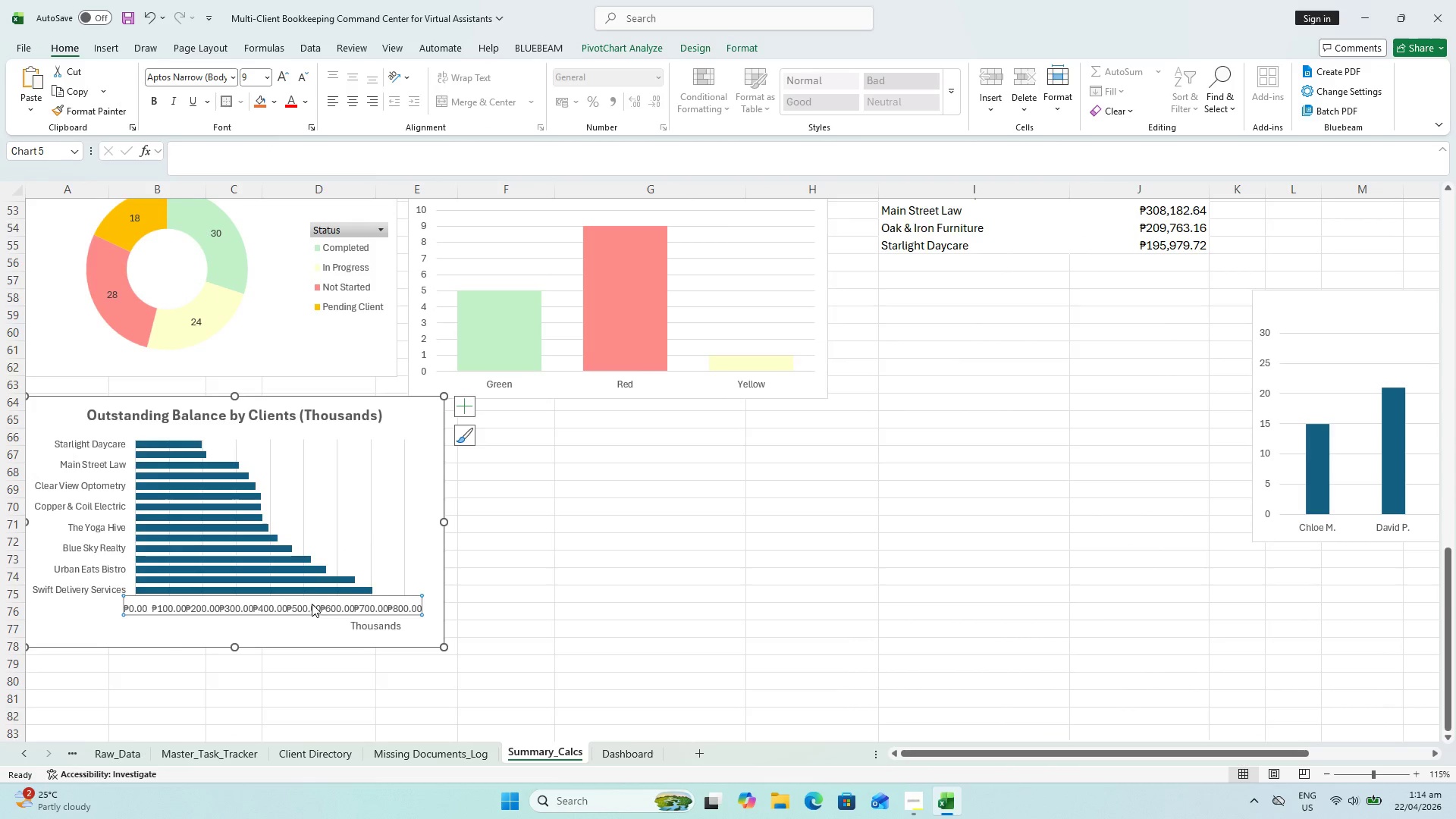 
scroll: coordinate [1029, 320], scroll_direction: up, amount: 2.0
 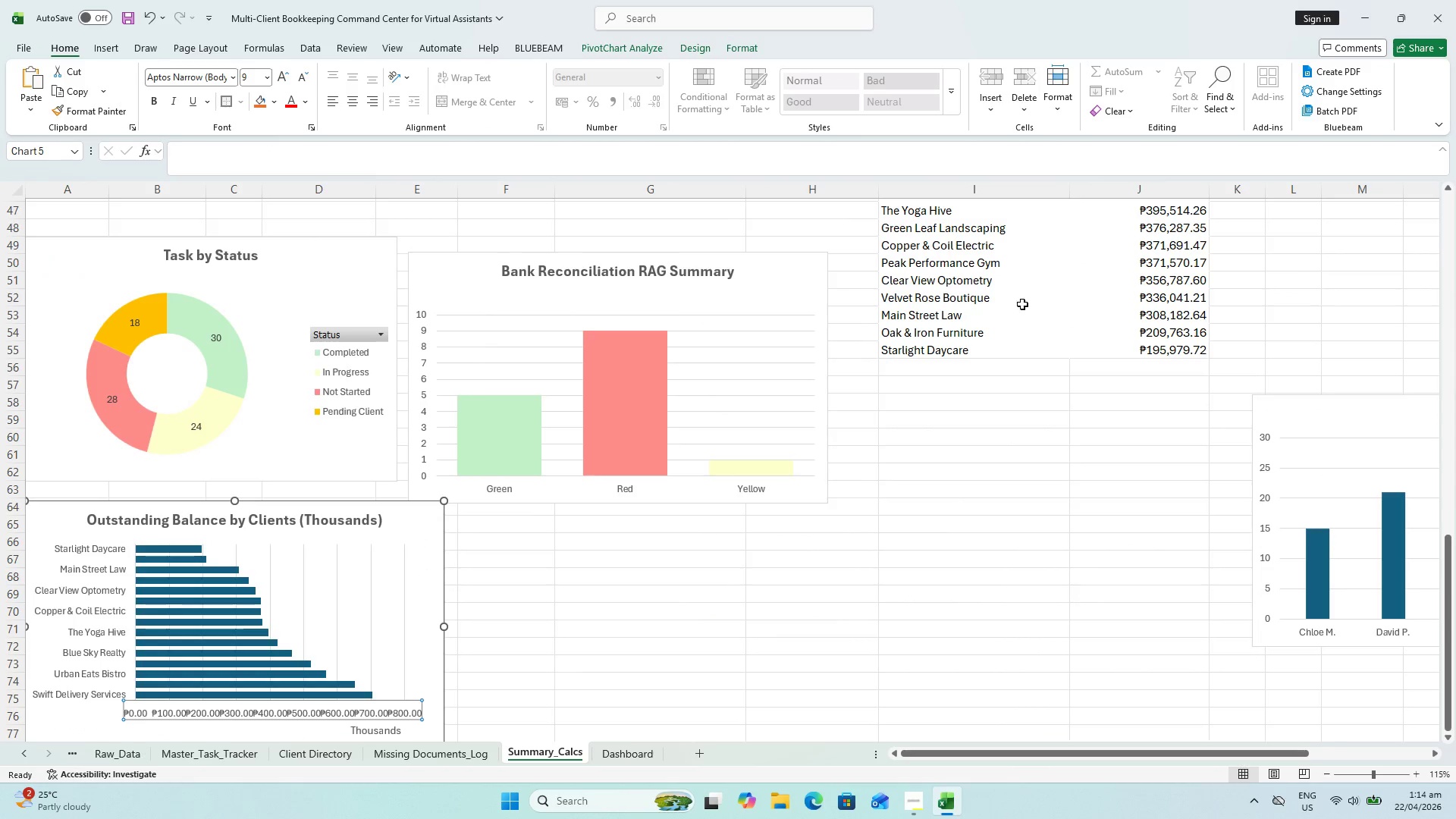 
left_click([1016, 289])
 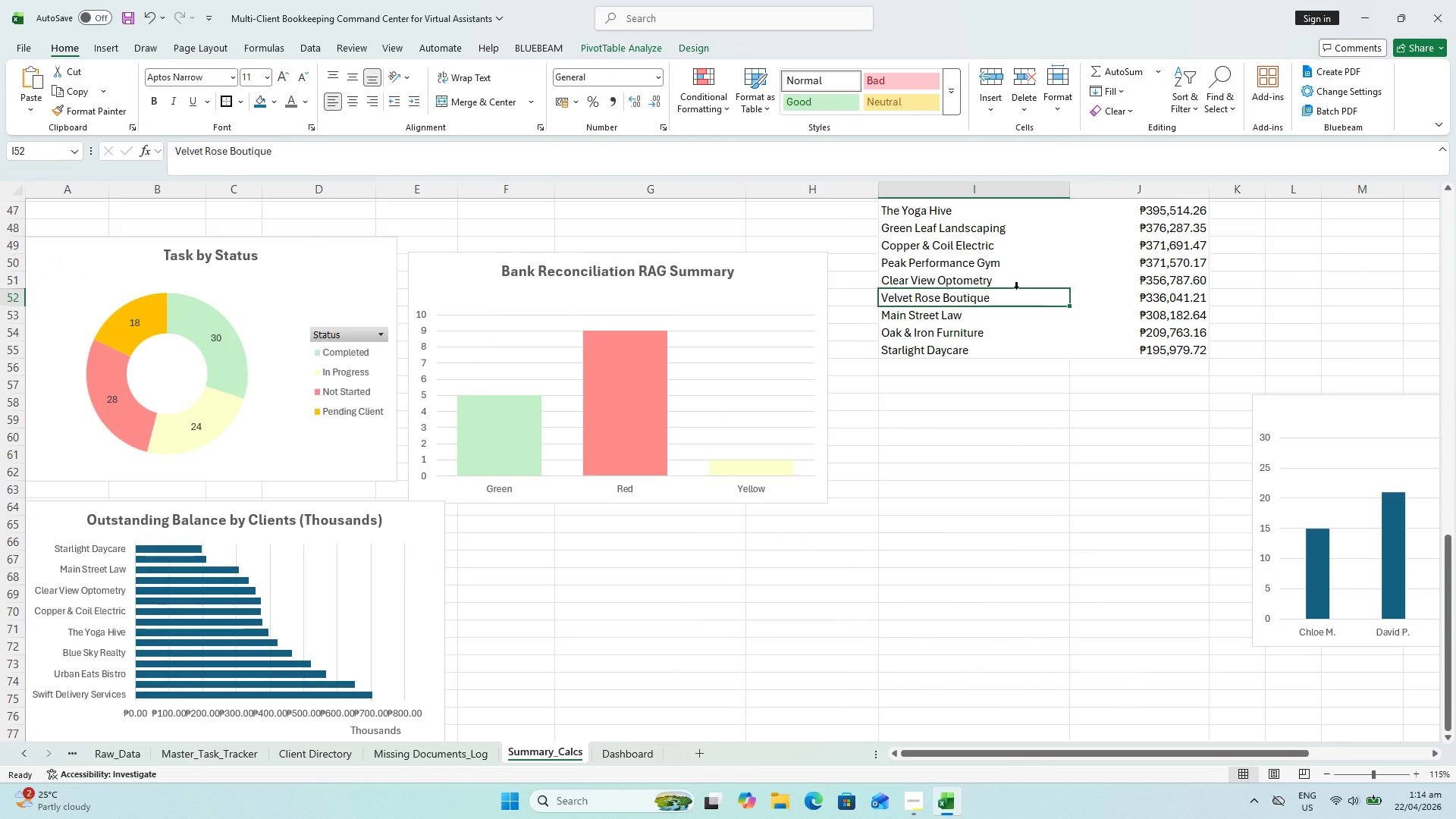 
scroll: coordinate [1012, 293], scroll_direction: up, amount: 4.0
 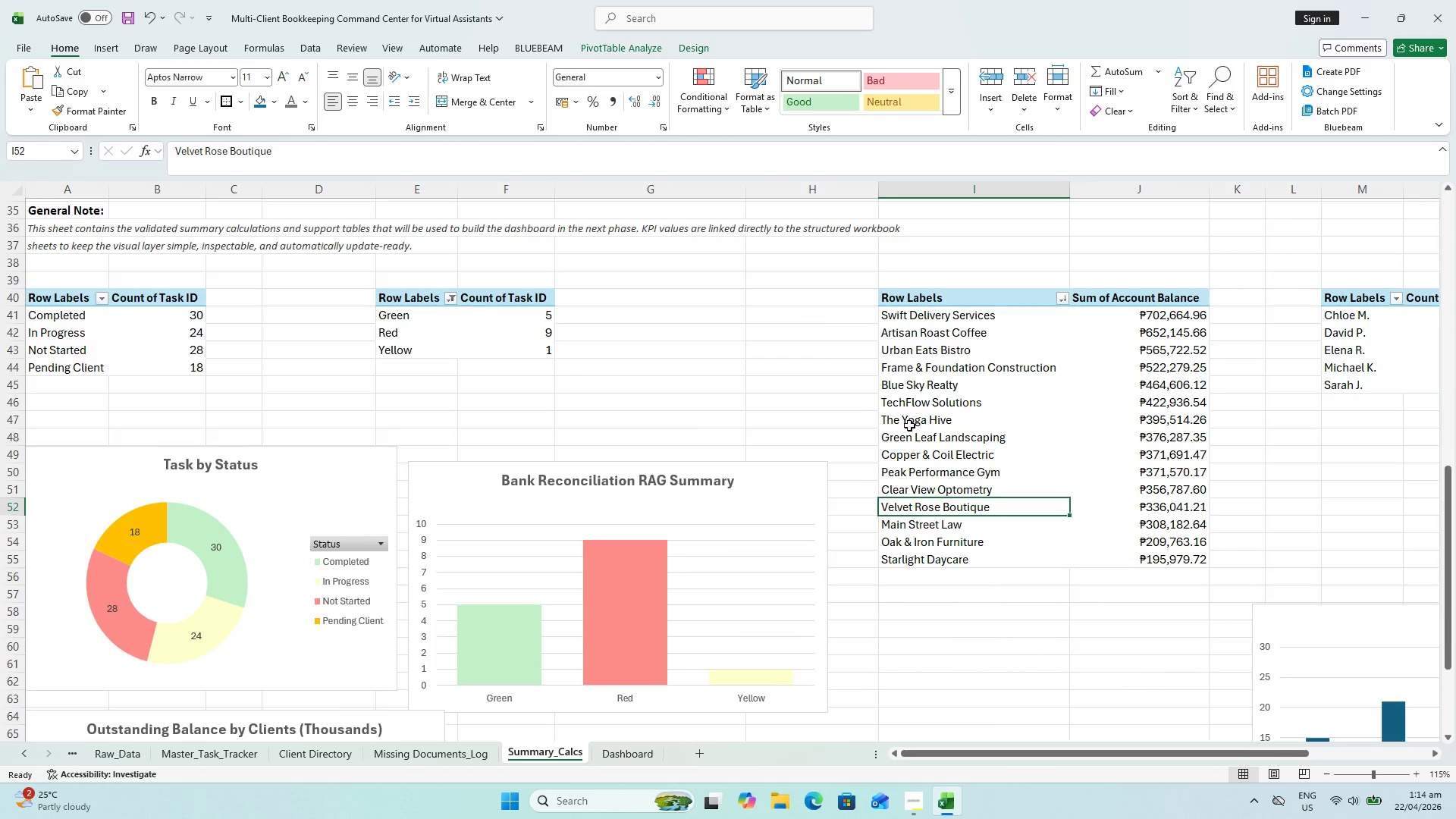 
left_click([908, 427])
 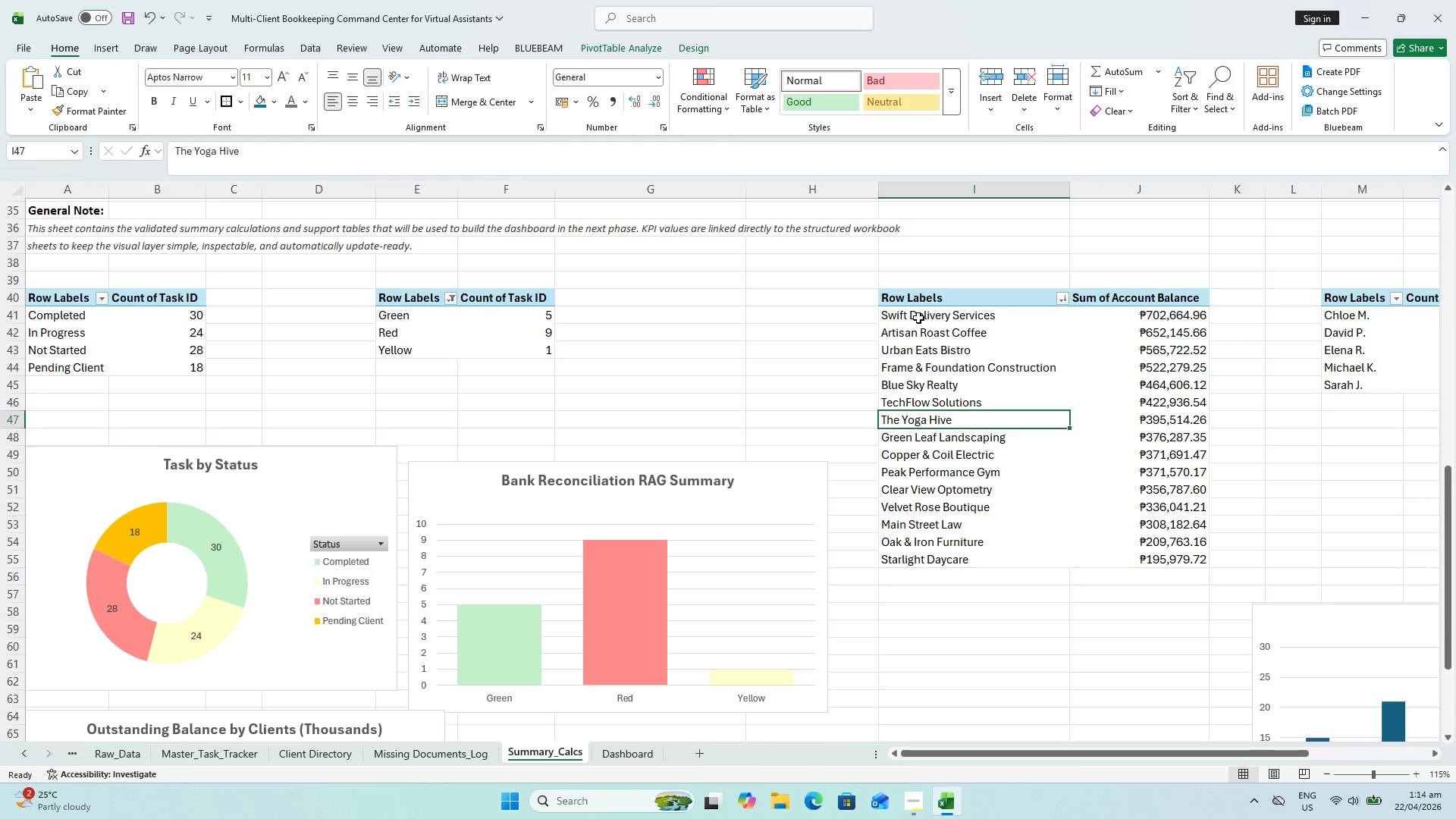 
left_click_drag(start_coordinate=[918, 316], to_coordinate=[1136, 413])
 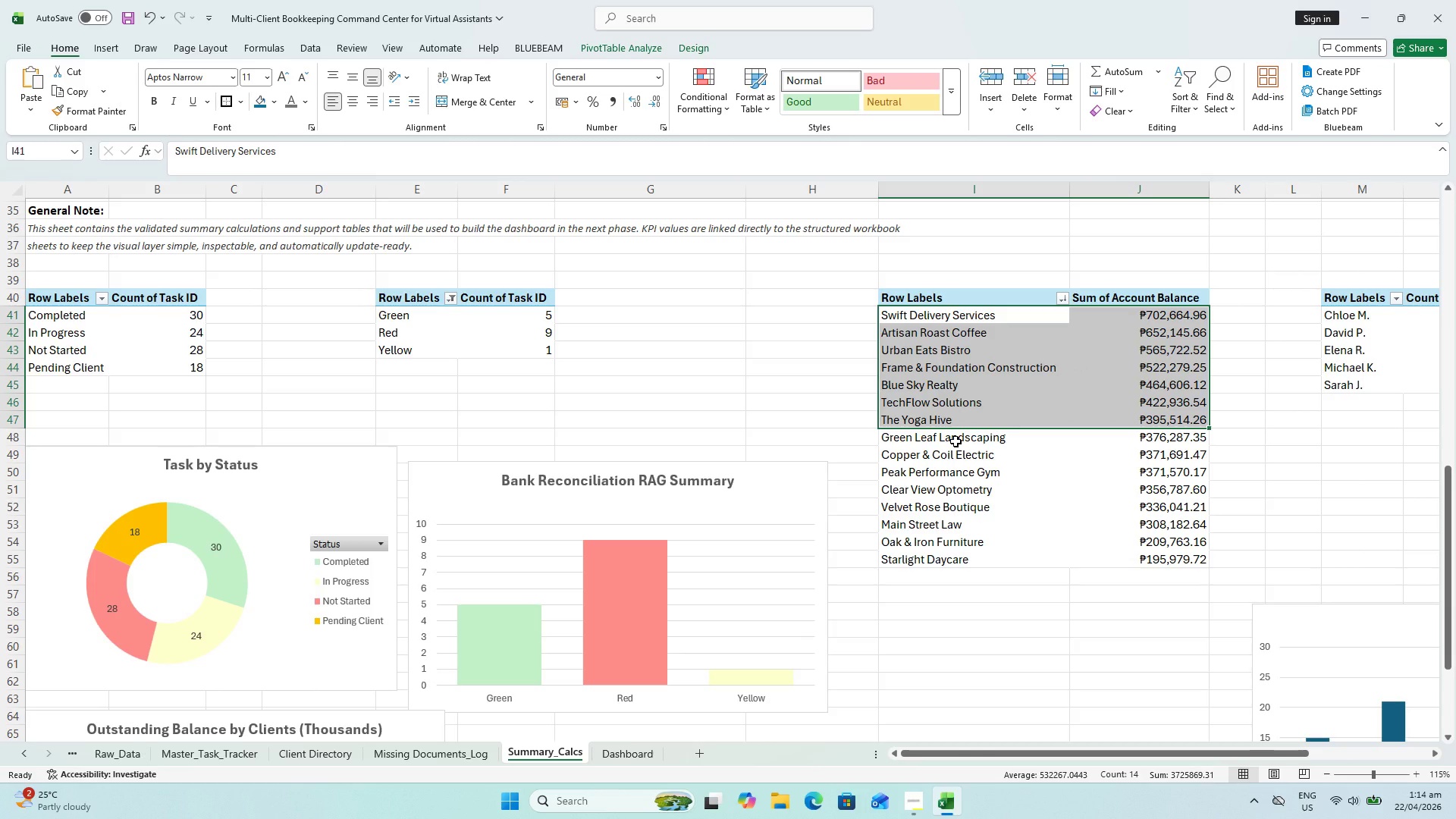 
left_click_drag(start_coordinate=[956, 441], to_coordinate=[1144, 554])
 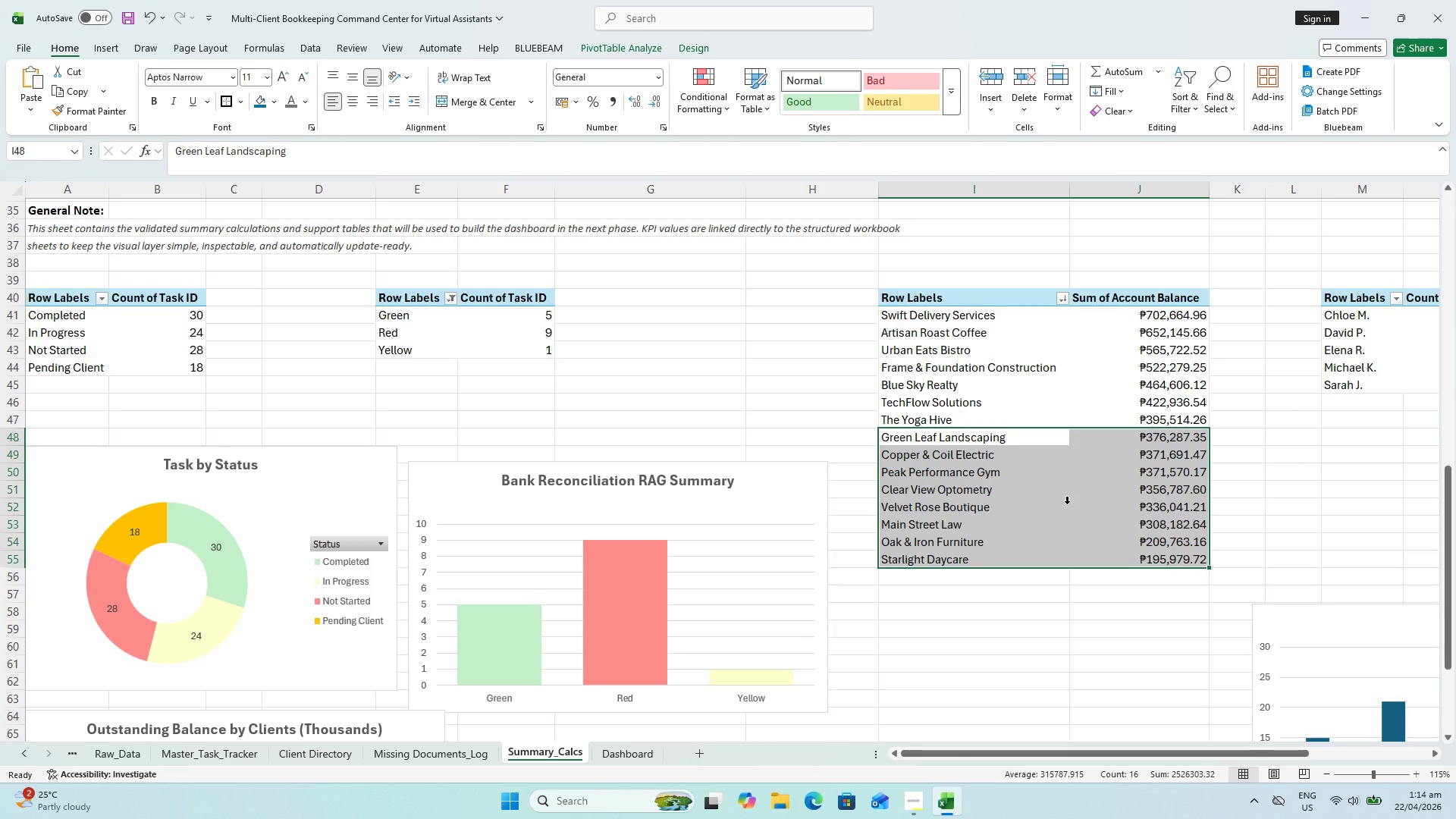 
key(Delete)
 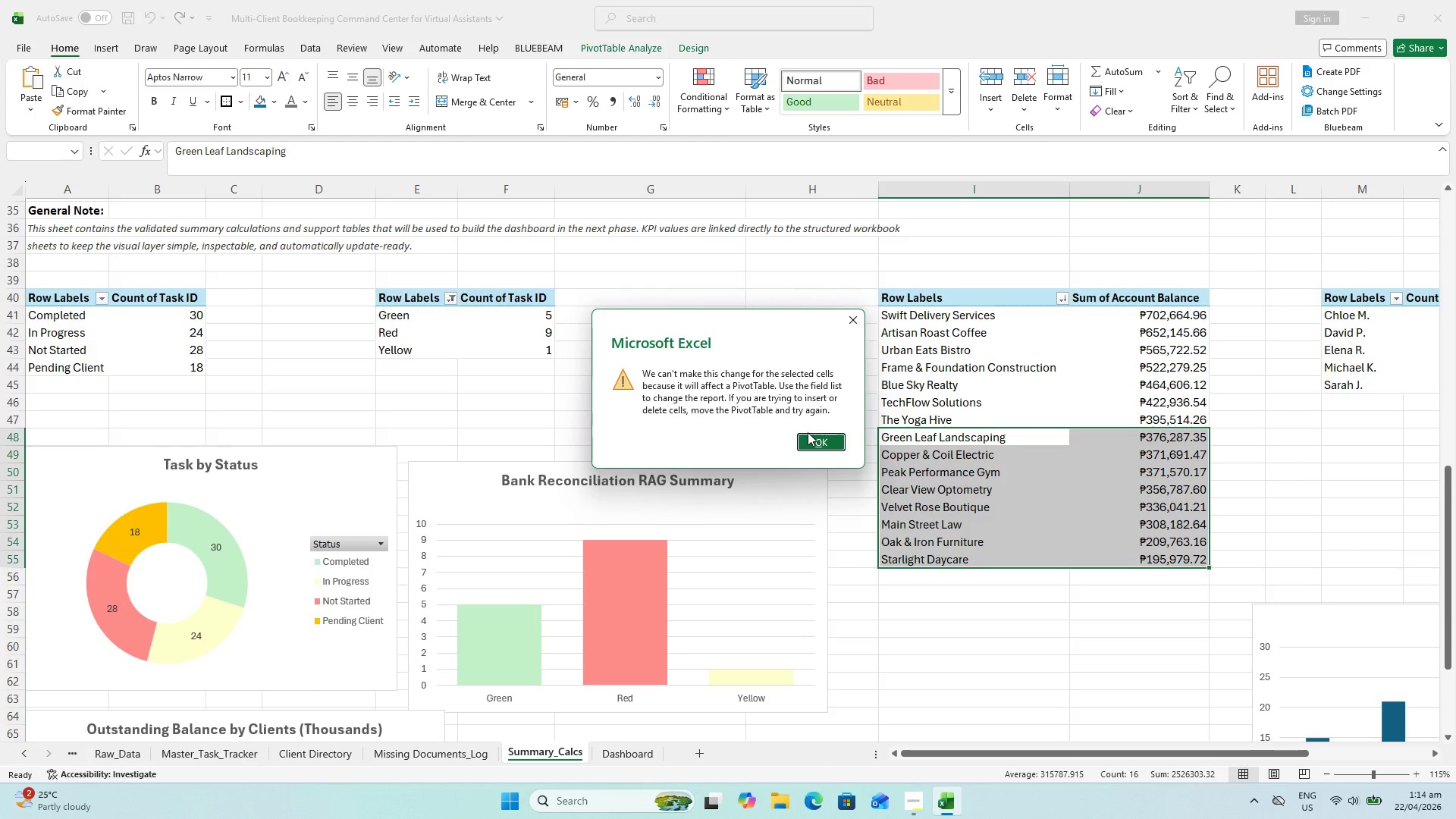 
left_click([816, 437])
 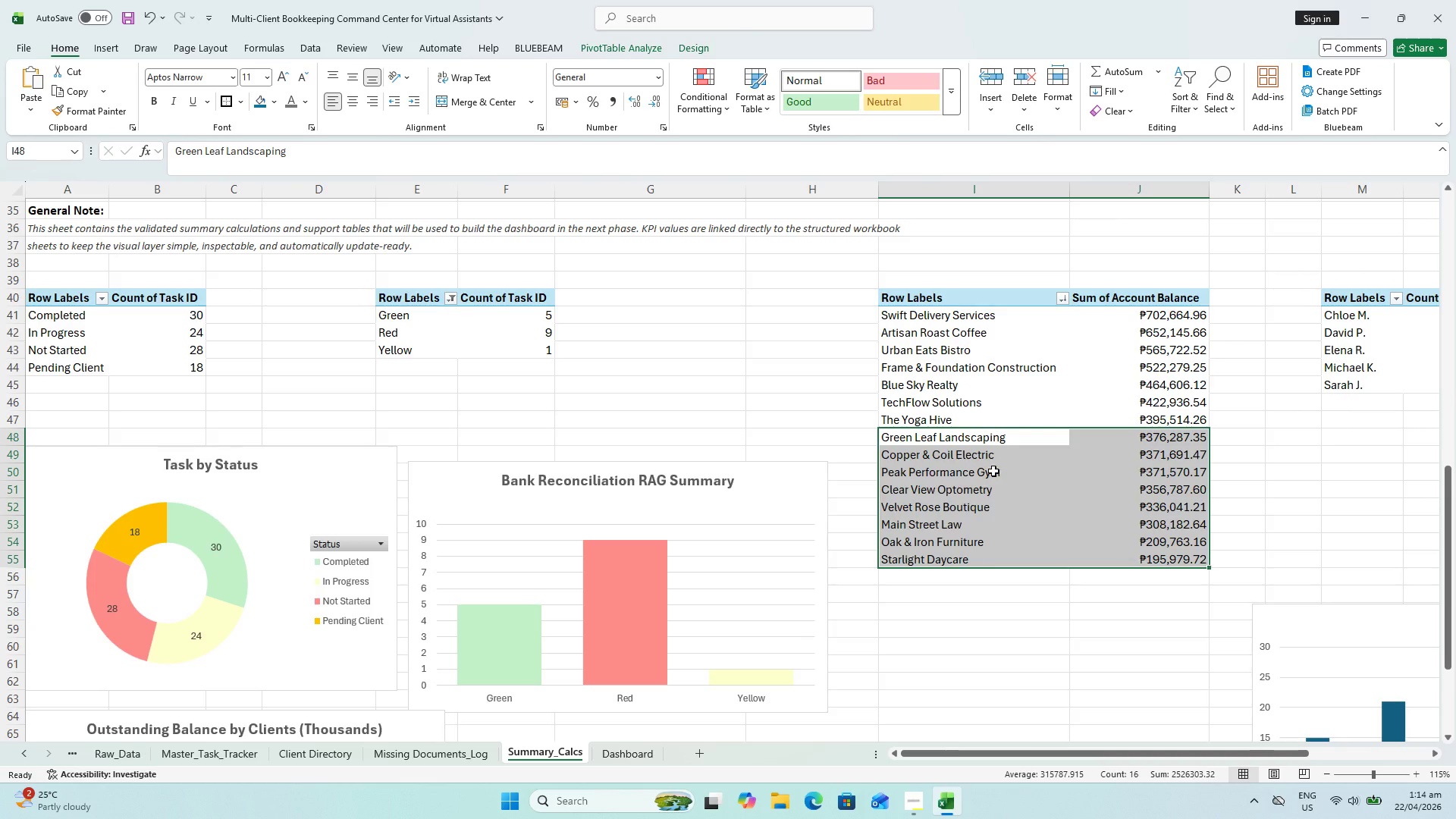 
right_click([1031, 475])
 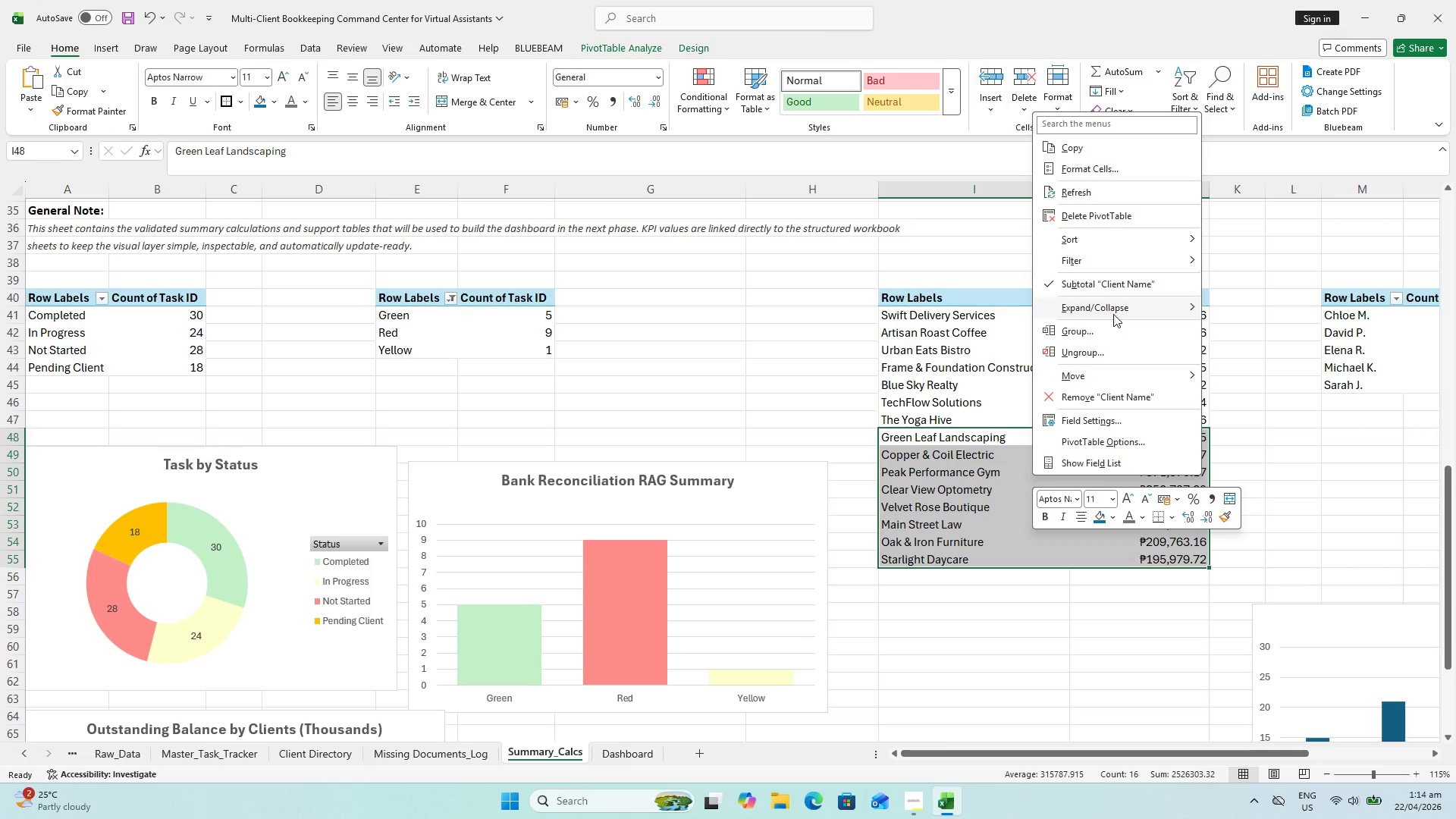 
wait(9.69)
 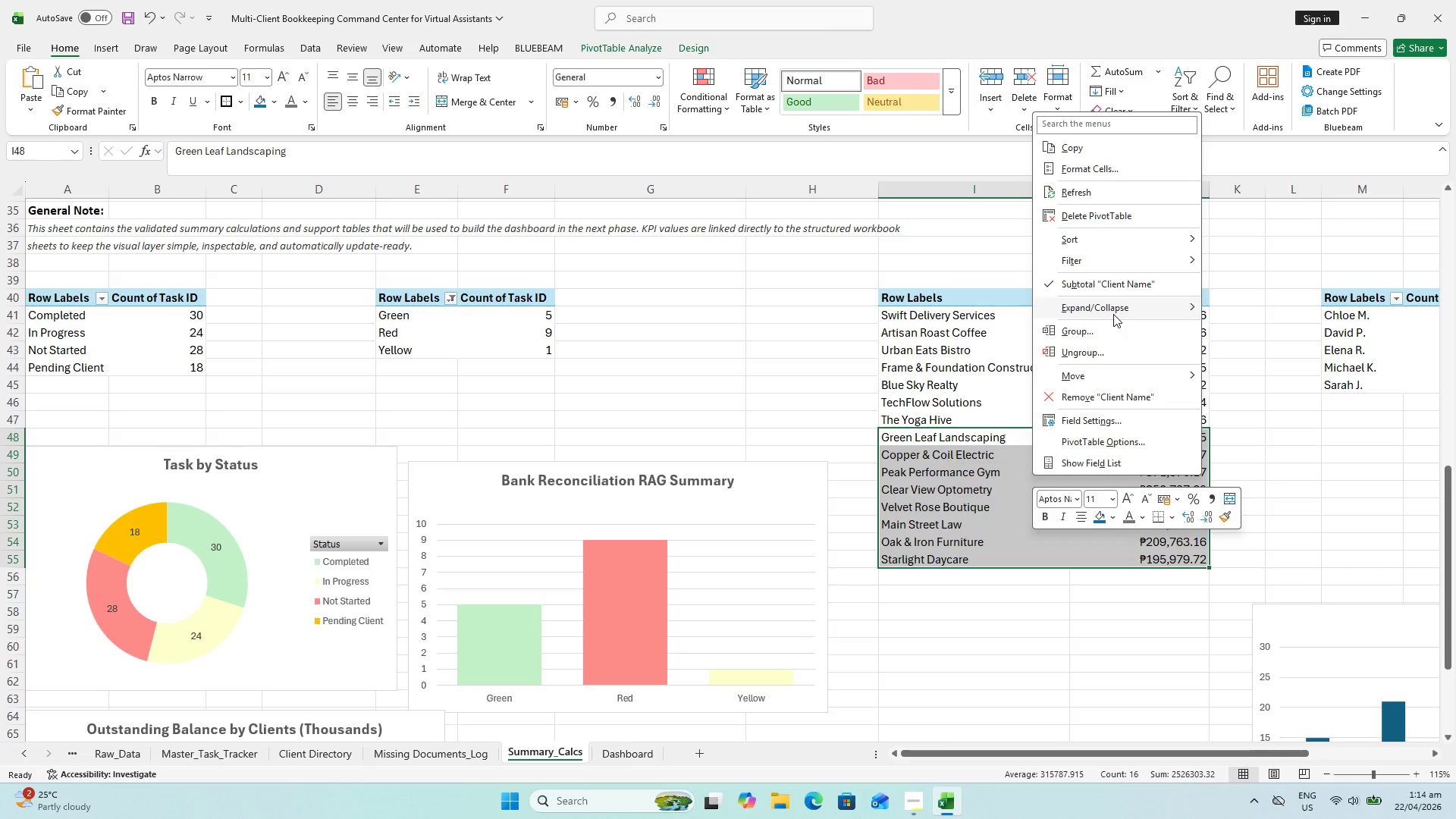 
left_click([1028, 596])
 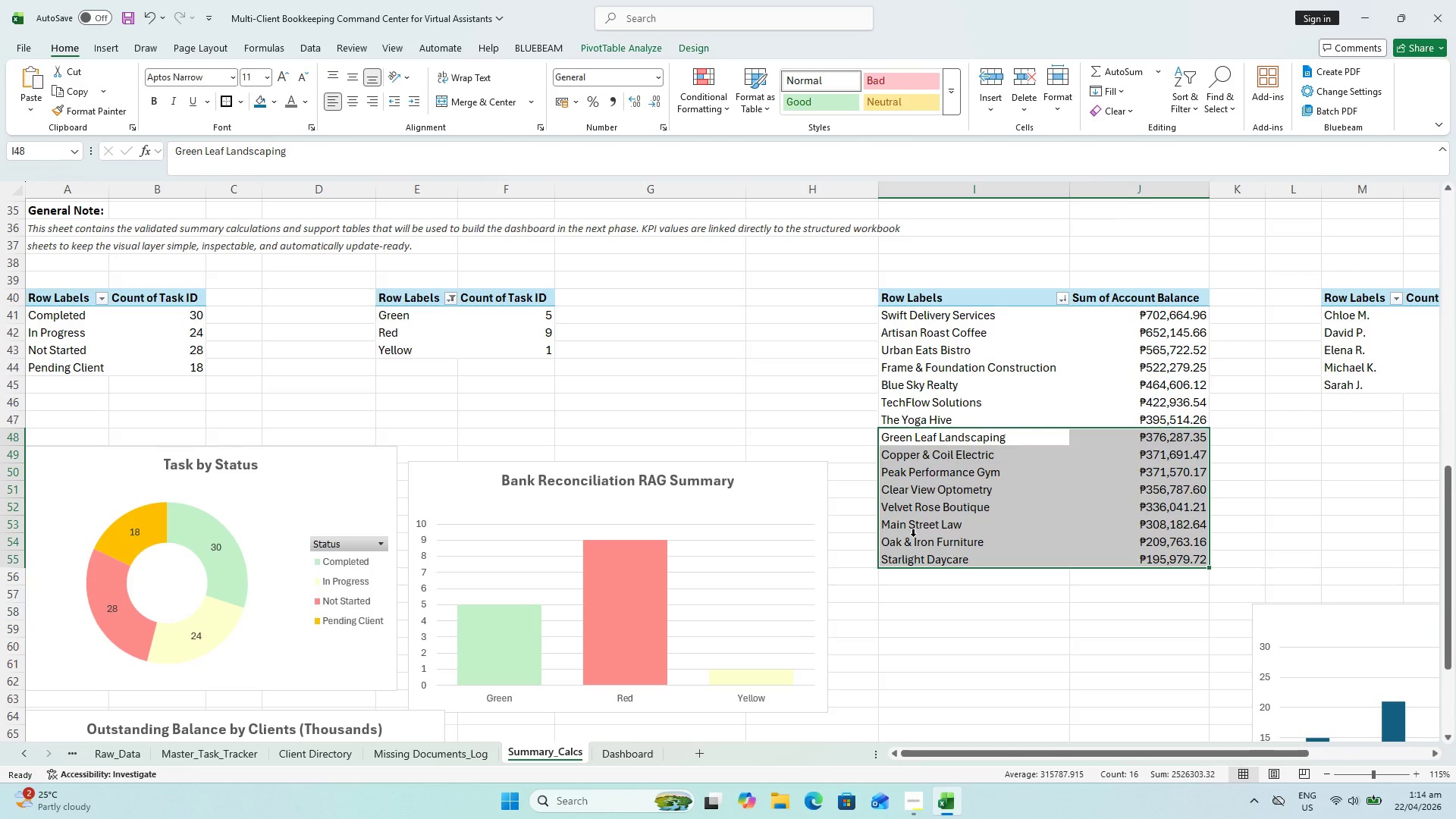 
hold_key(key=ControlLeft, duration=0.67)
scroll: coordinate [918, 485], scroll_direction: down, amount: 5.0
 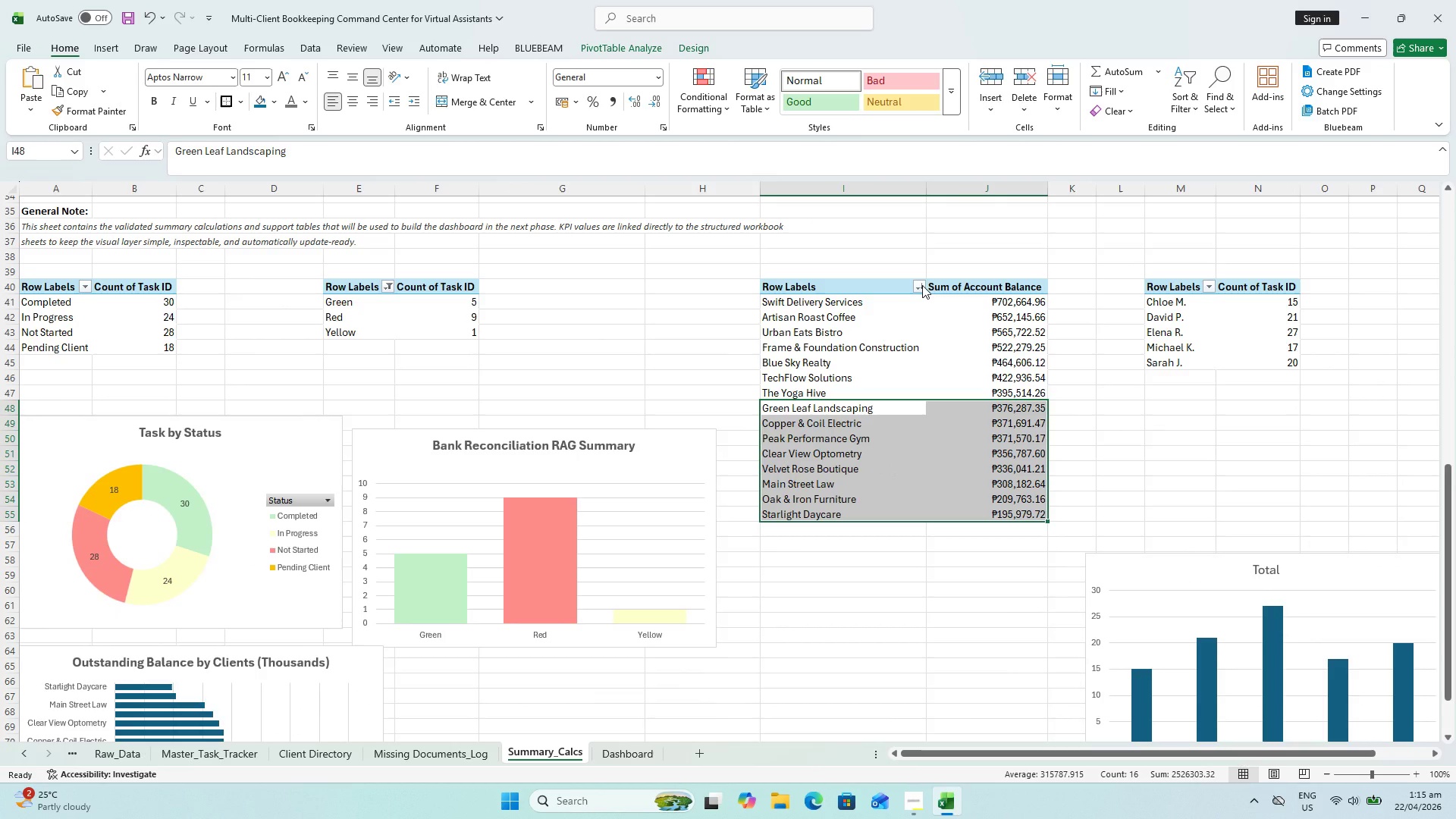 
wait(6.35)
 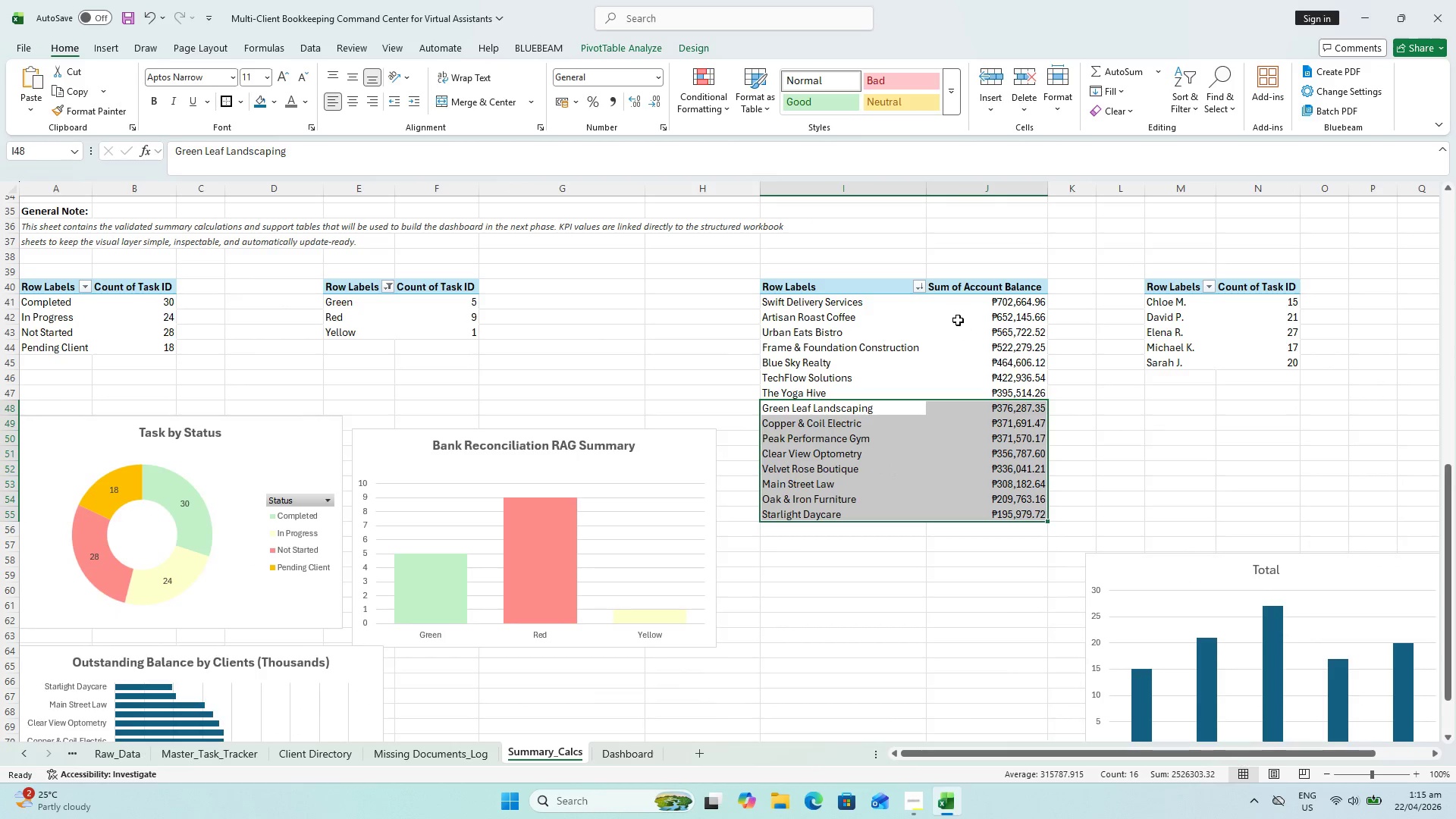 
left_click([922, 285])
 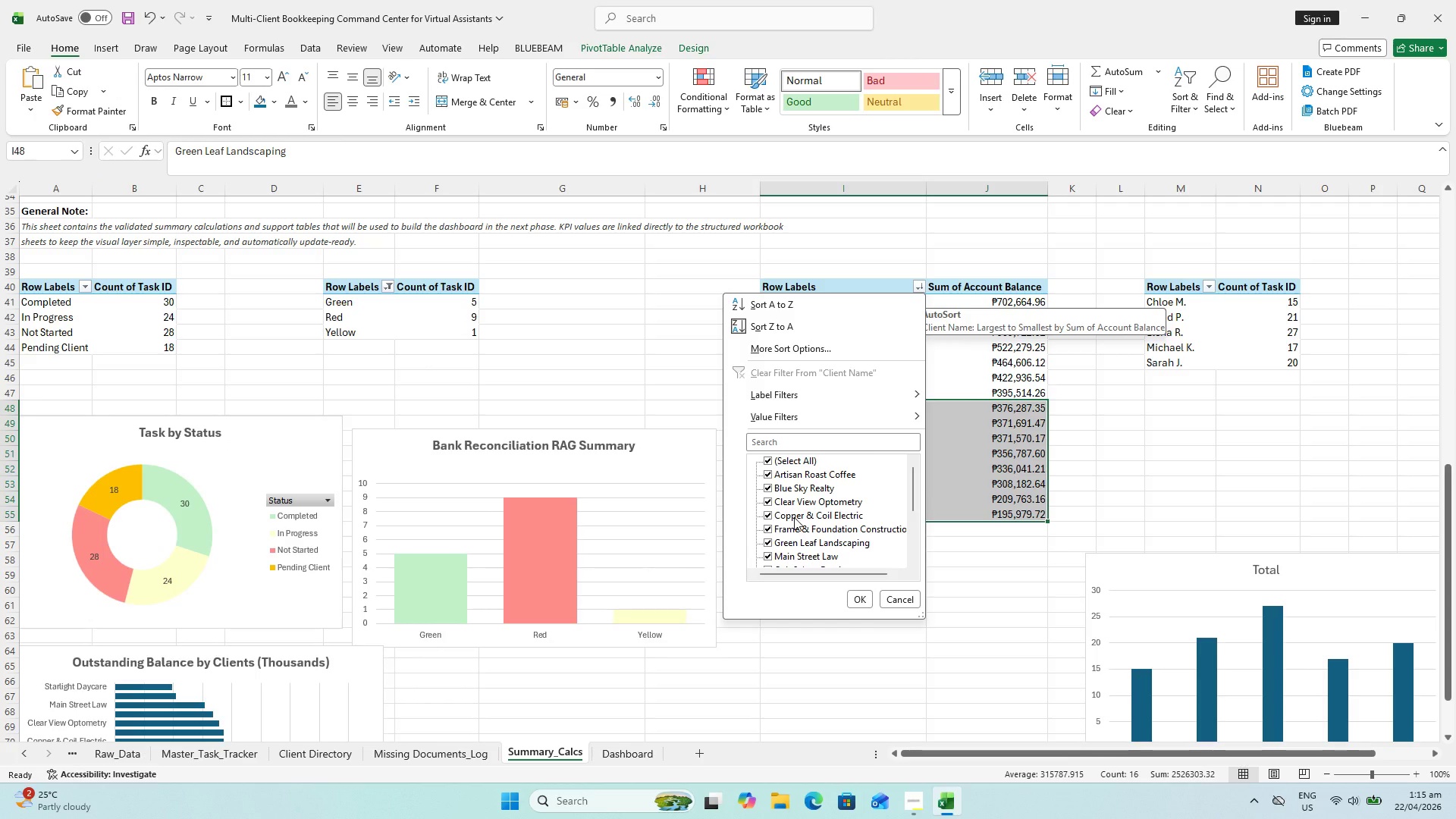 
scroll: coordinate [802, 496], scroll_direction: up, amount: 1.0
 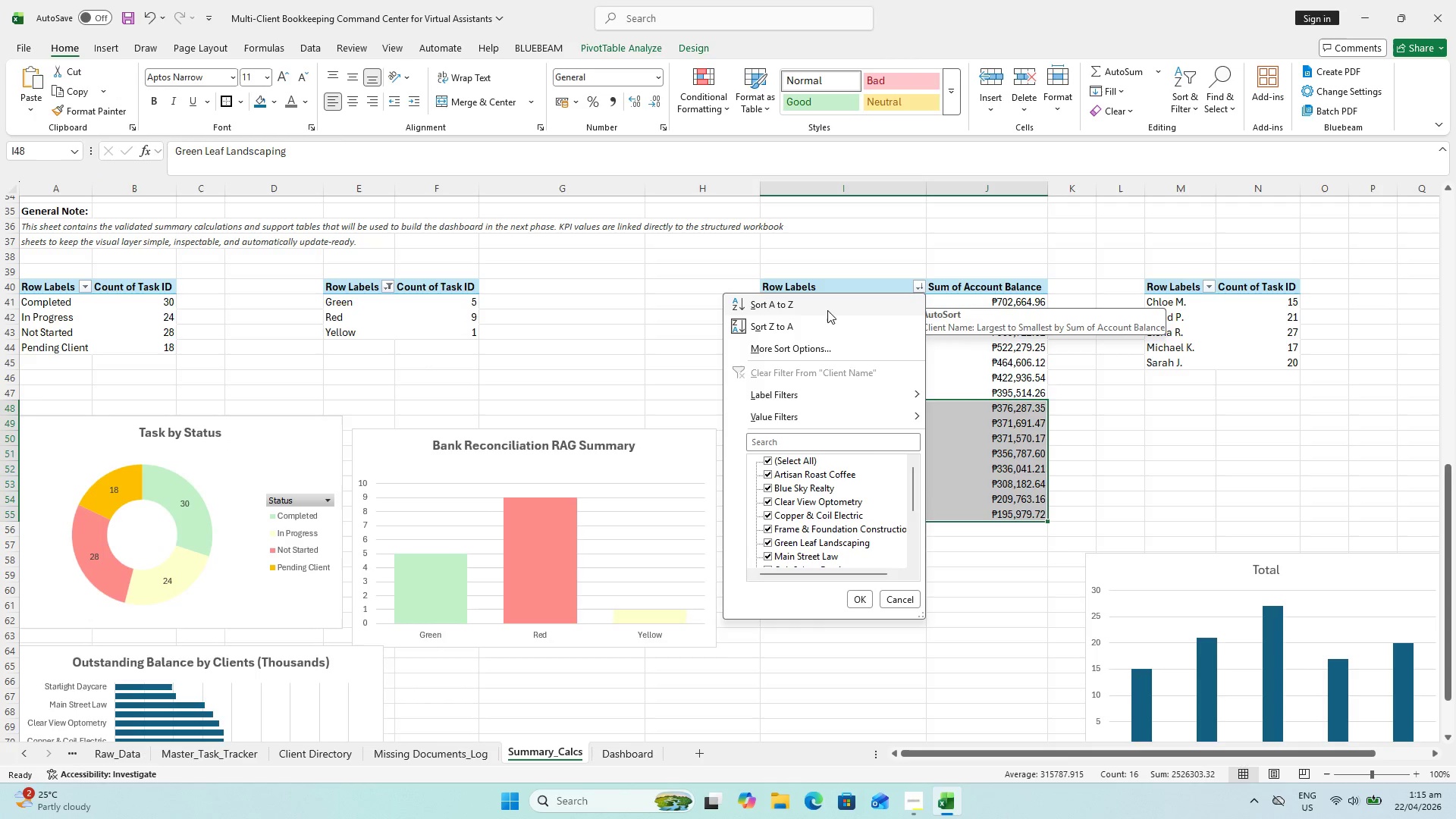 
left_click_drag(start_coordinate=[827, 309], to_coordinate=[786, 309])
 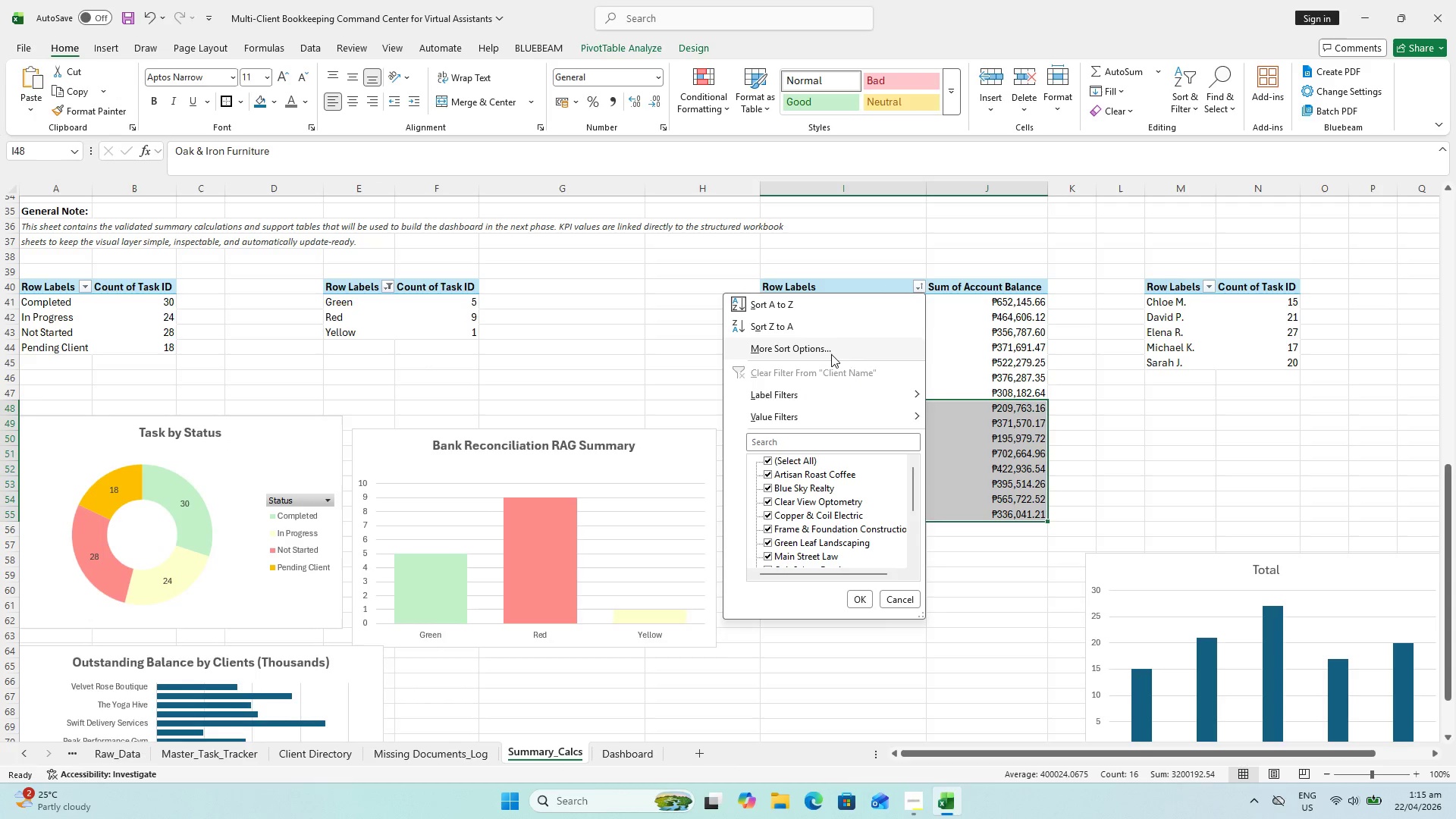 
key(Control+Z)
 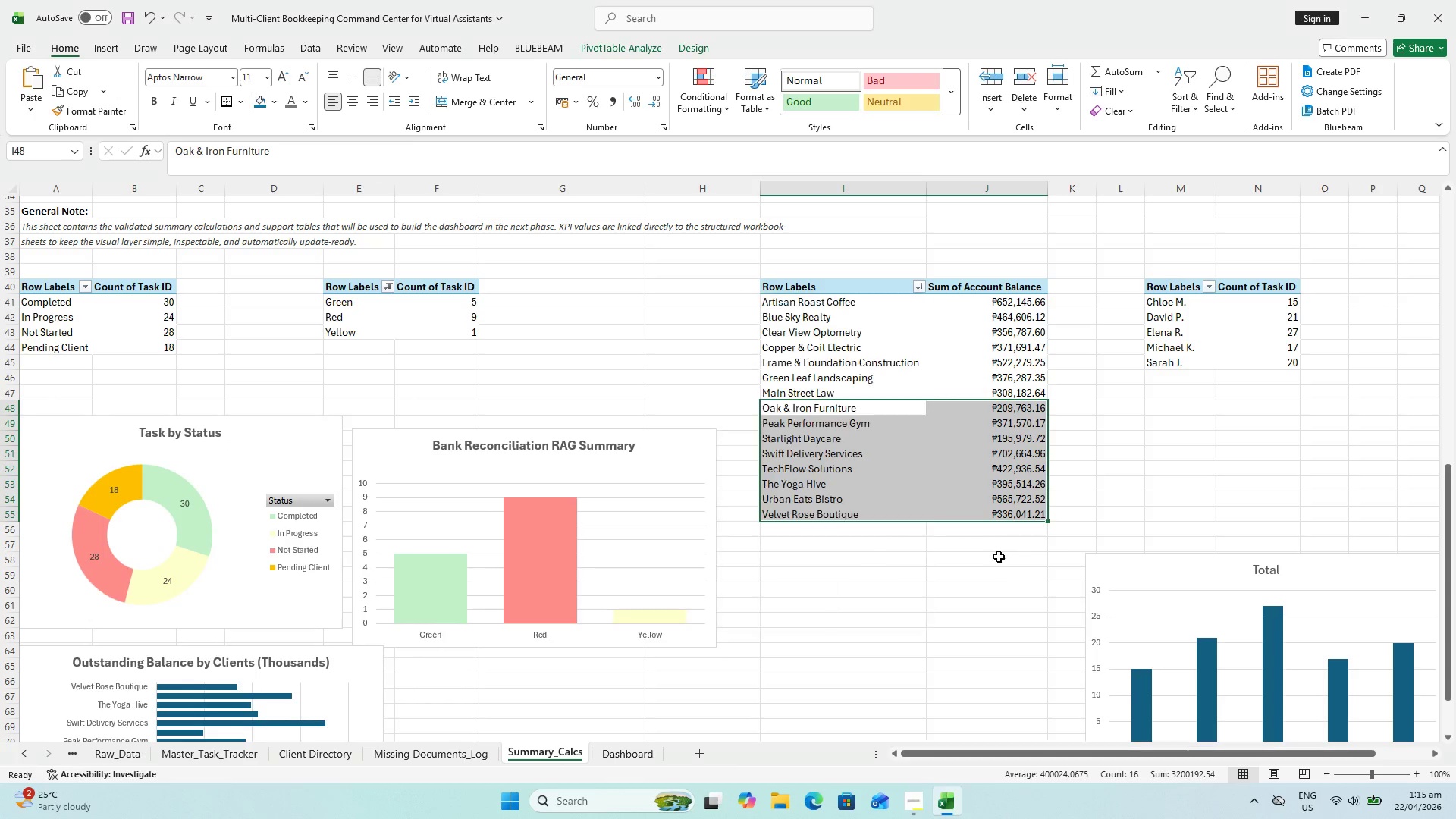 
key(Escape)
 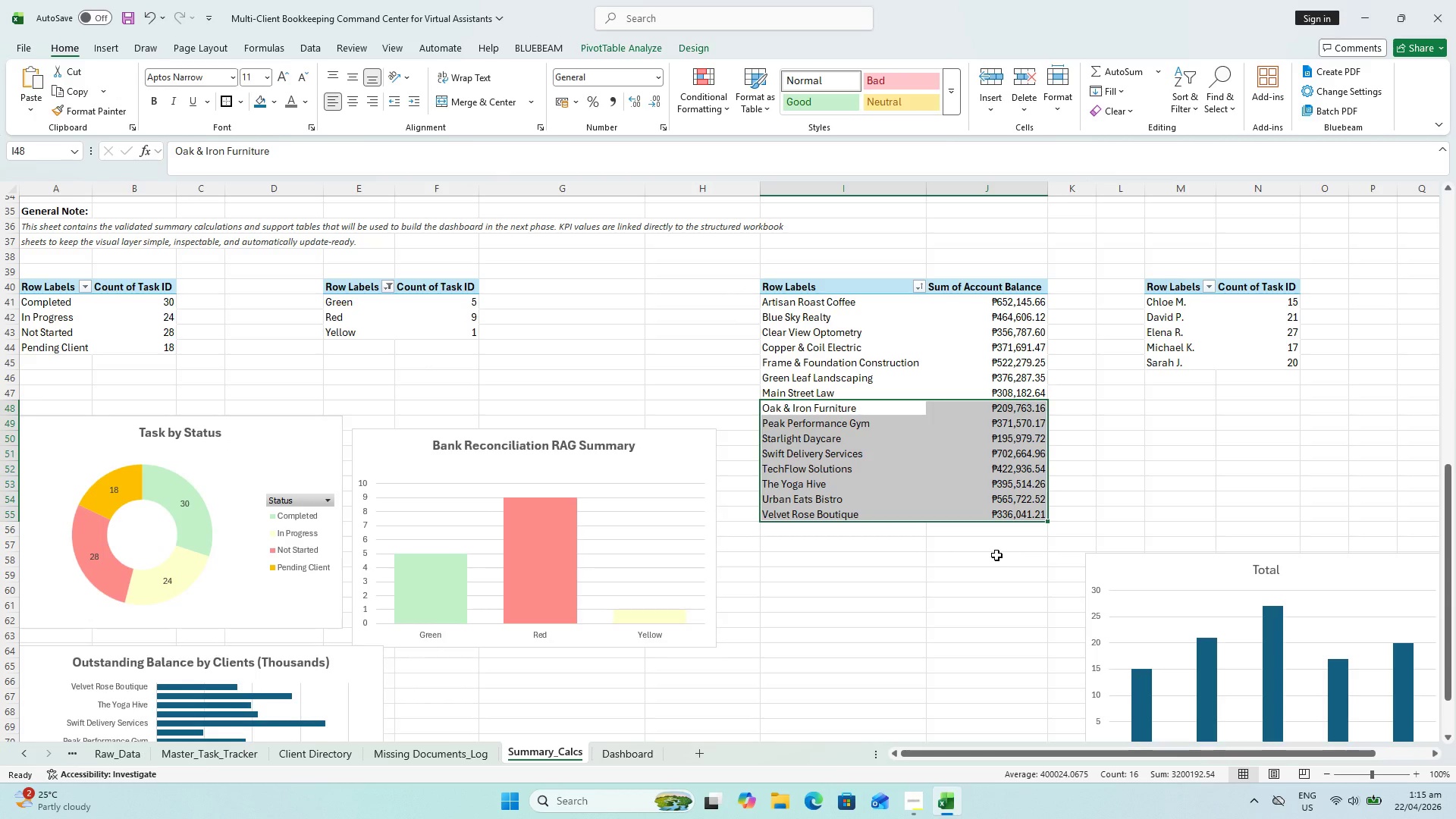 
key(Control+Z)
 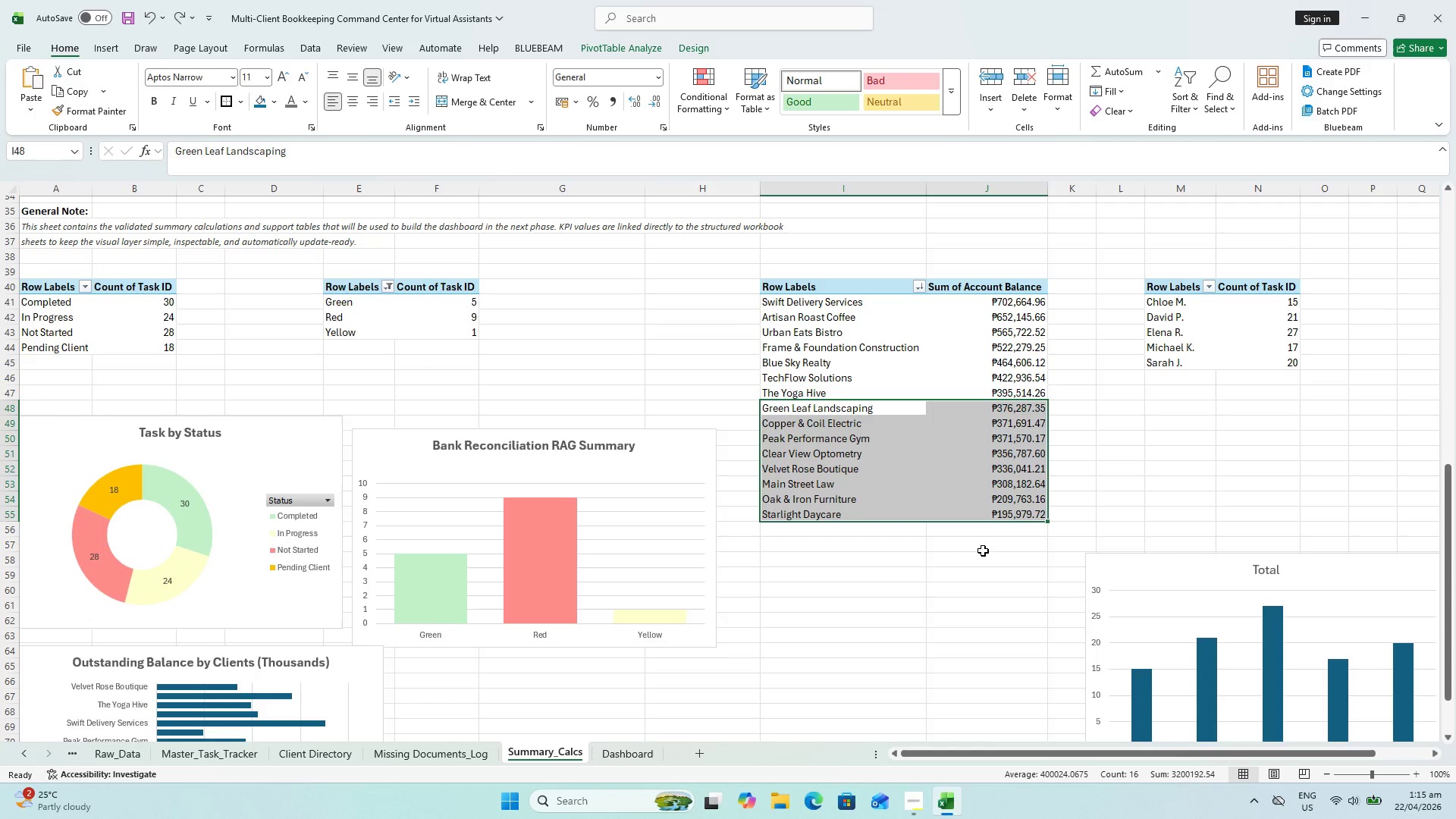 
key(Control+Shift+ShiftLeft)
 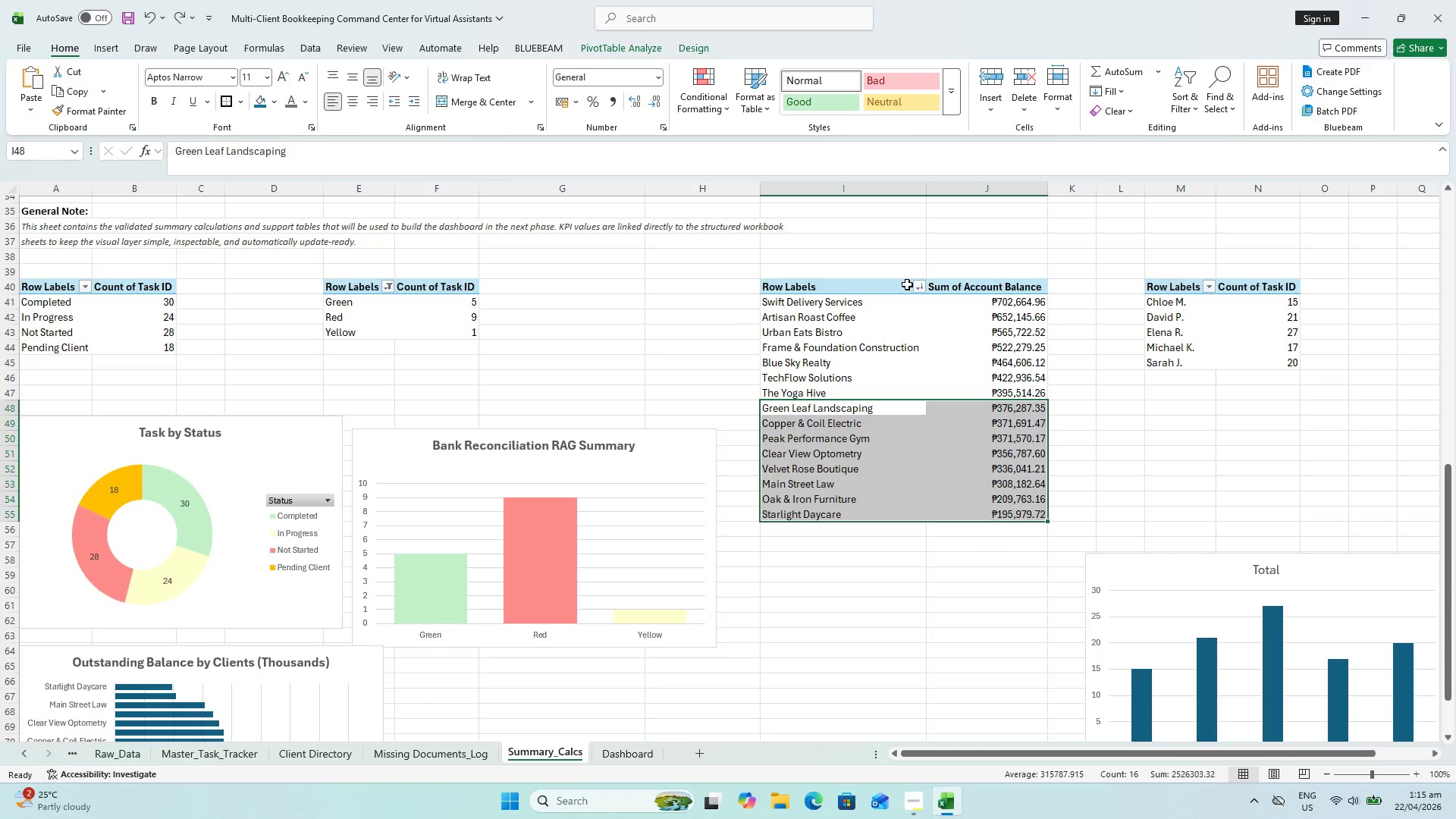 
left_click([923, 294])
 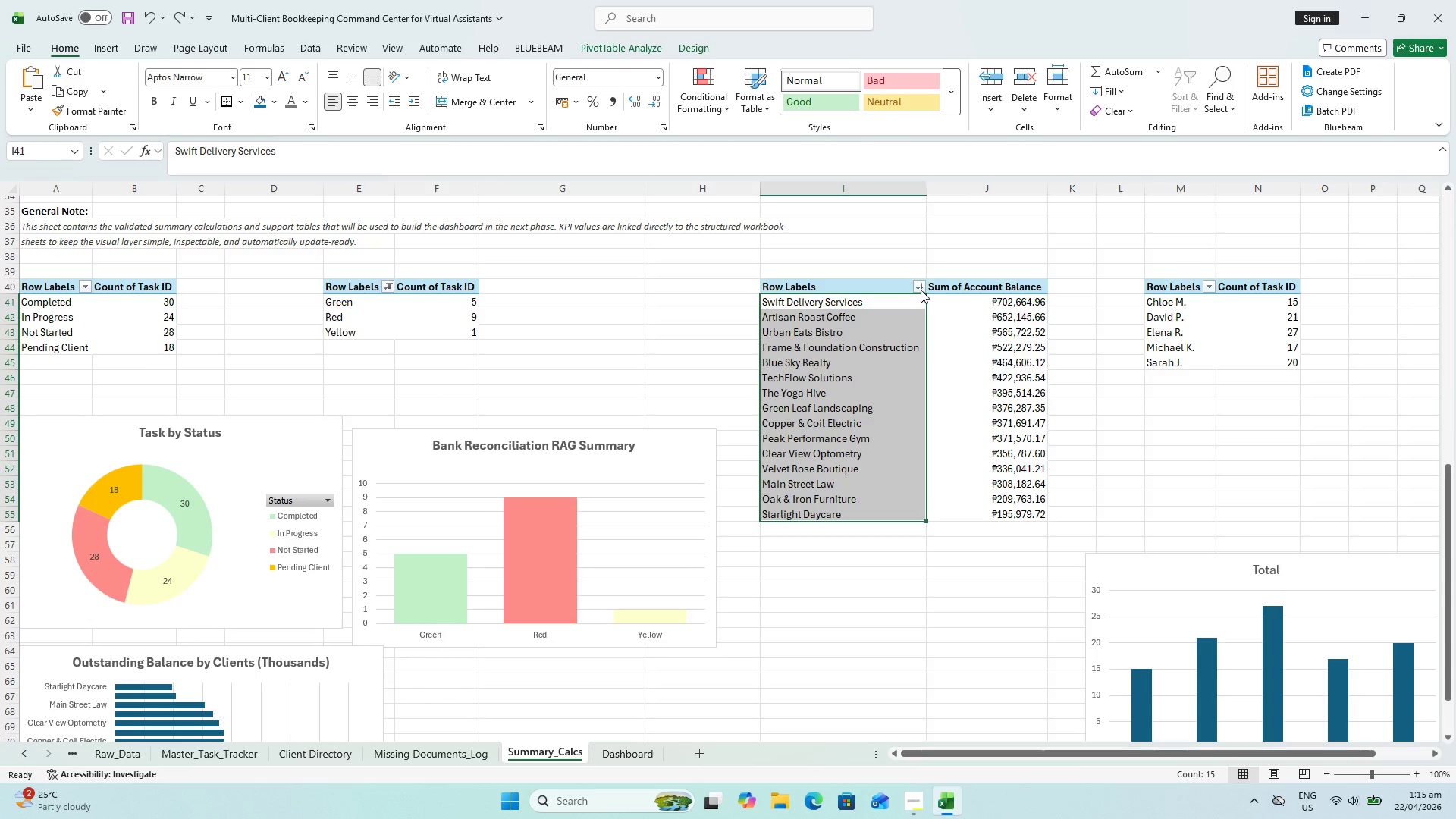 
left_click([920, 289])
 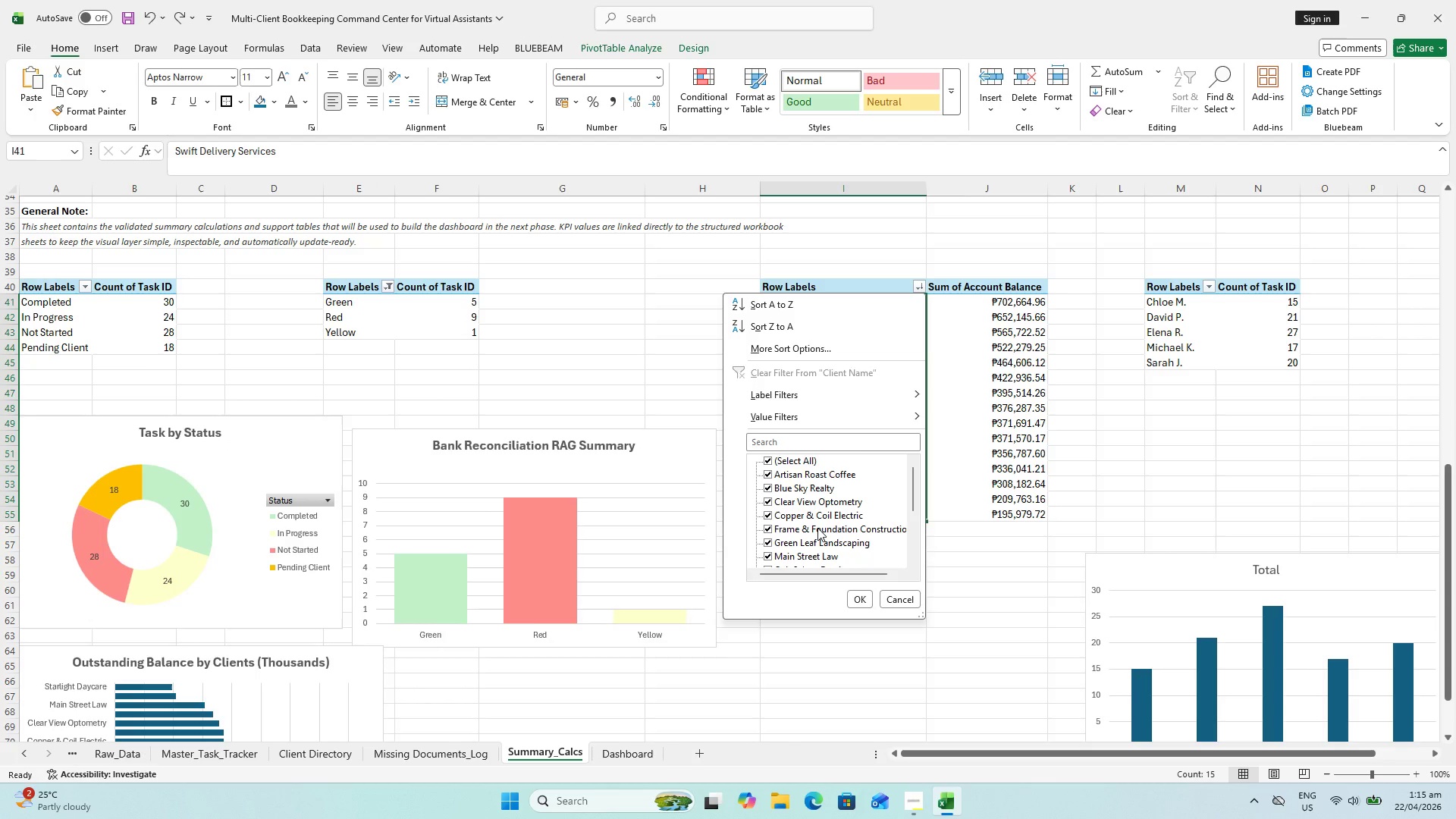 
scroll: coordinate [813, 532], scroll_direction: down, amount: 6.0
 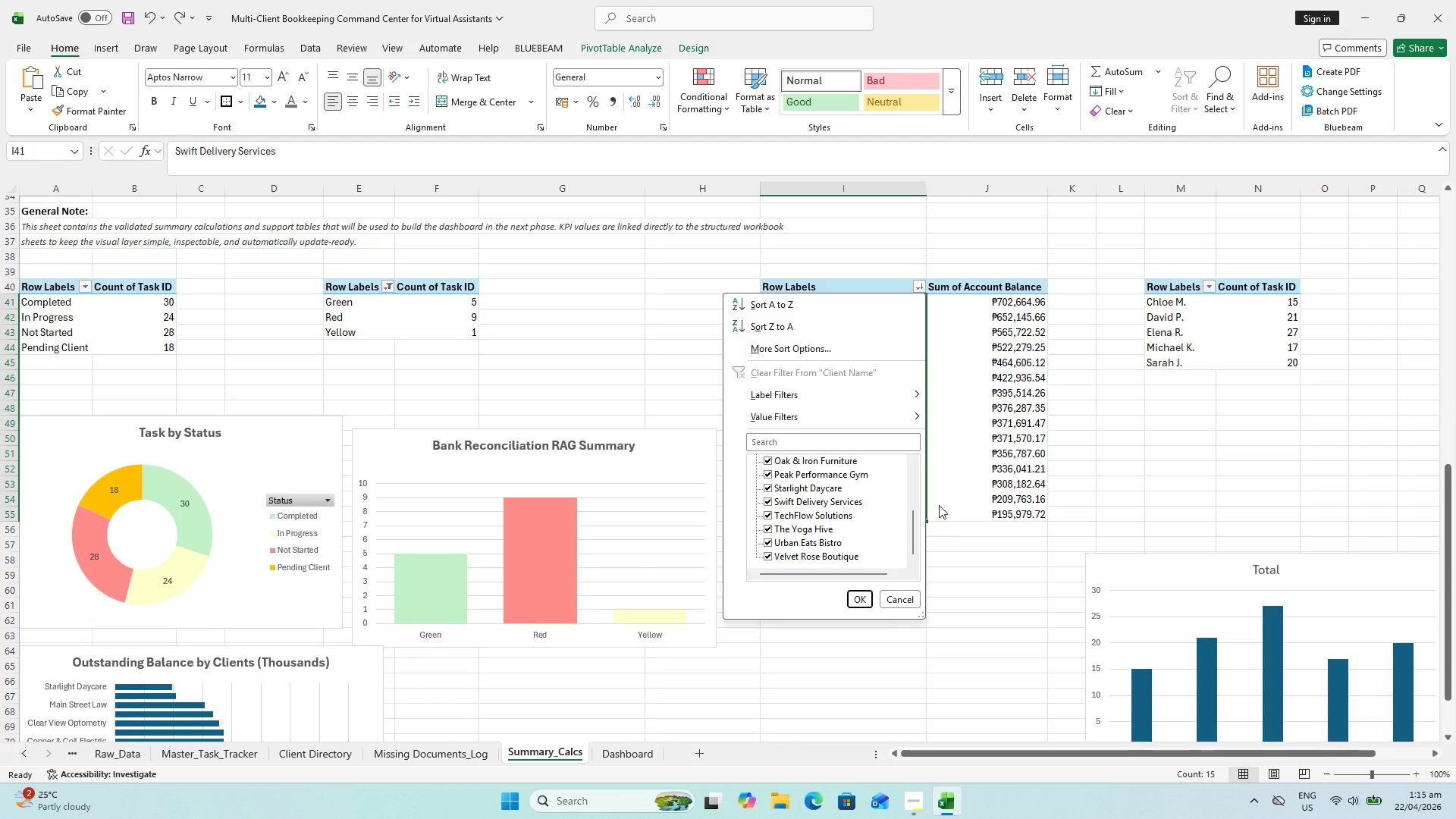 
left_click([878, 420])
 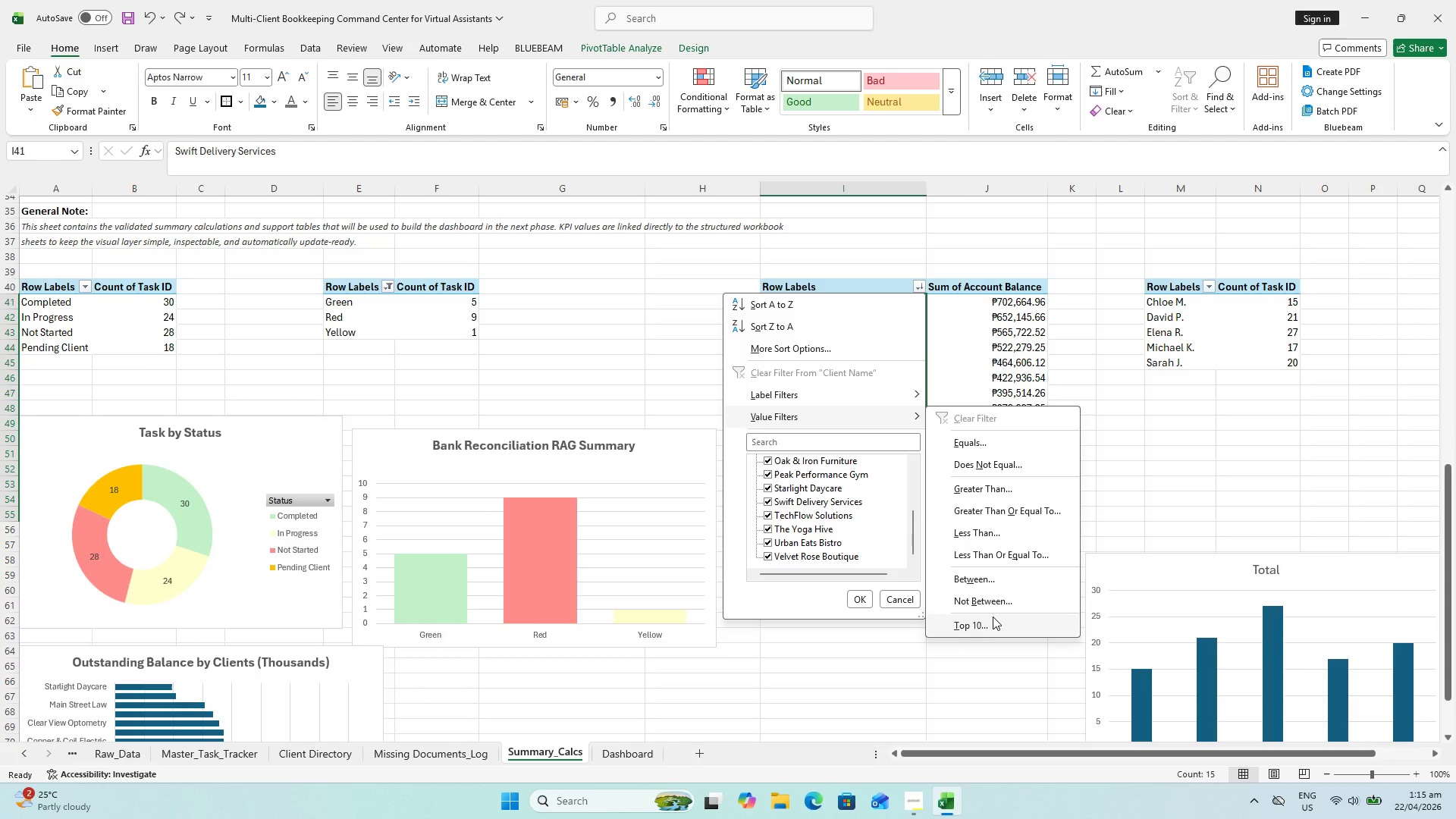 
wait(9.69)
 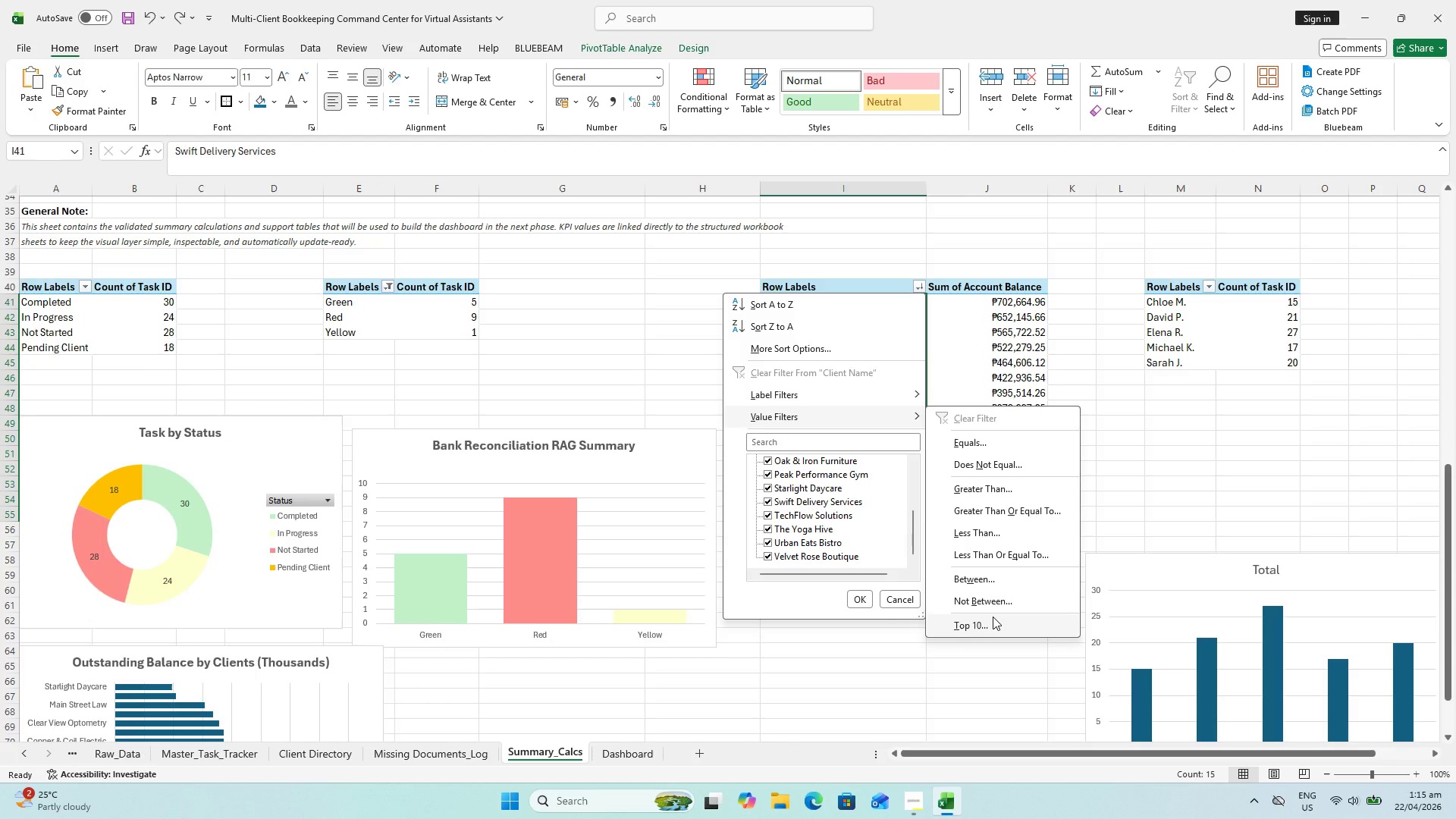 
left_click([899, 419])
 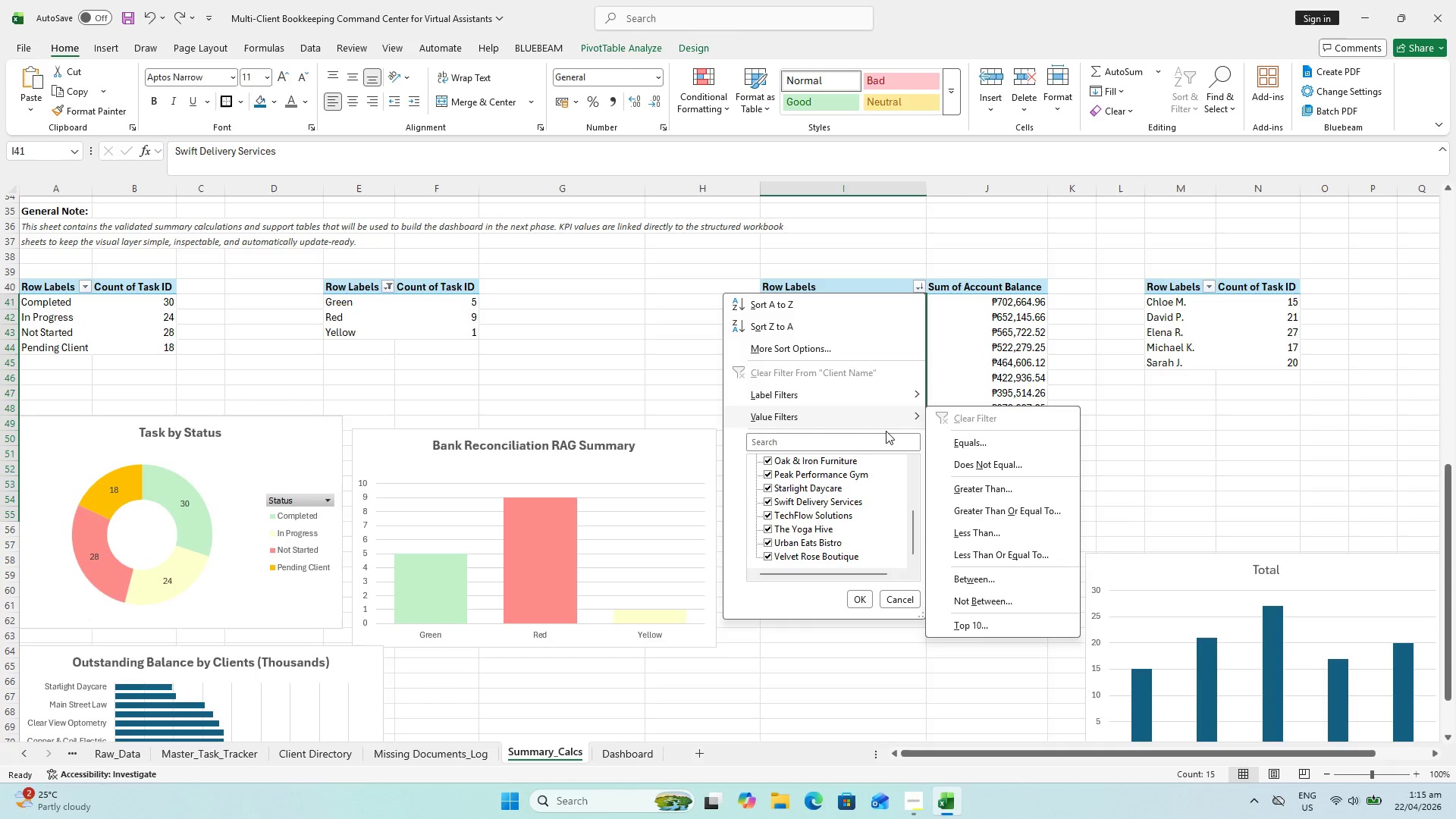 
mouse_move([883, 422])
 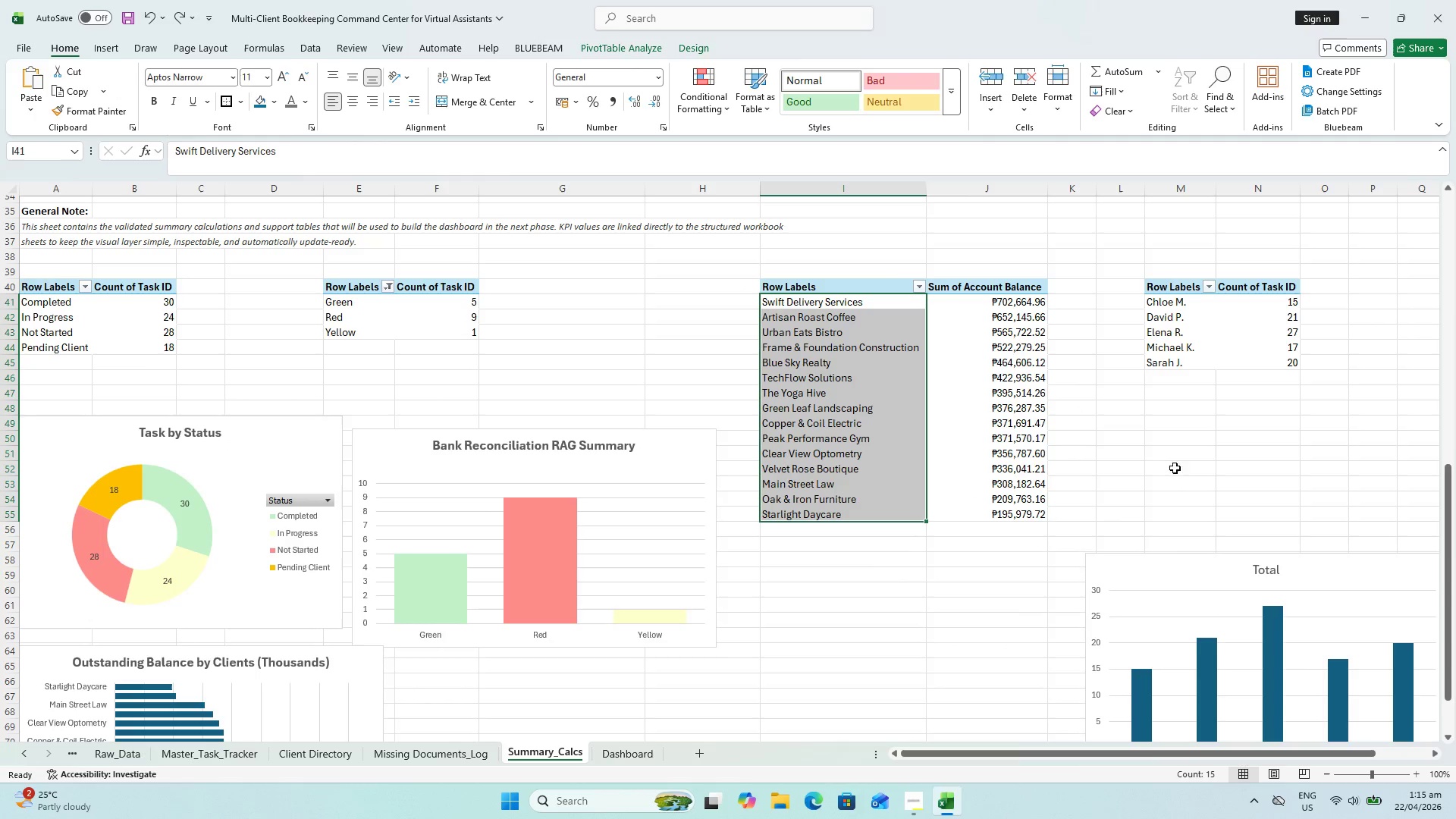 
left_click([999, 300])
 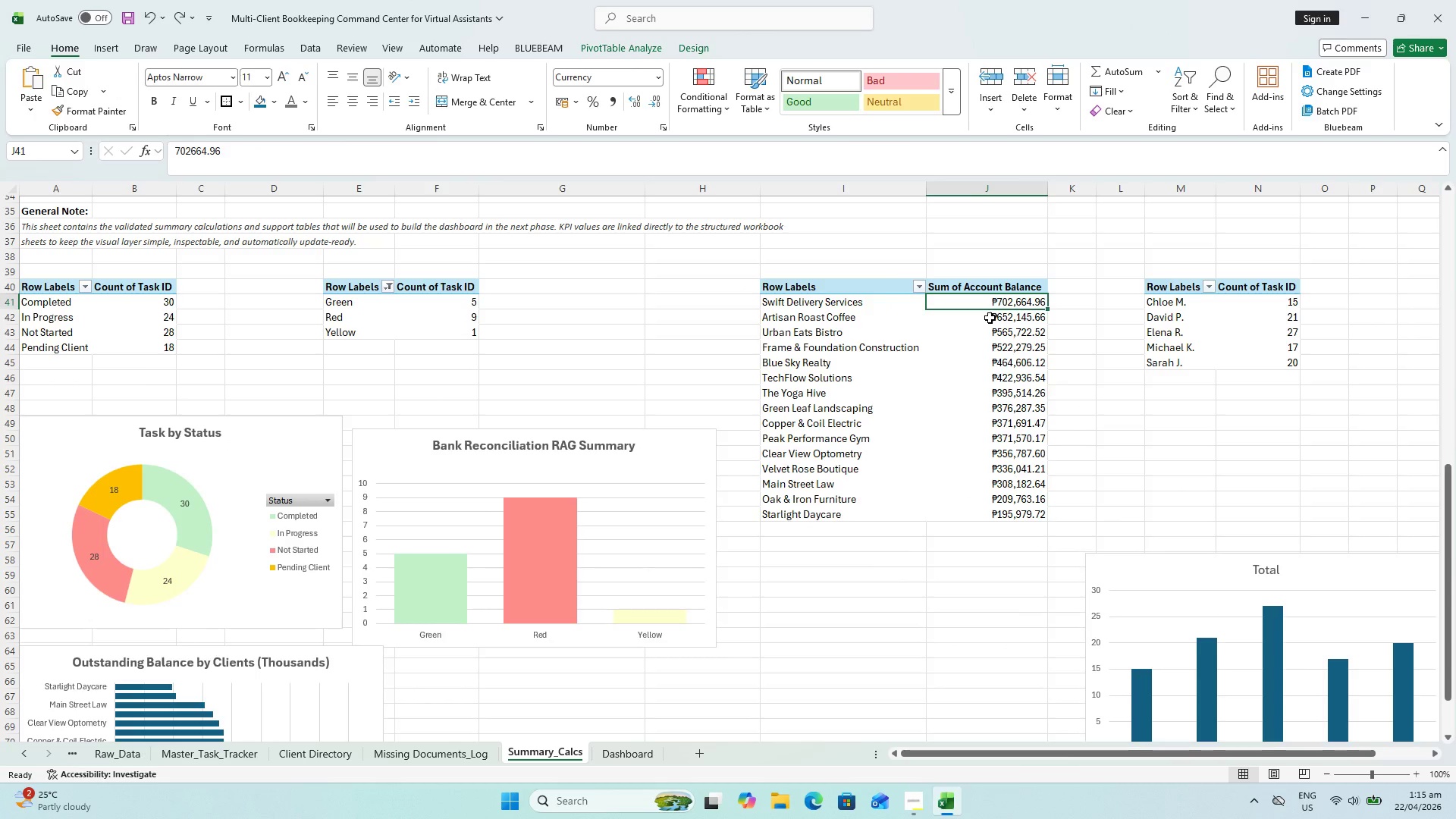 
left_click([990, 318])
 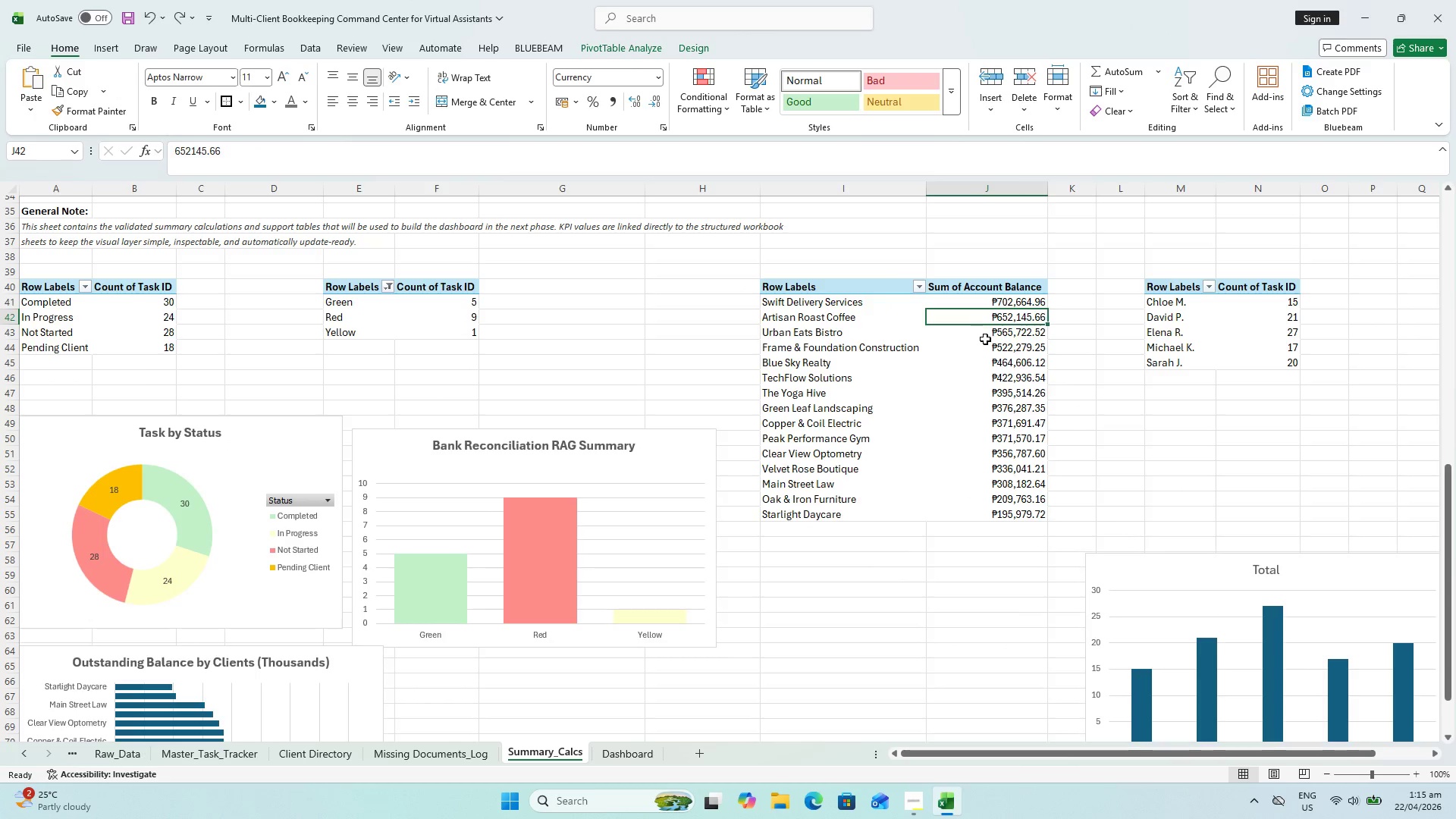 
double_click([985, 339])
 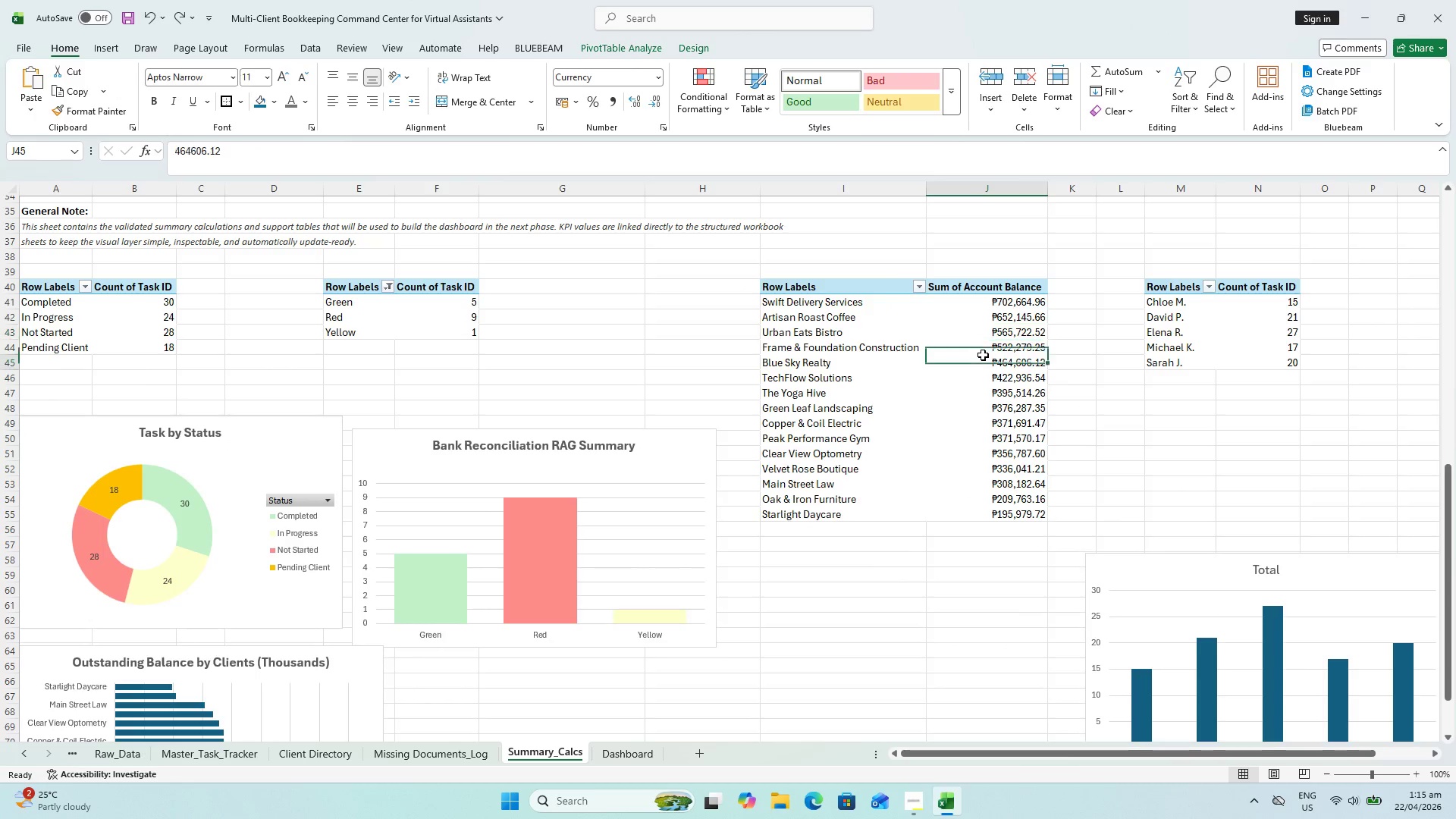 
triple_click([983, 355])
 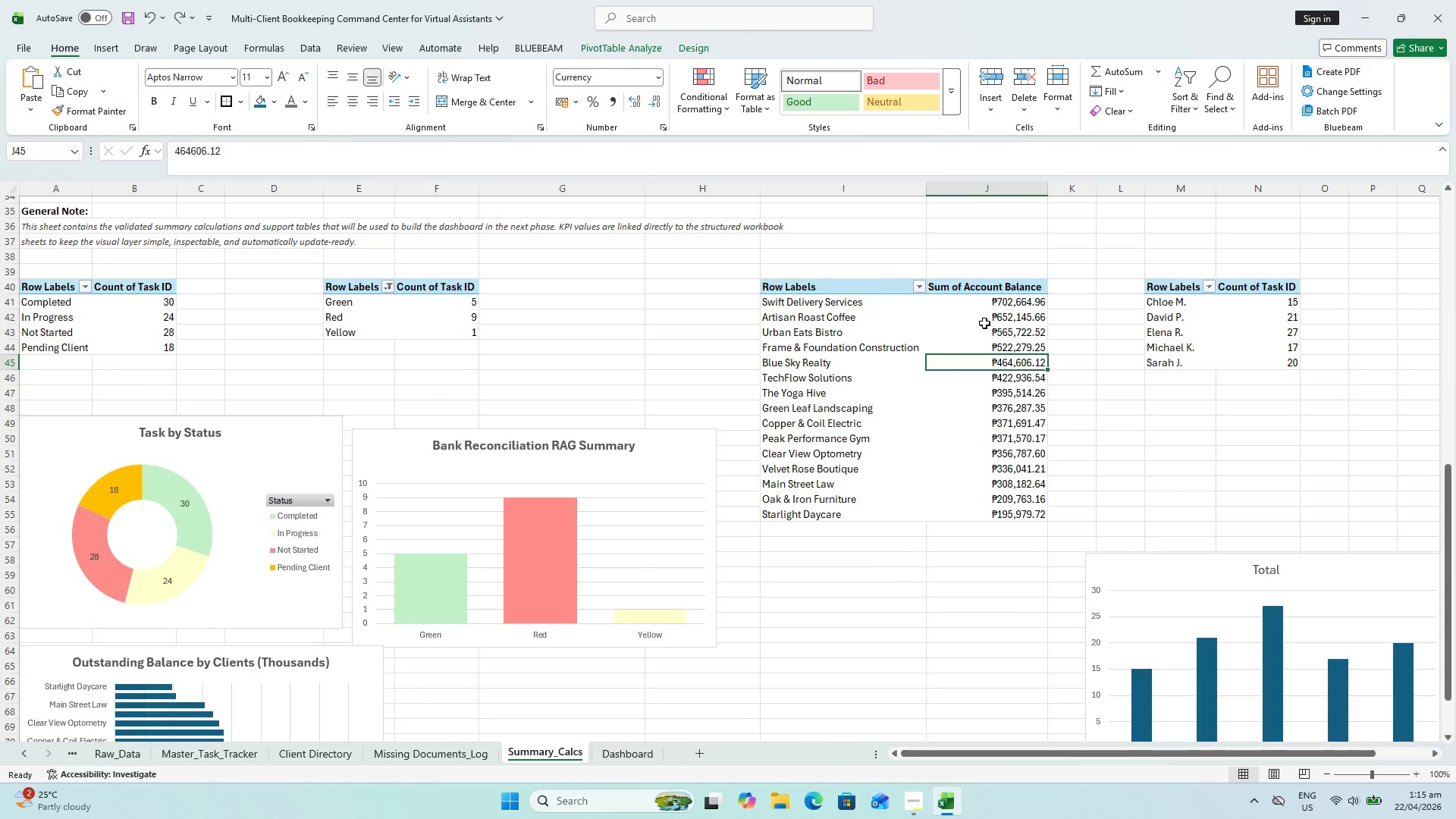 
left_click([984, 303])
 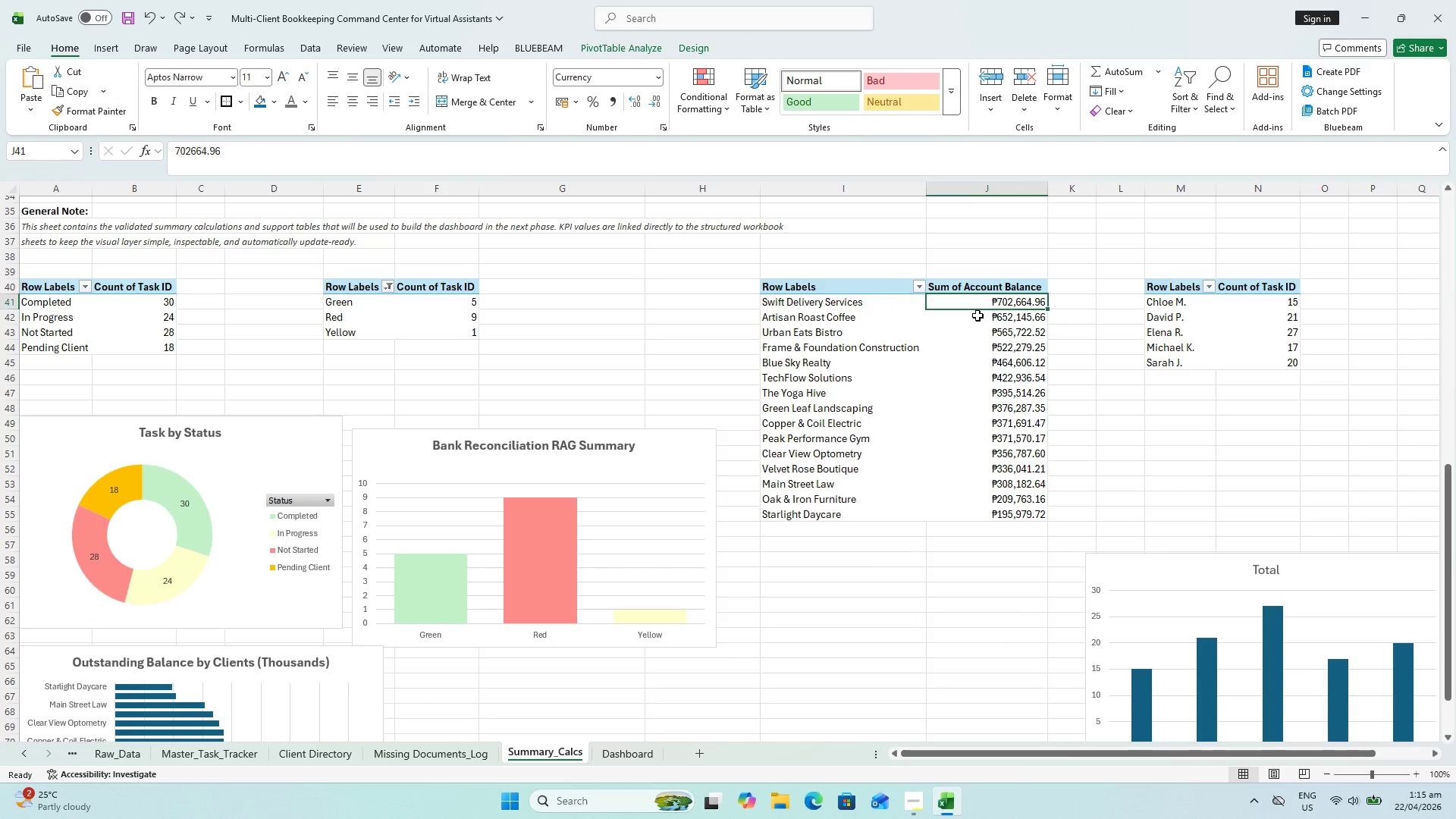 
left_click([977, 315])
 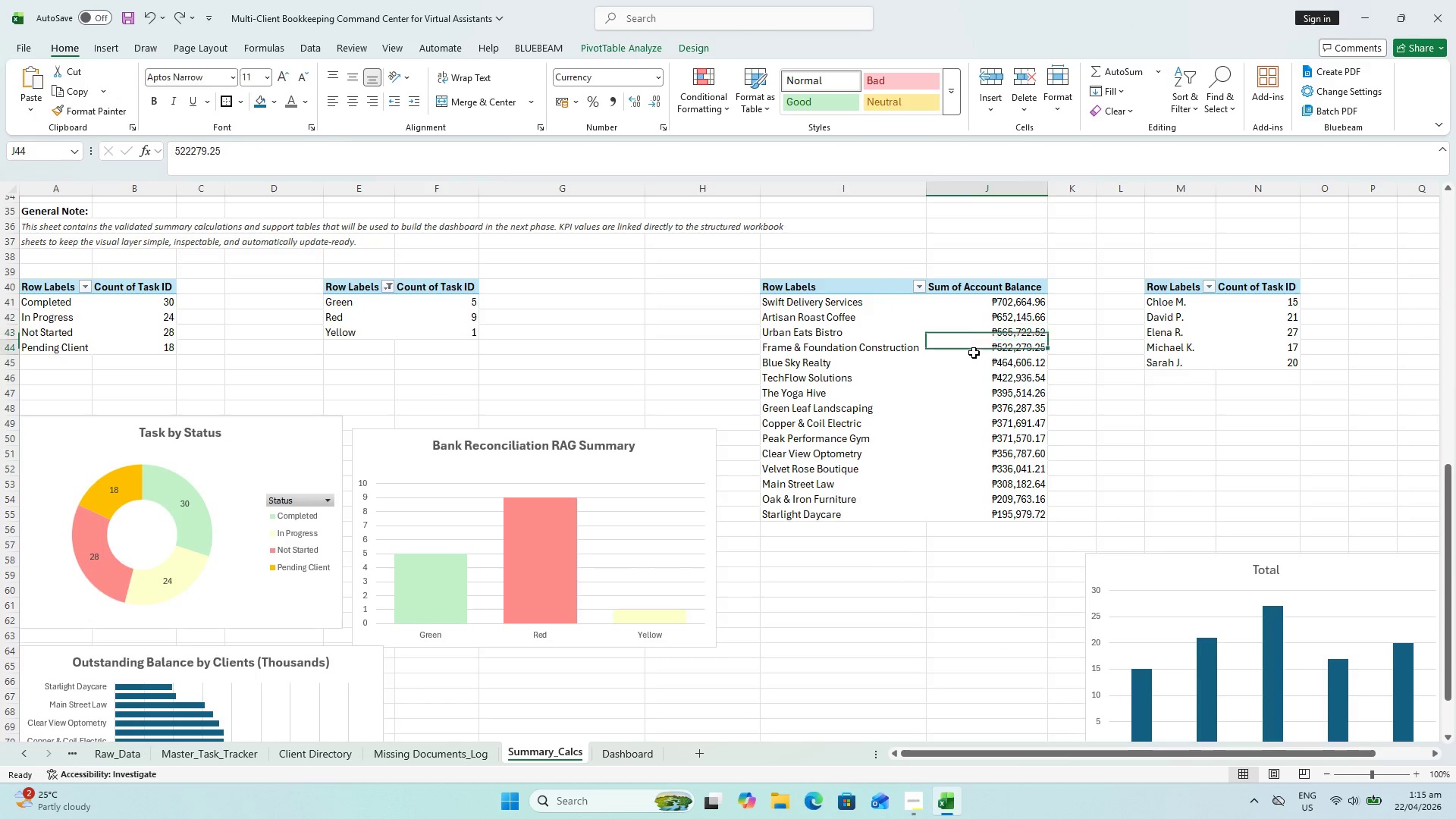 
double_click([974, 371])
 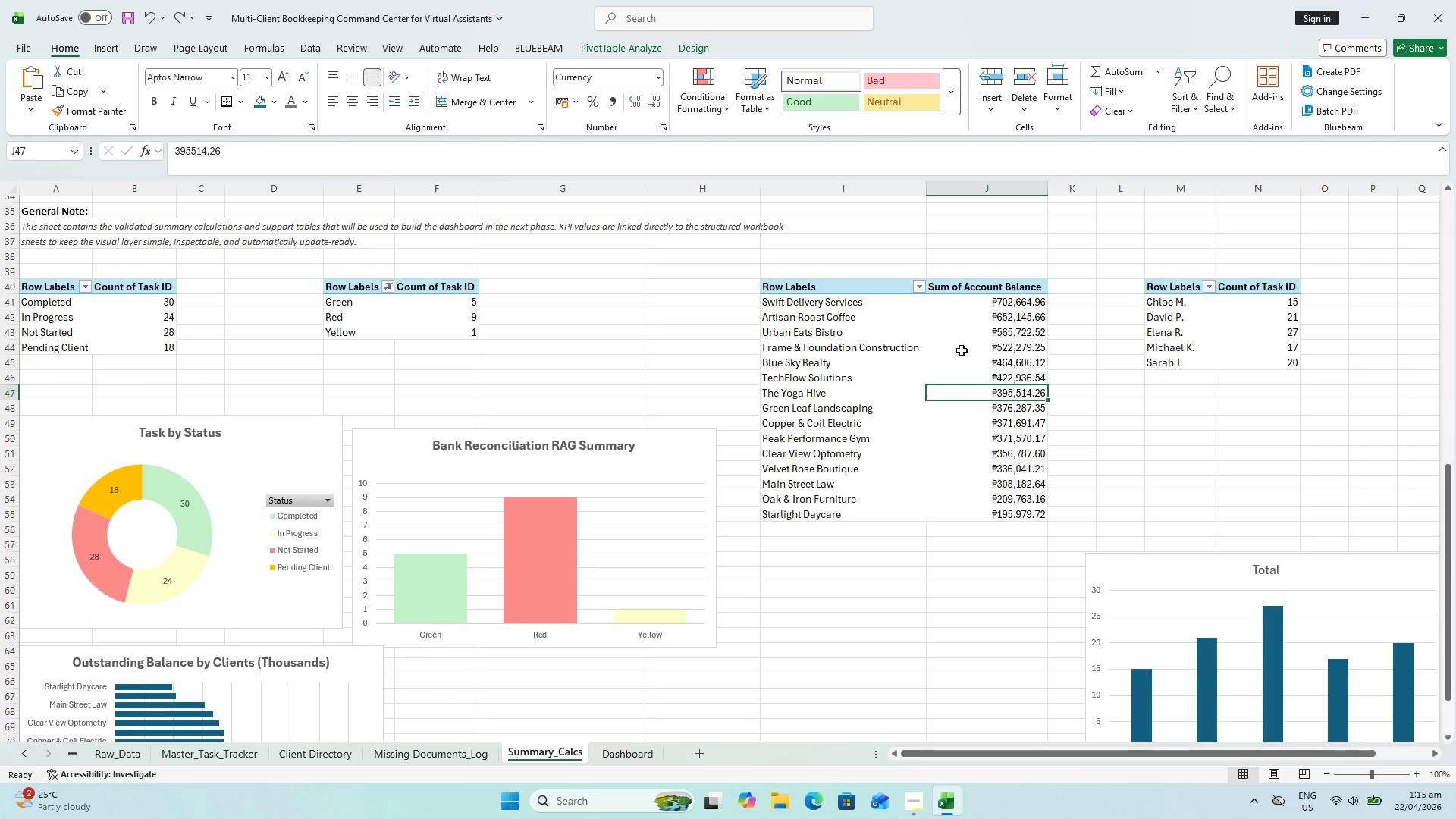 
wait(6.77)
 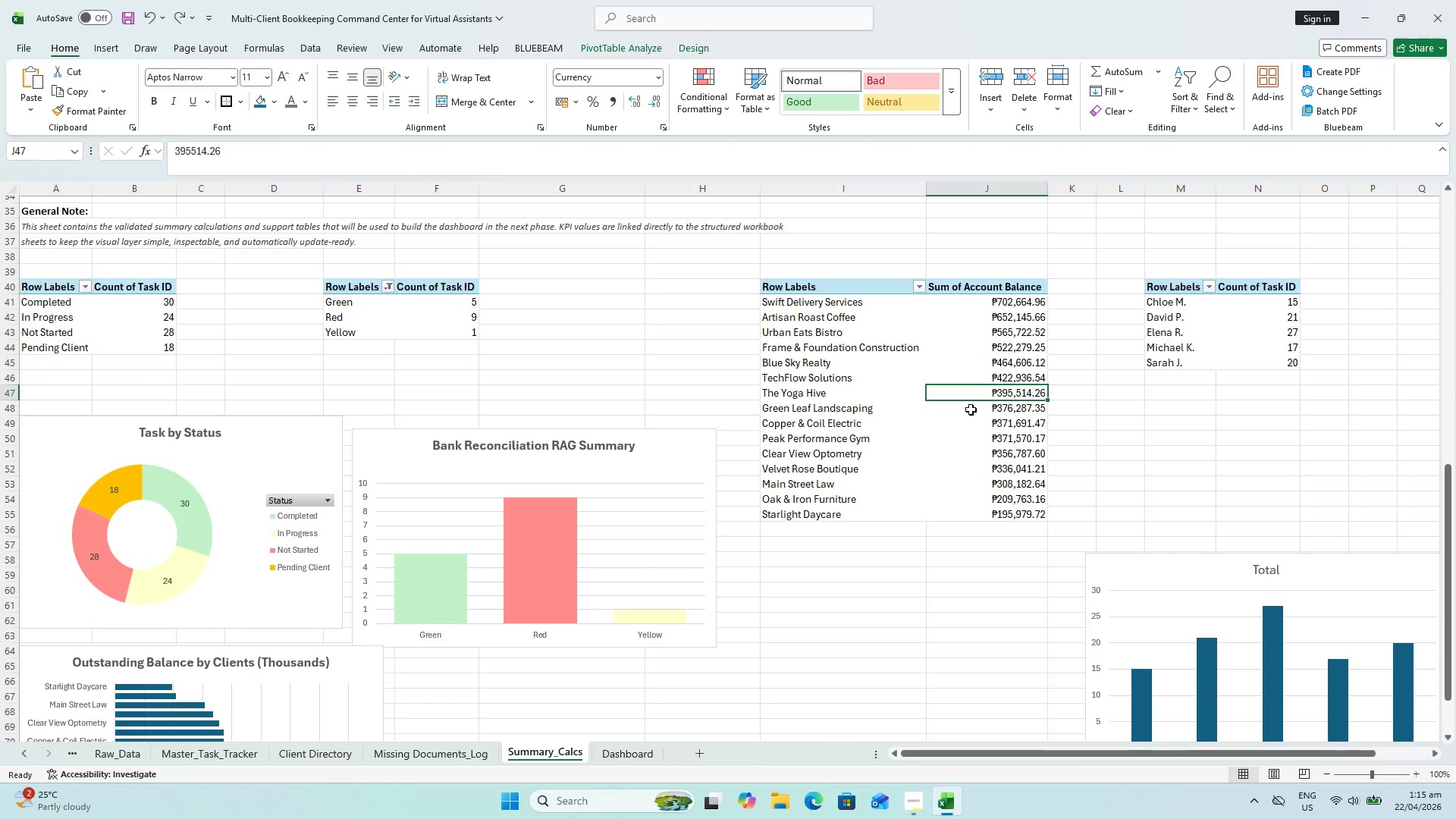 
mouse_move([884, 337])
 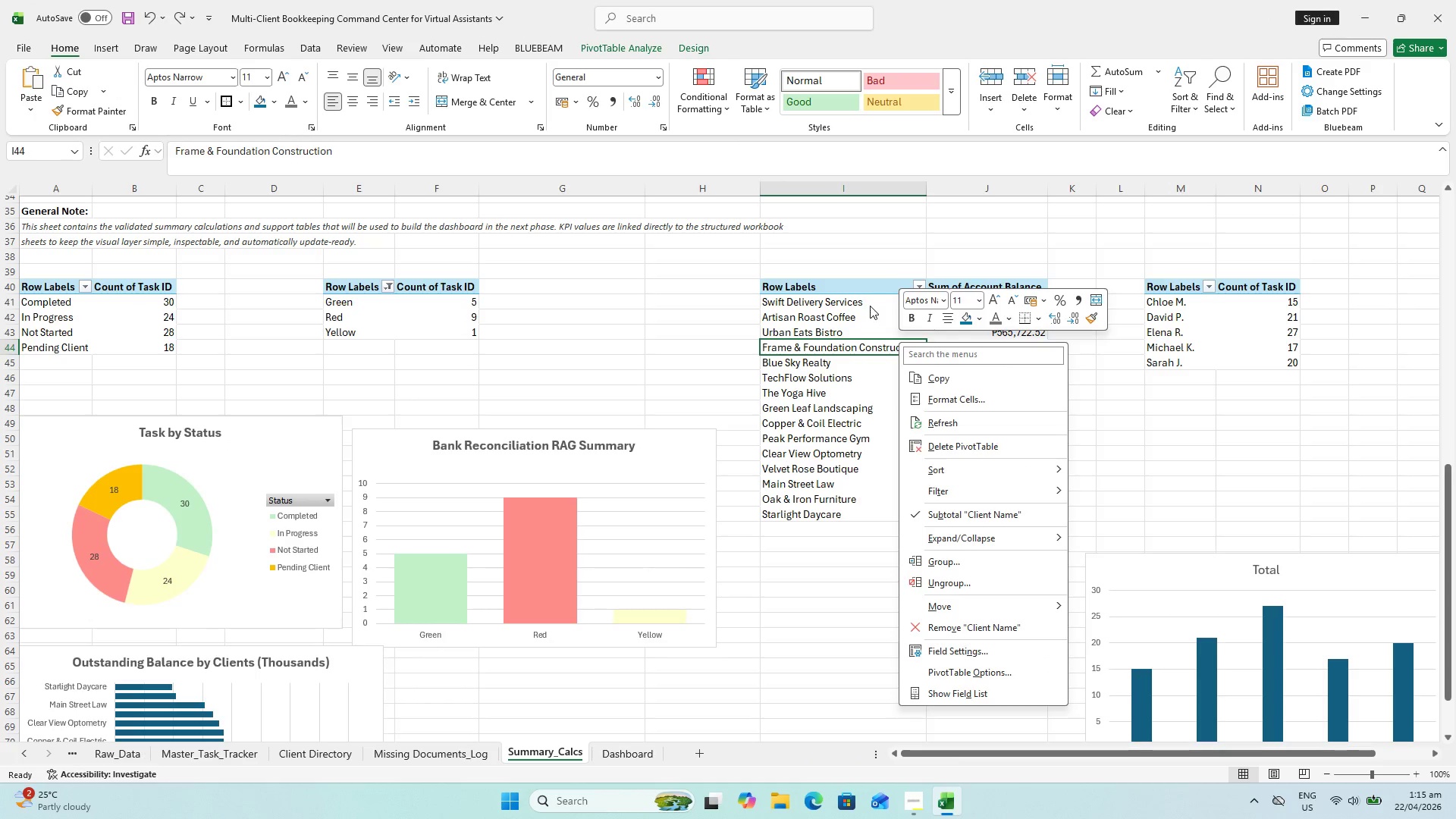 
left_click([870, 306])
 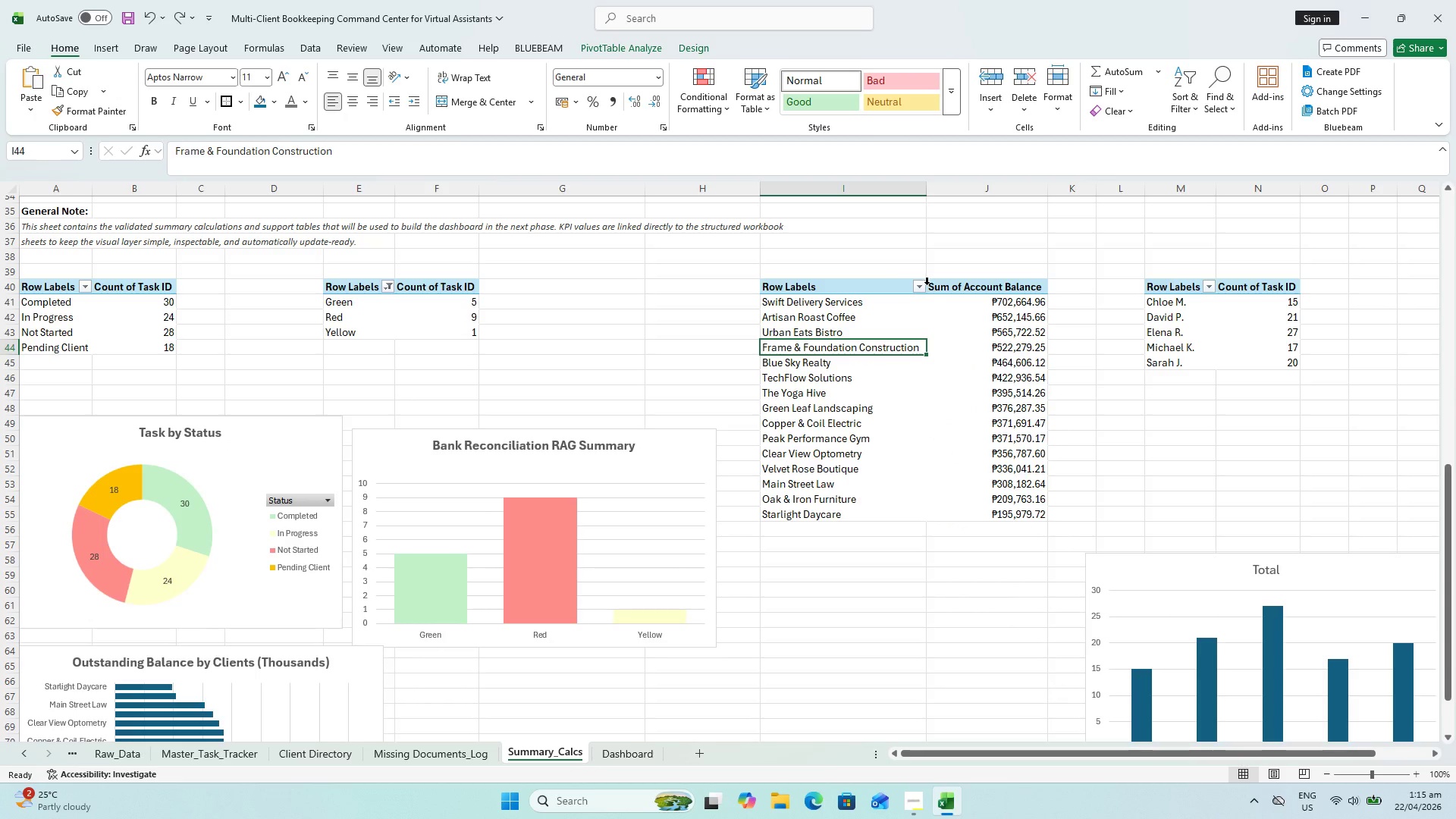 
left_click([920, 288])
 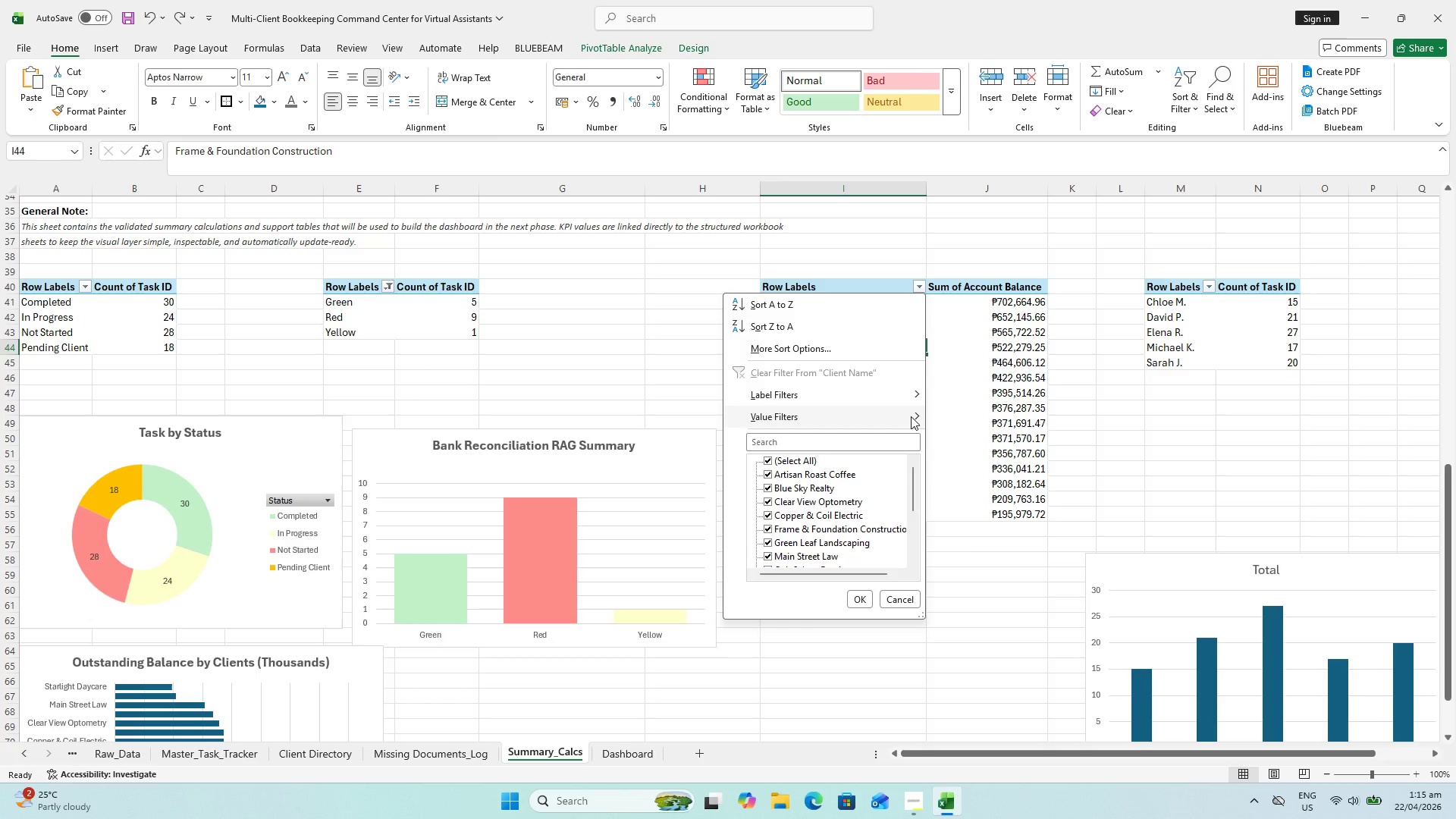 
left_click([911, 416])
 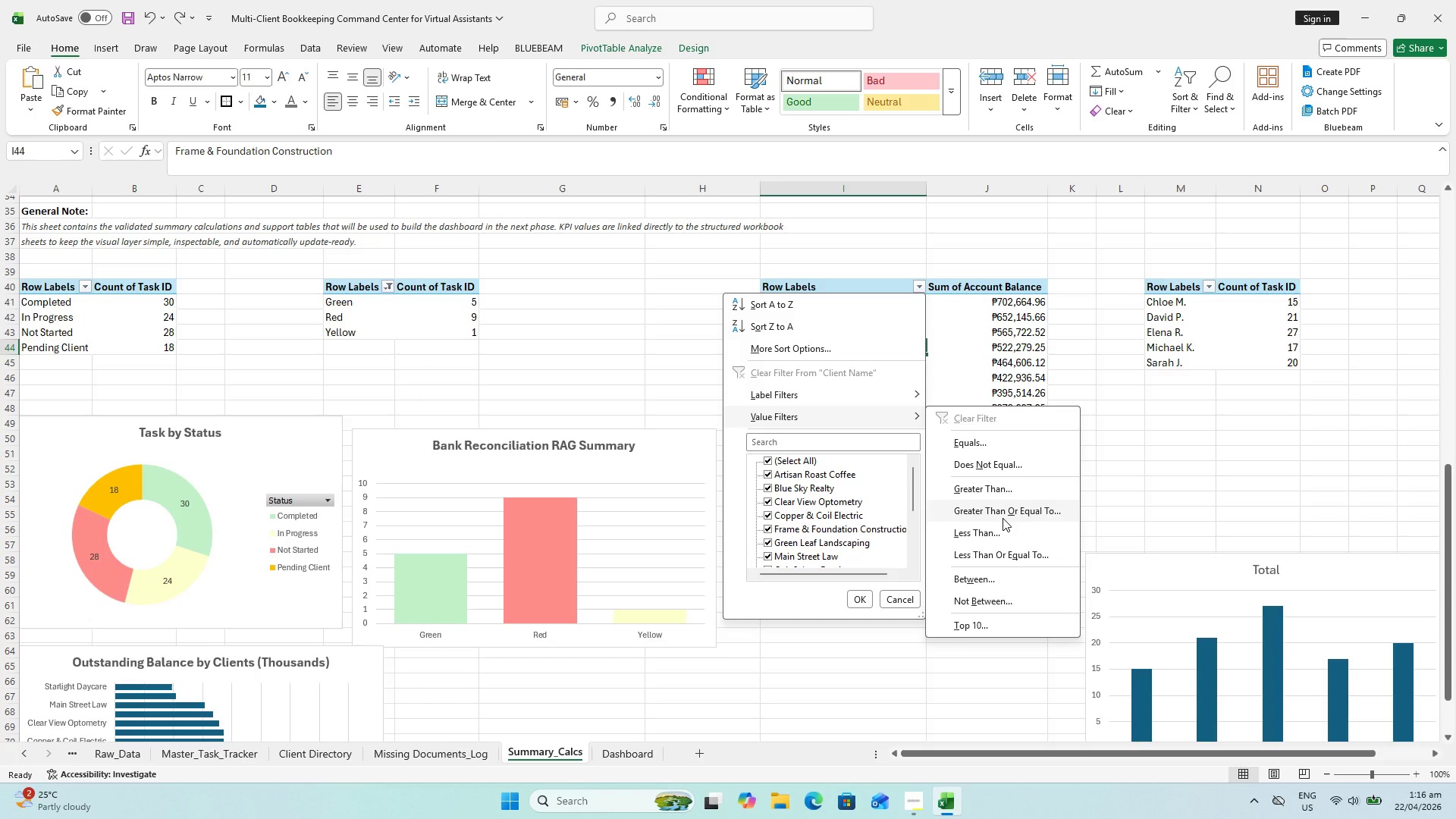 
wait(13.33)
 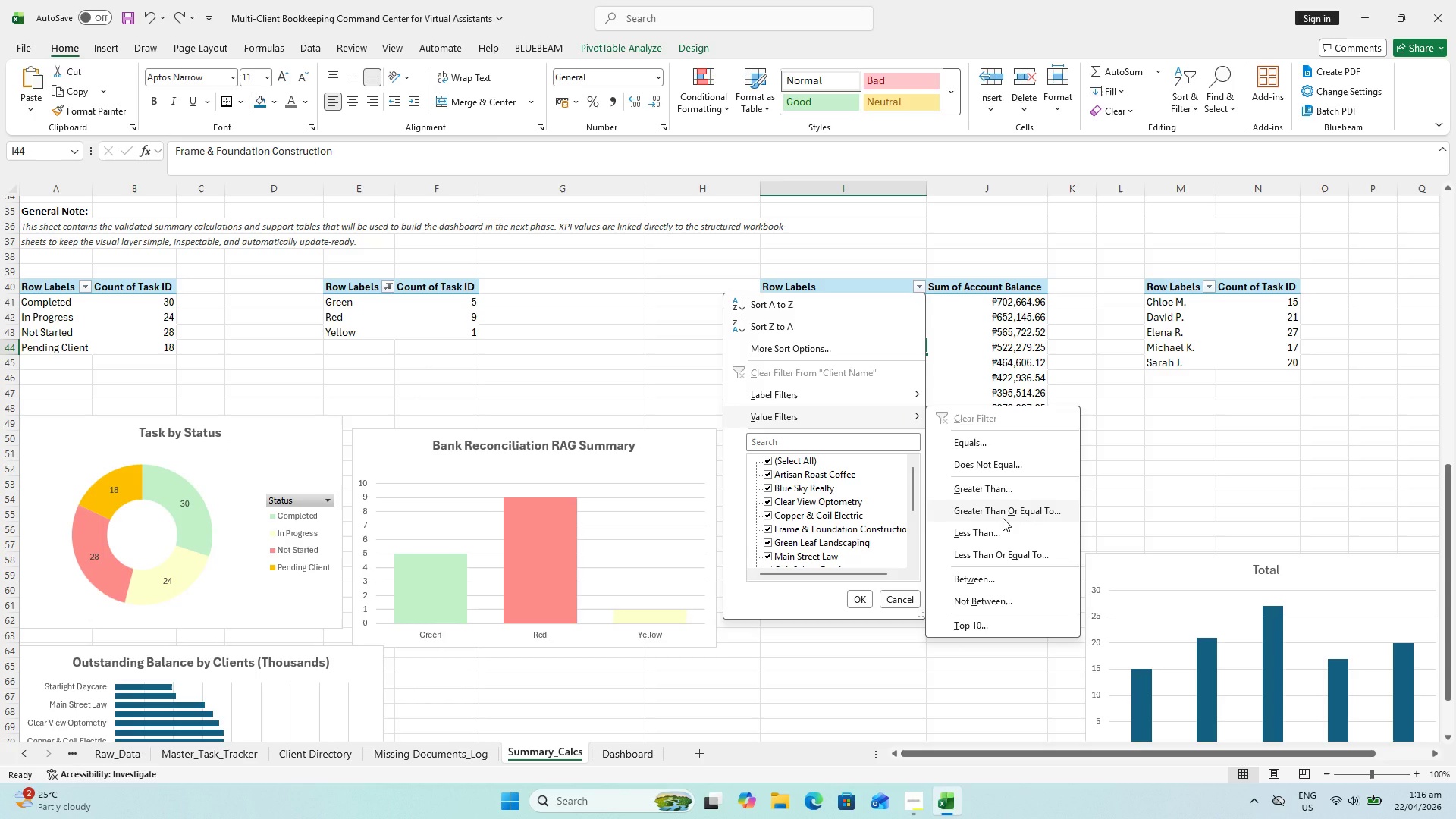 
left_click([1003, 518])
 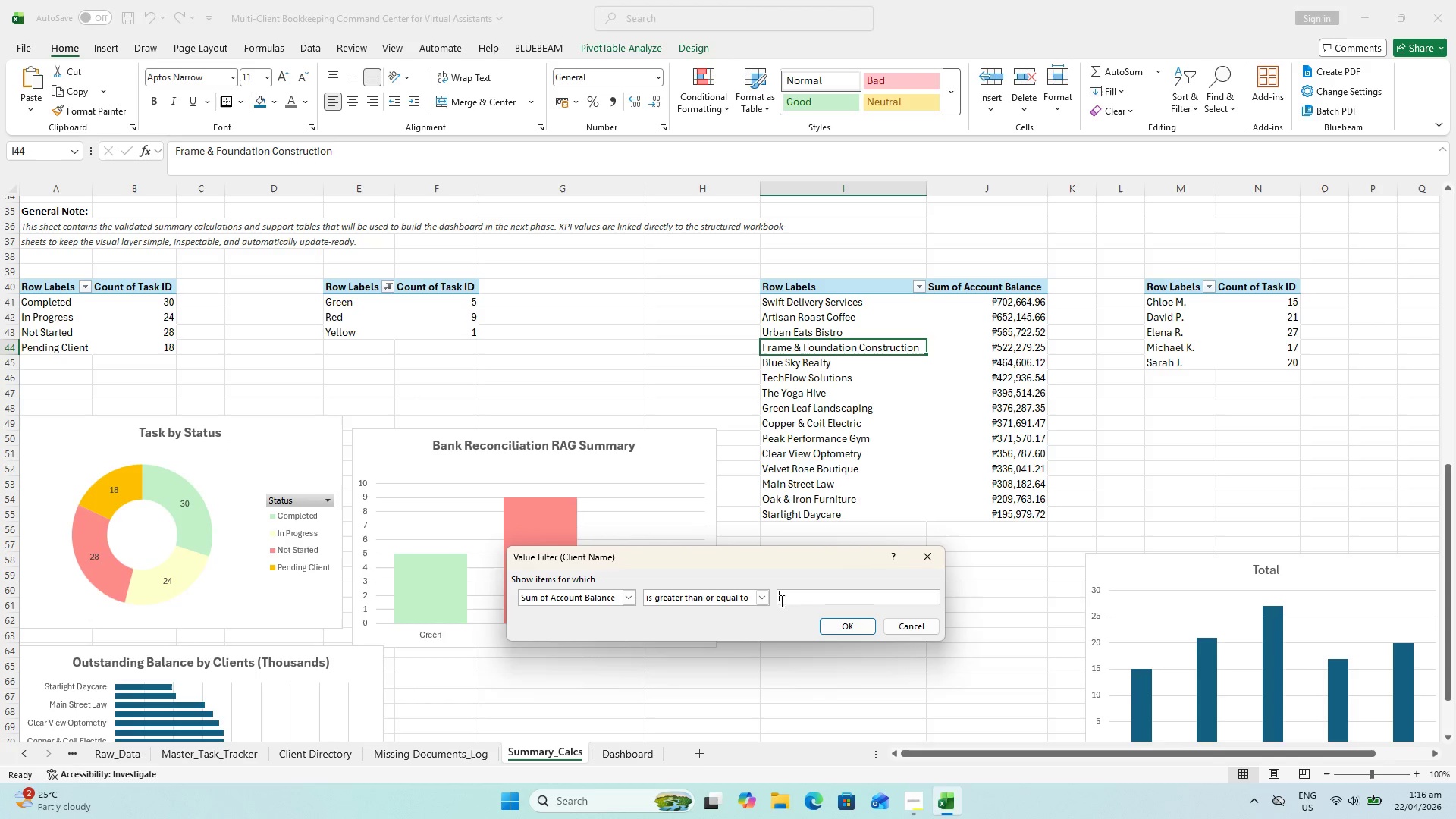 
left_click([806, 592])
 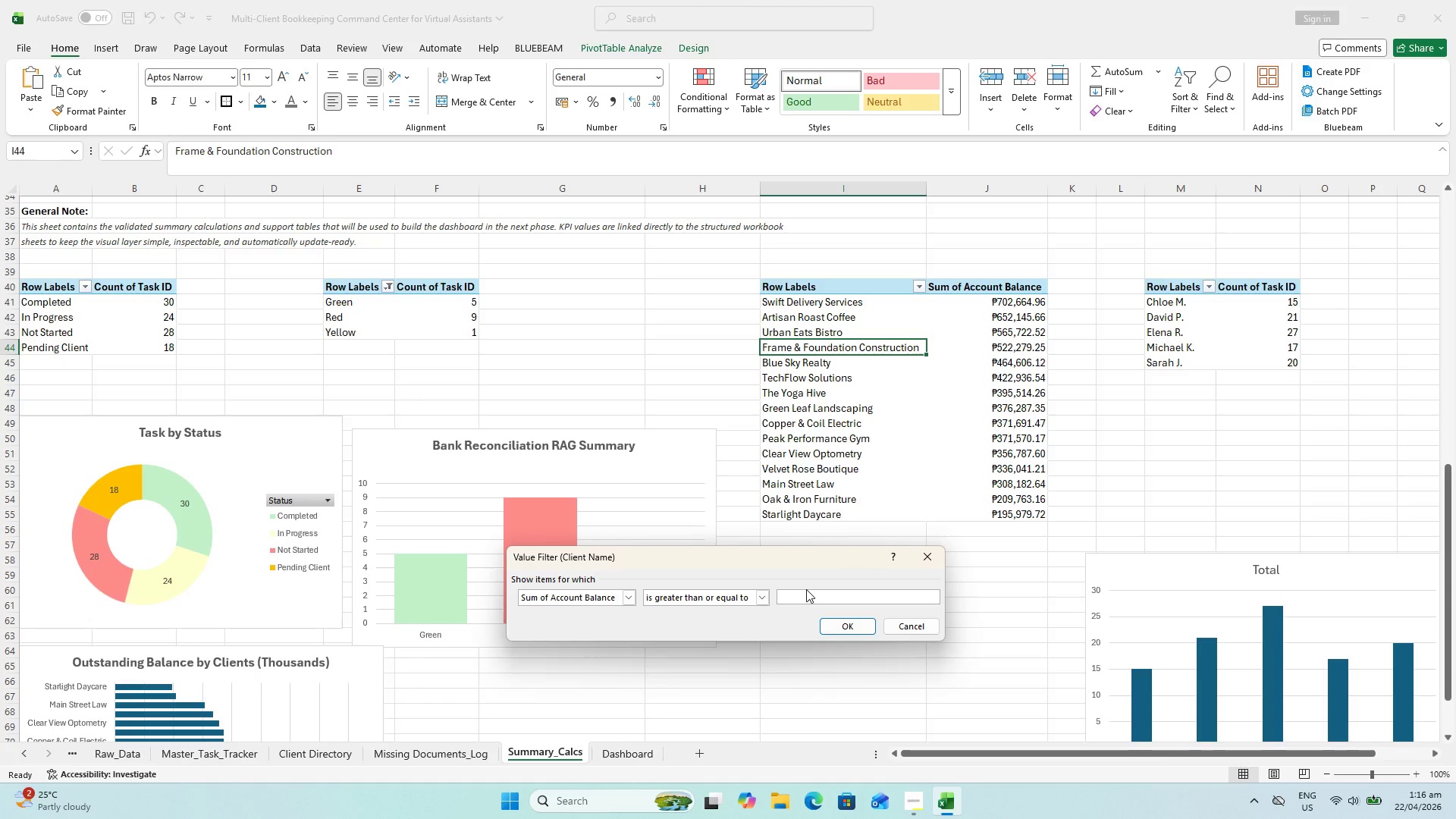 
type(3800)
 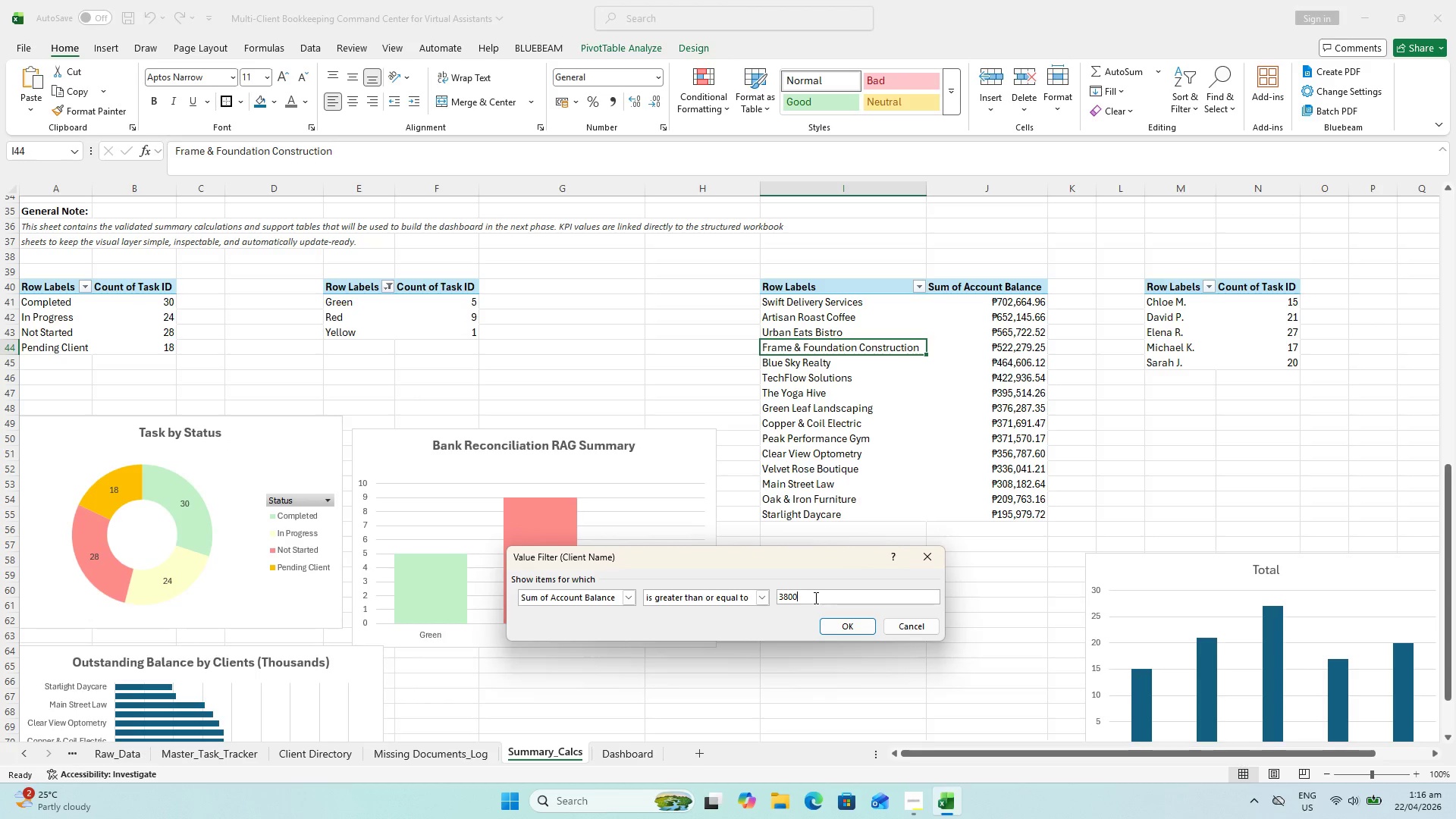 
type(00)
 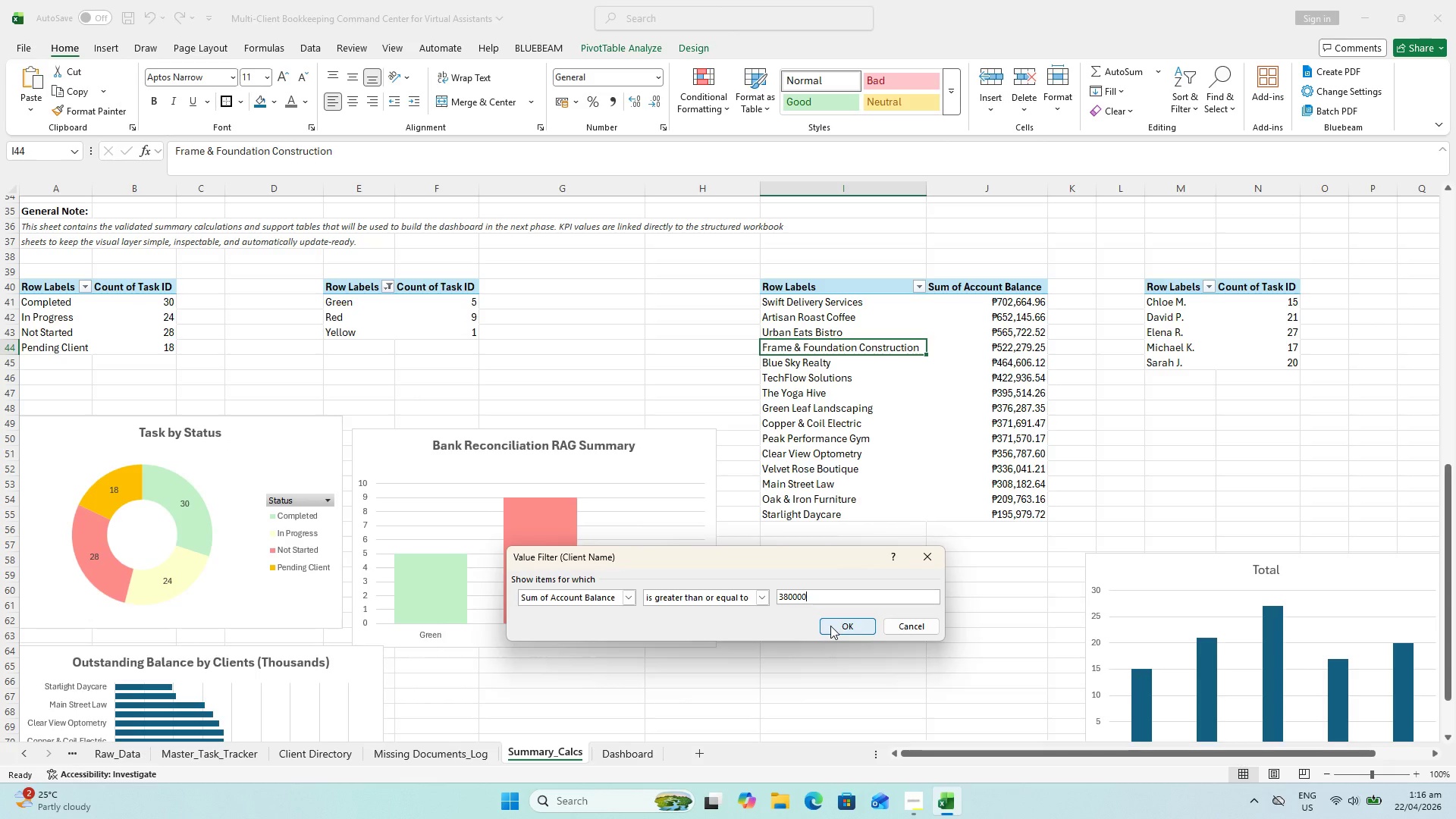 
left_click([830, 626])
 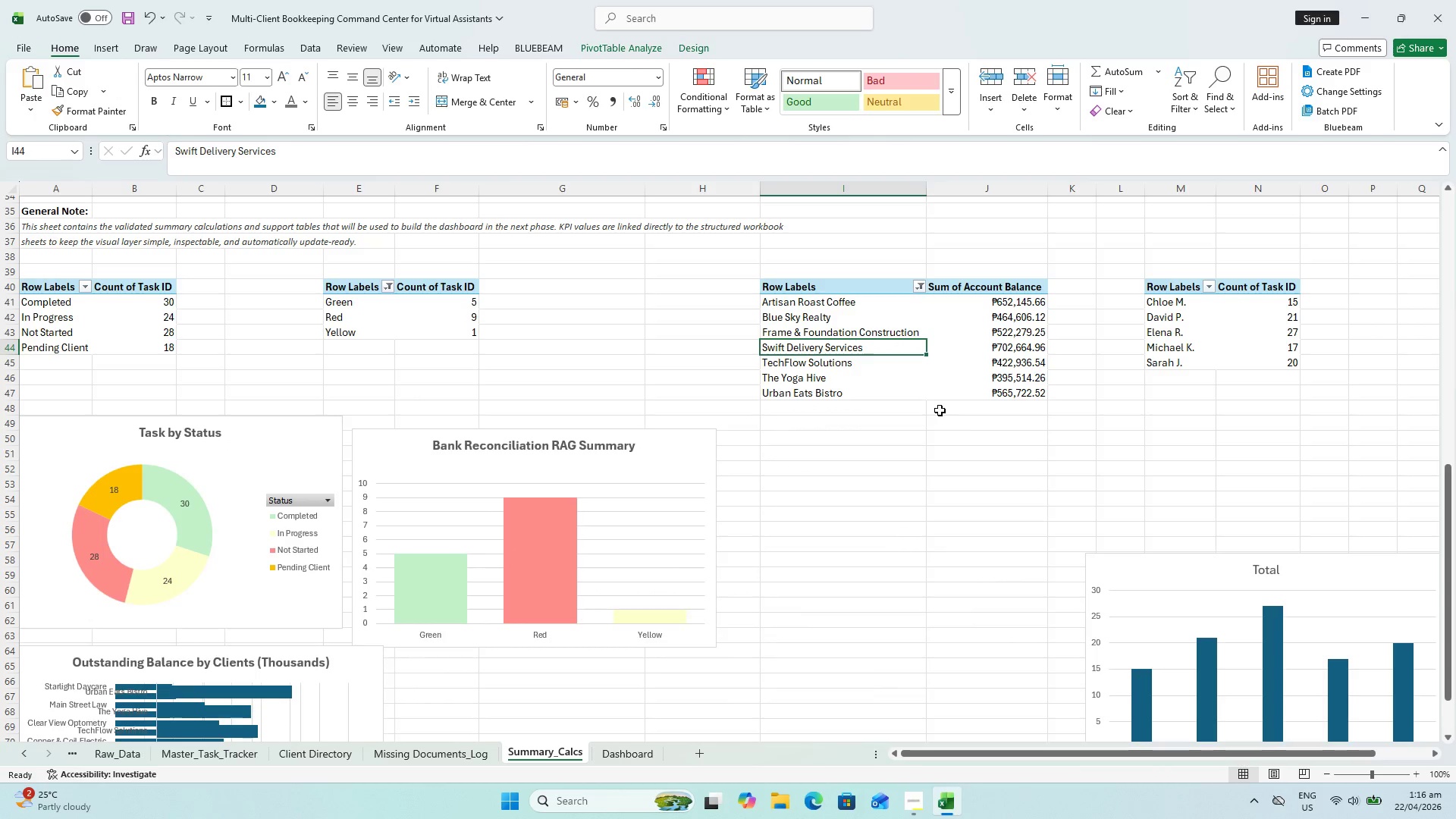 
left_click([962, 450])
 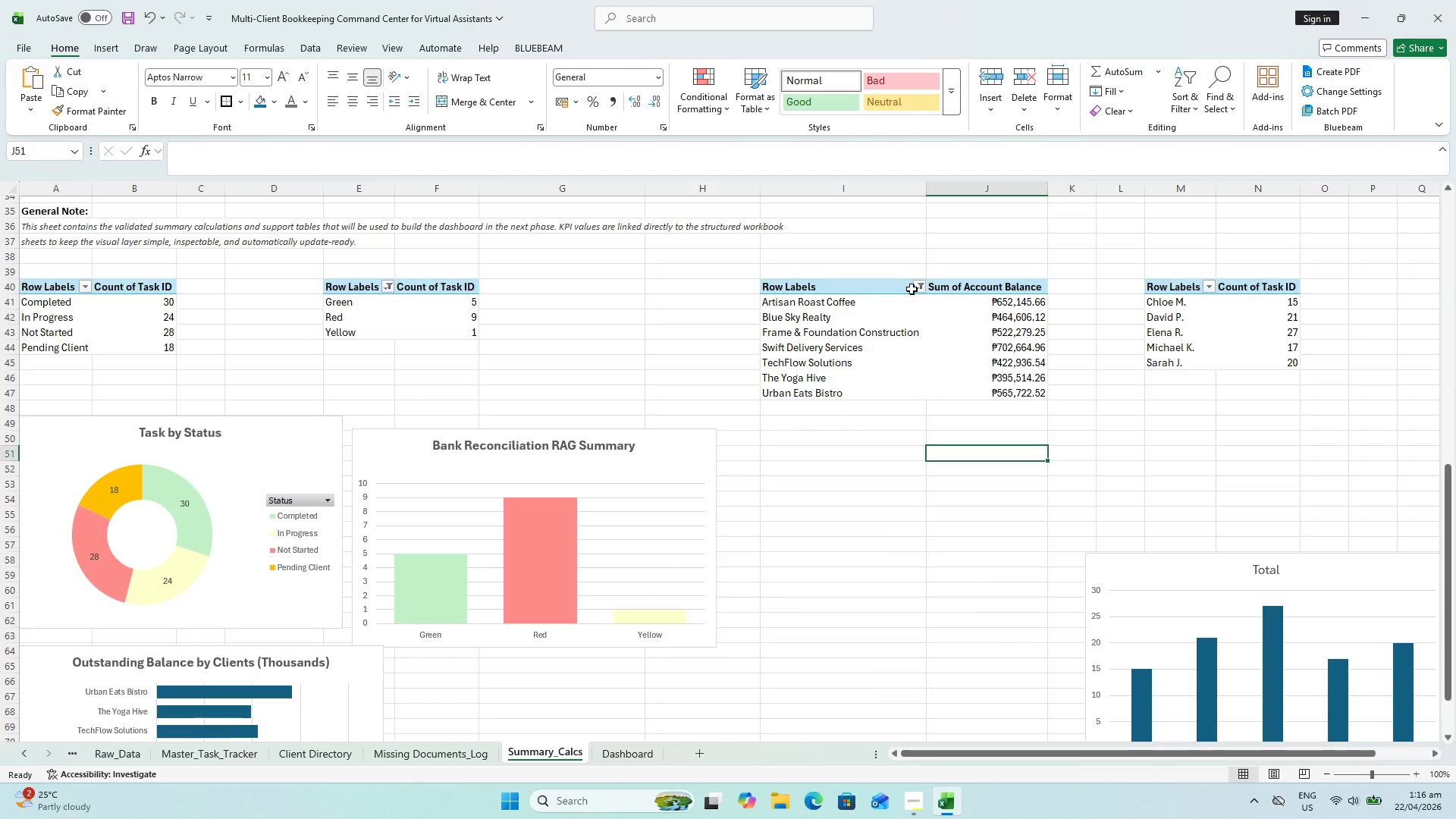 
left_click([916, 287])
 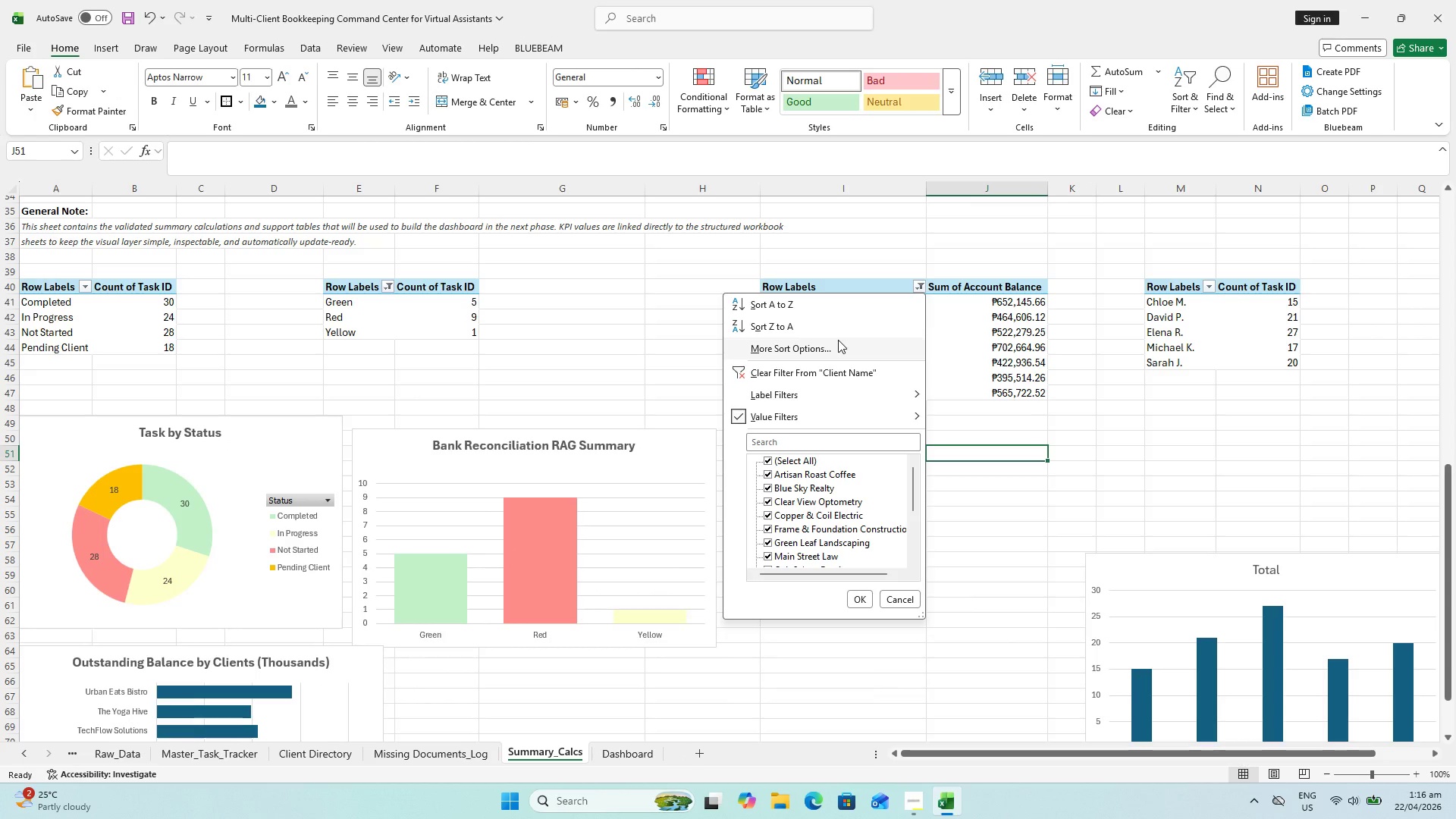 
left_click([838, 343])
 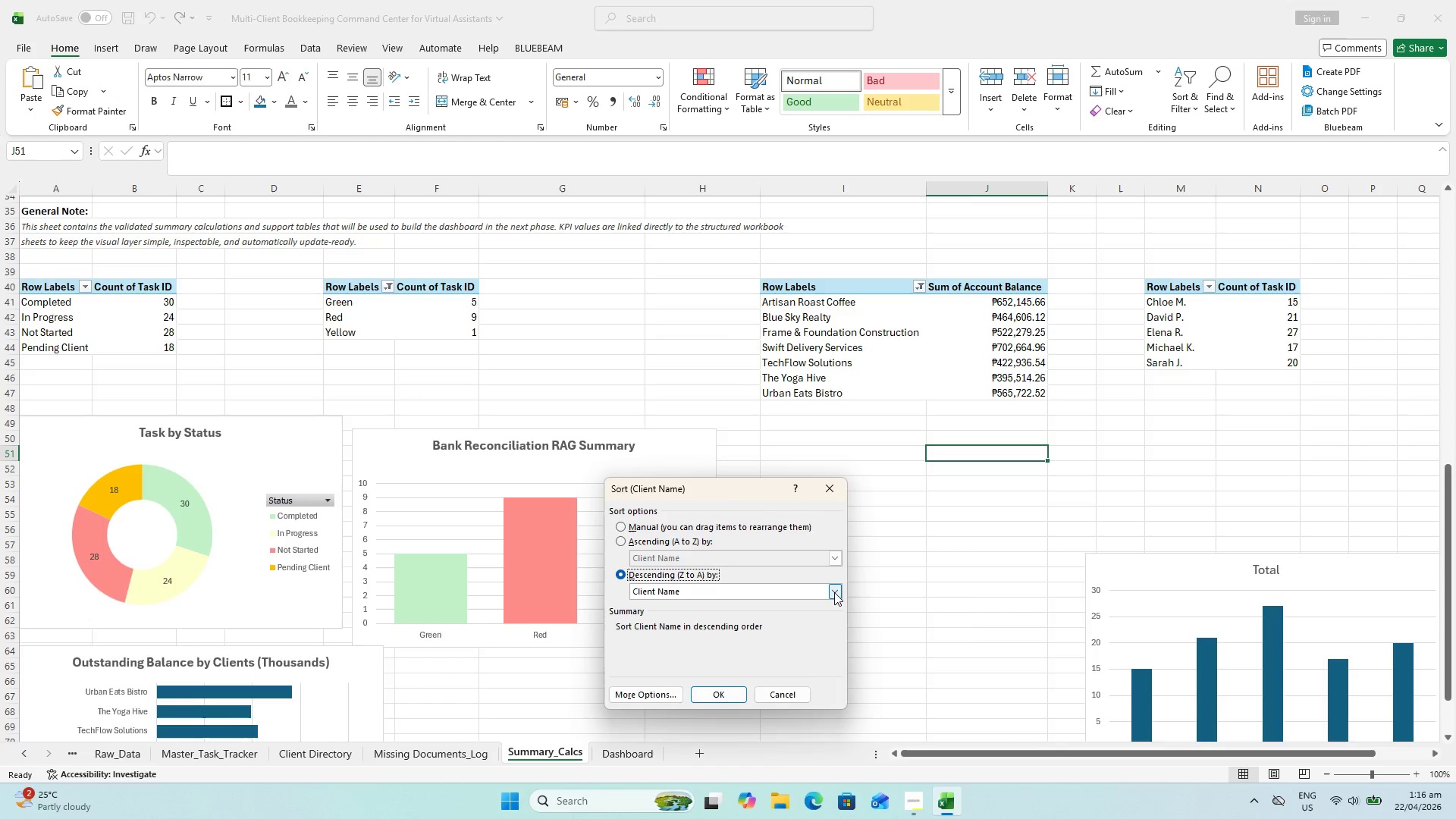 
left_click_drag(start_coordinate=[766, 611], to_coordinate=[761, 616])
 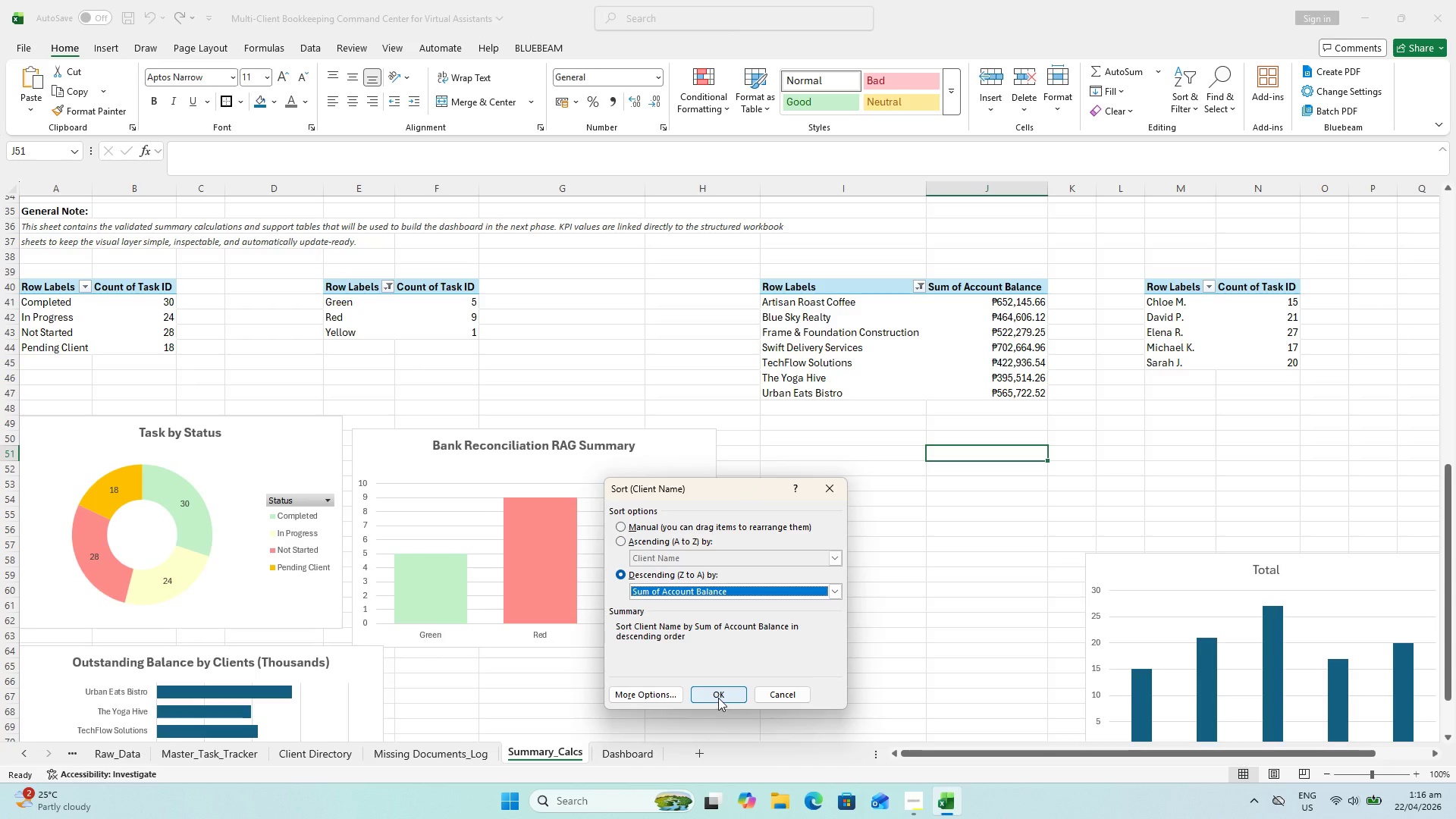 
left_click([718, 698])
 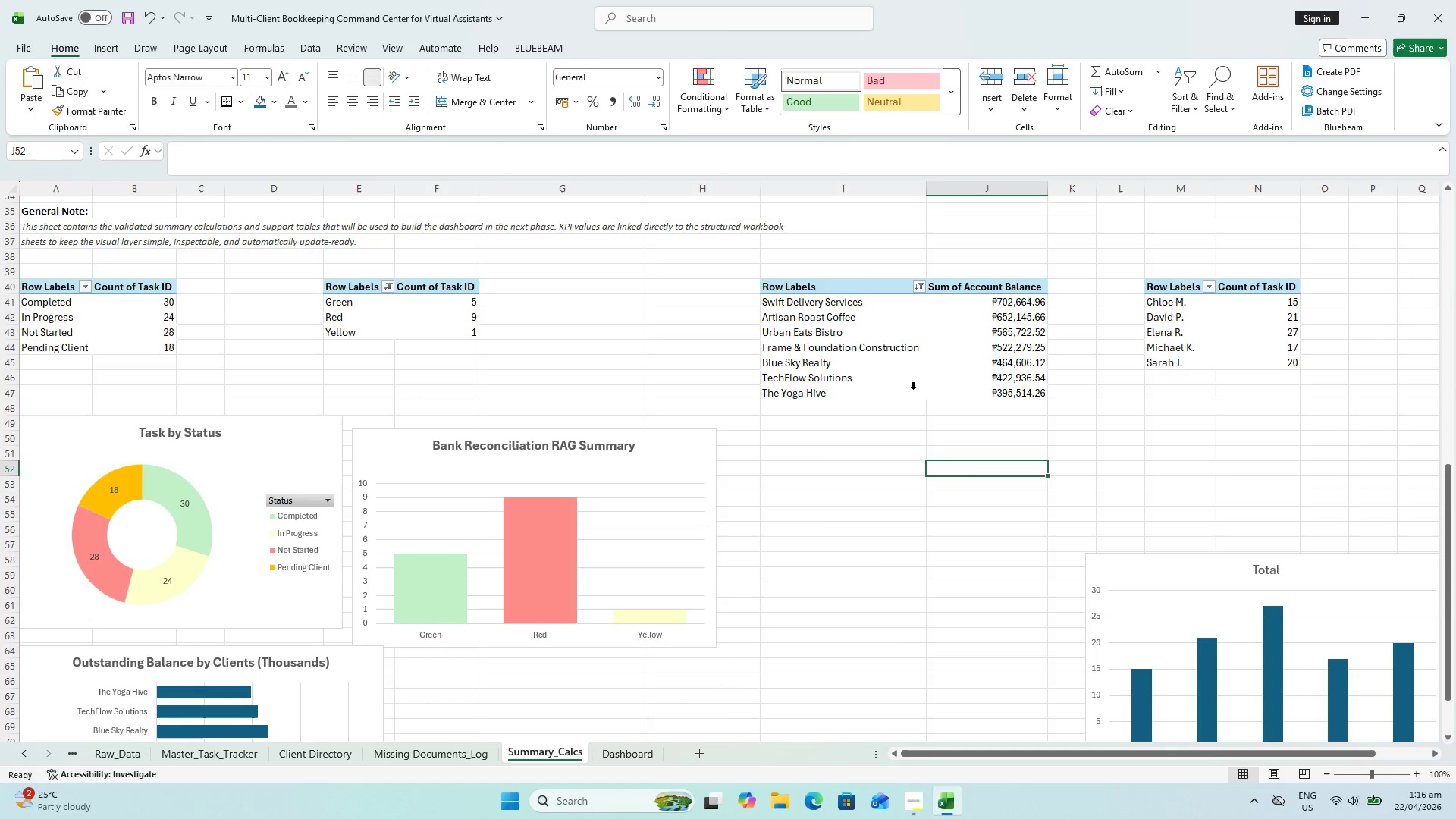 
scroll: coordinate [577, 519], scroll_direction: down, amount: 4.0
 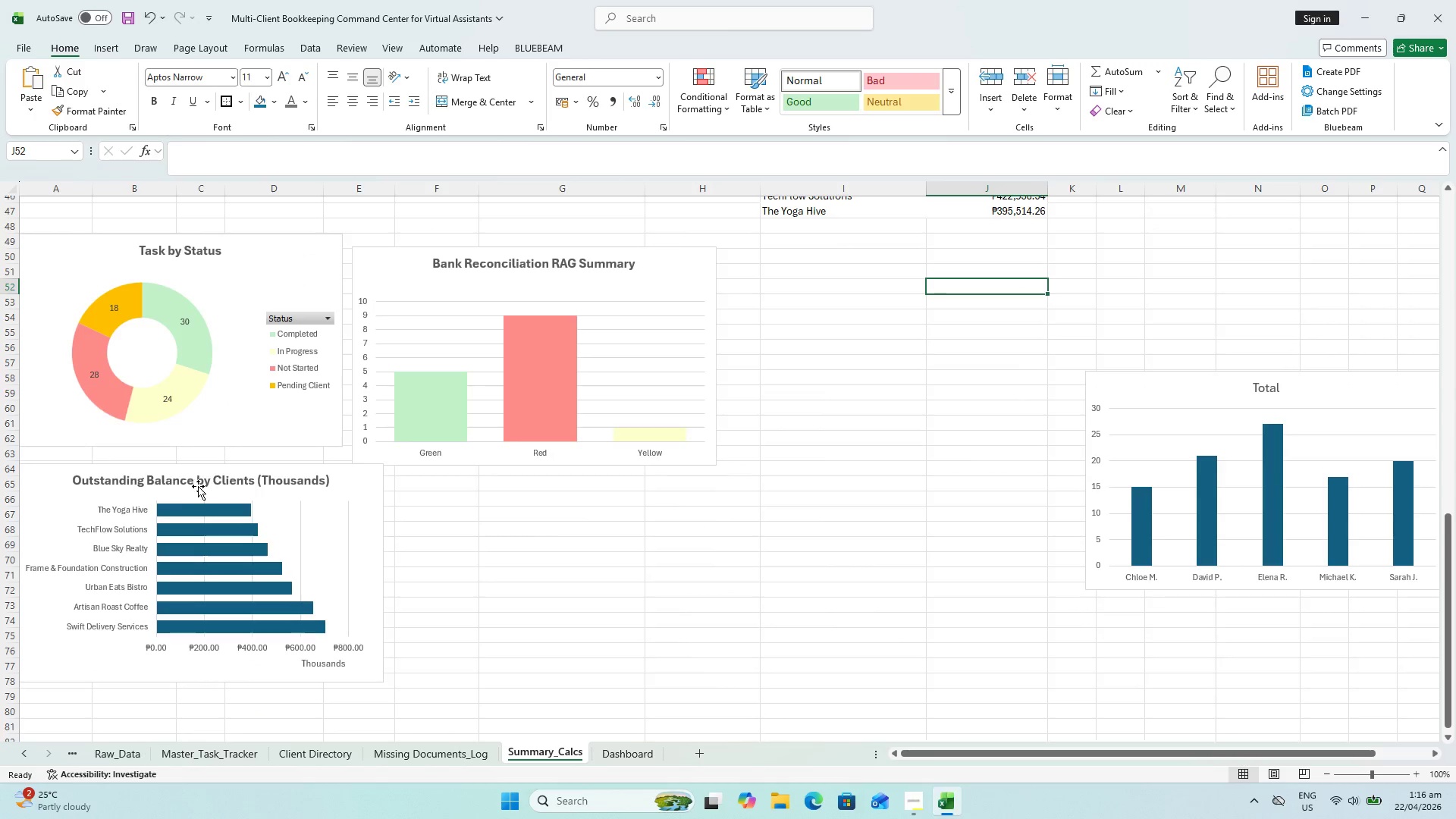 
left_click([192, 473])
 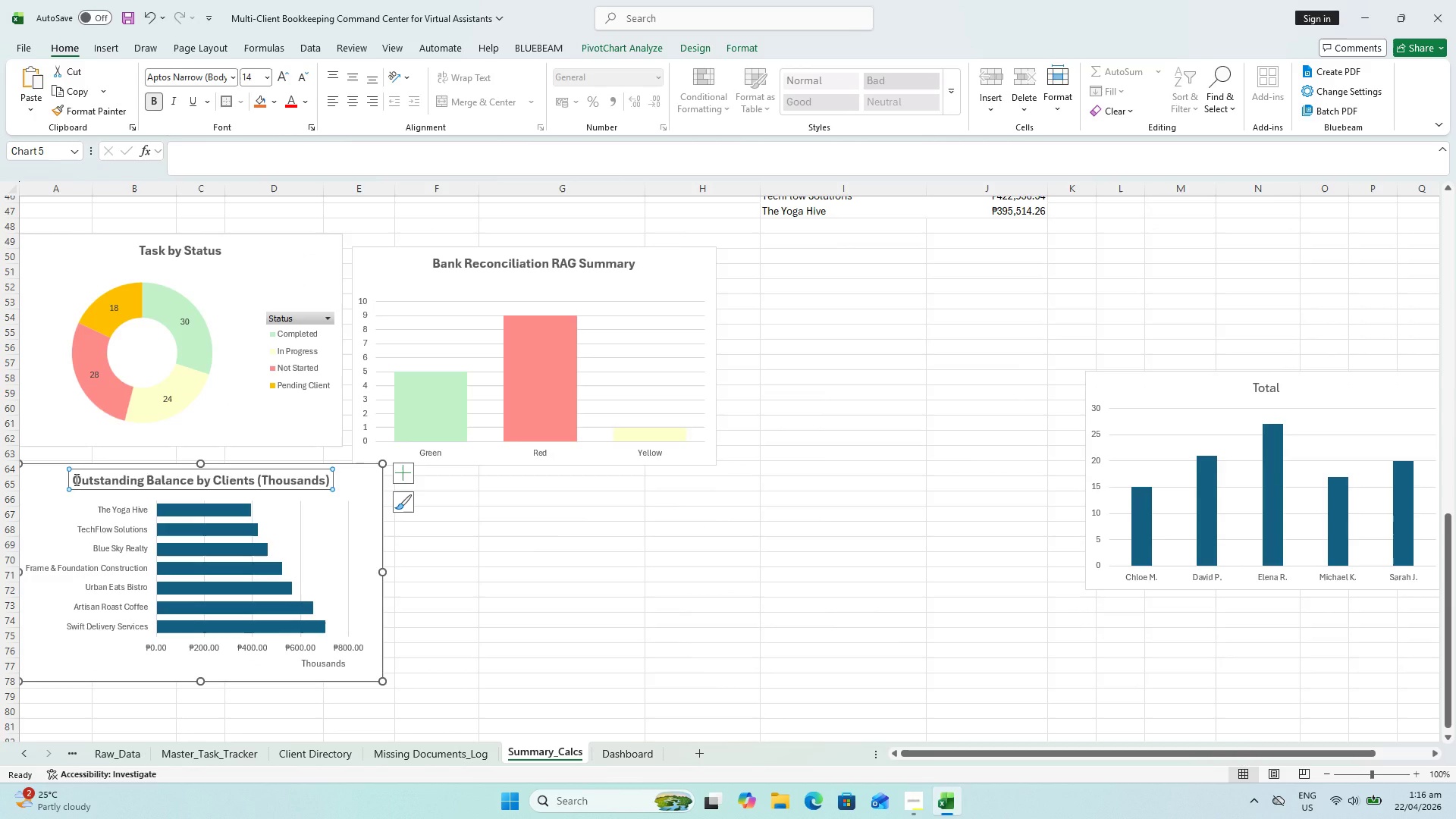 
scroll: coordinate [800, 570], scroll_direction: up, amount: 1.0
 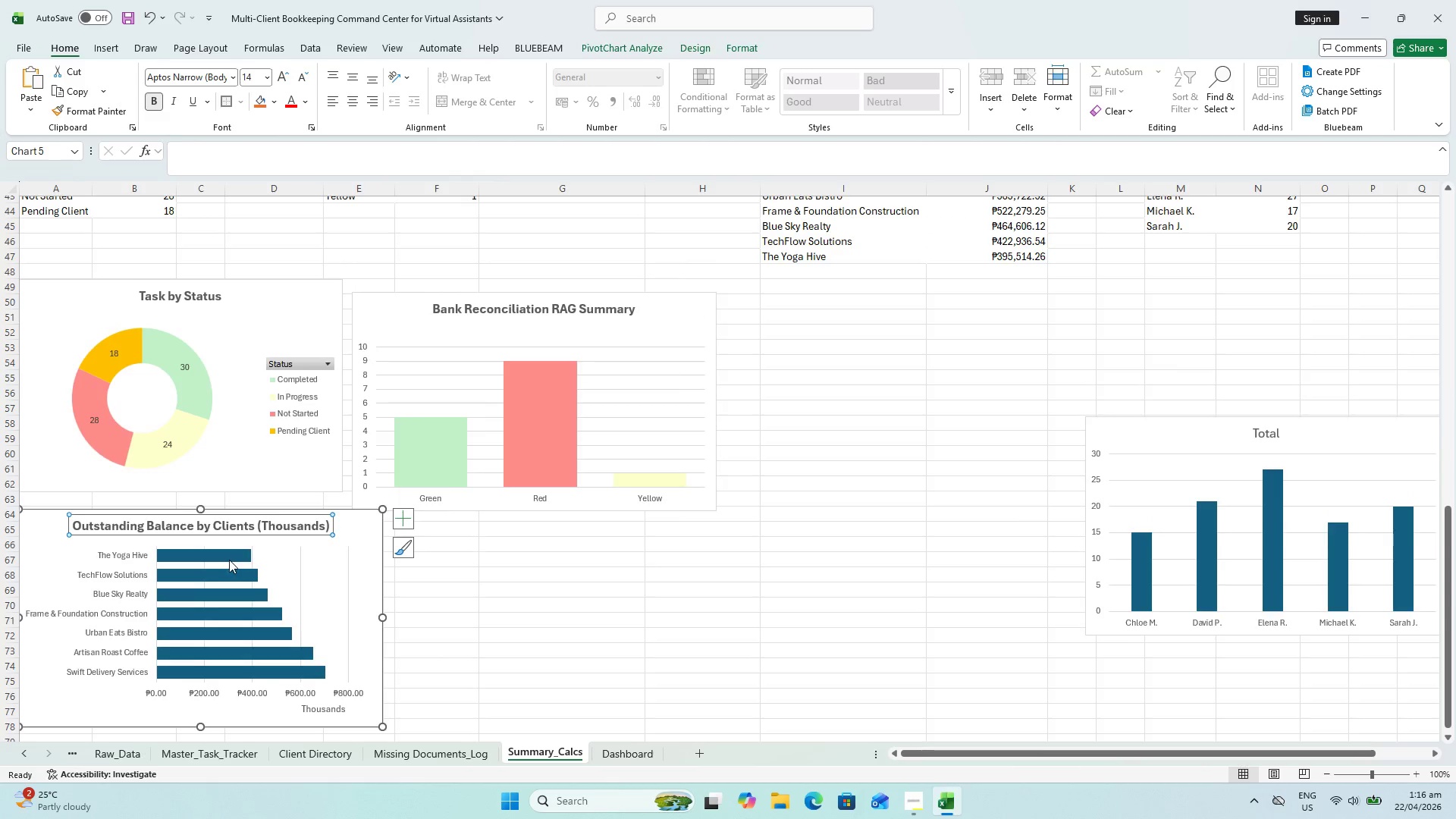 
scroll: coordinate [227, 558], scroll_direction: down, amount: 1.0
 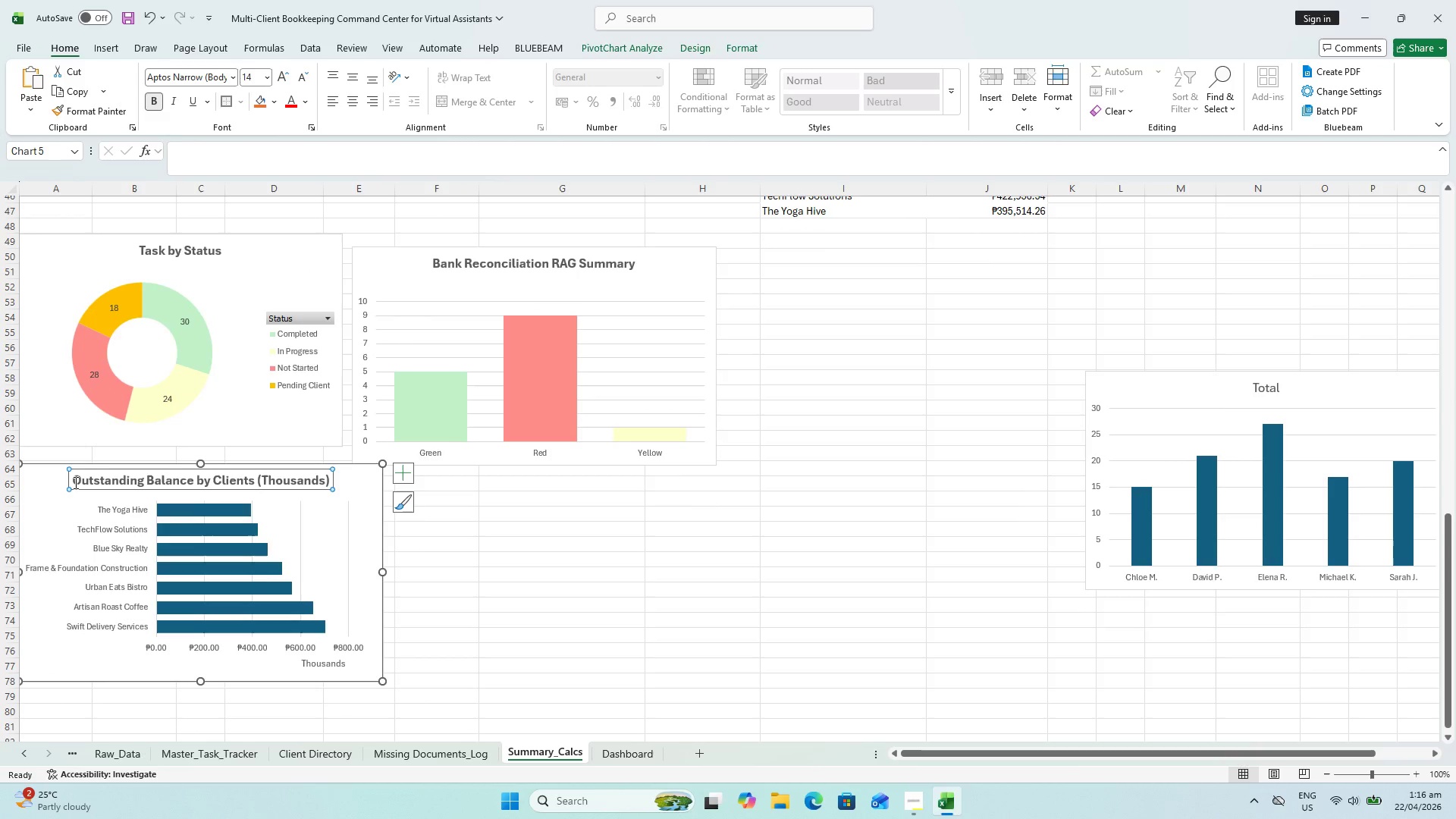 
left_click([74, 481])
 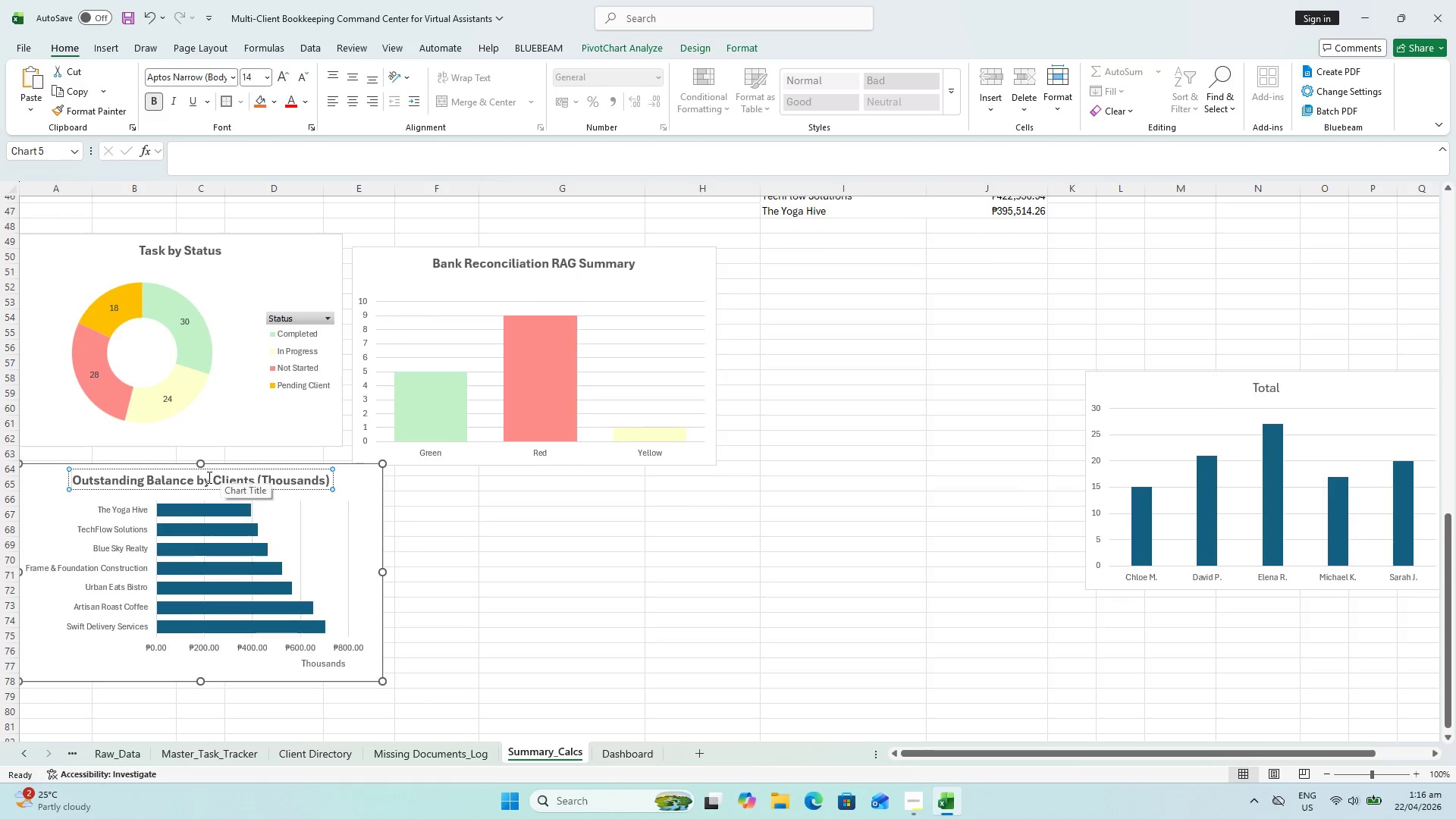 
wait(8.31)
 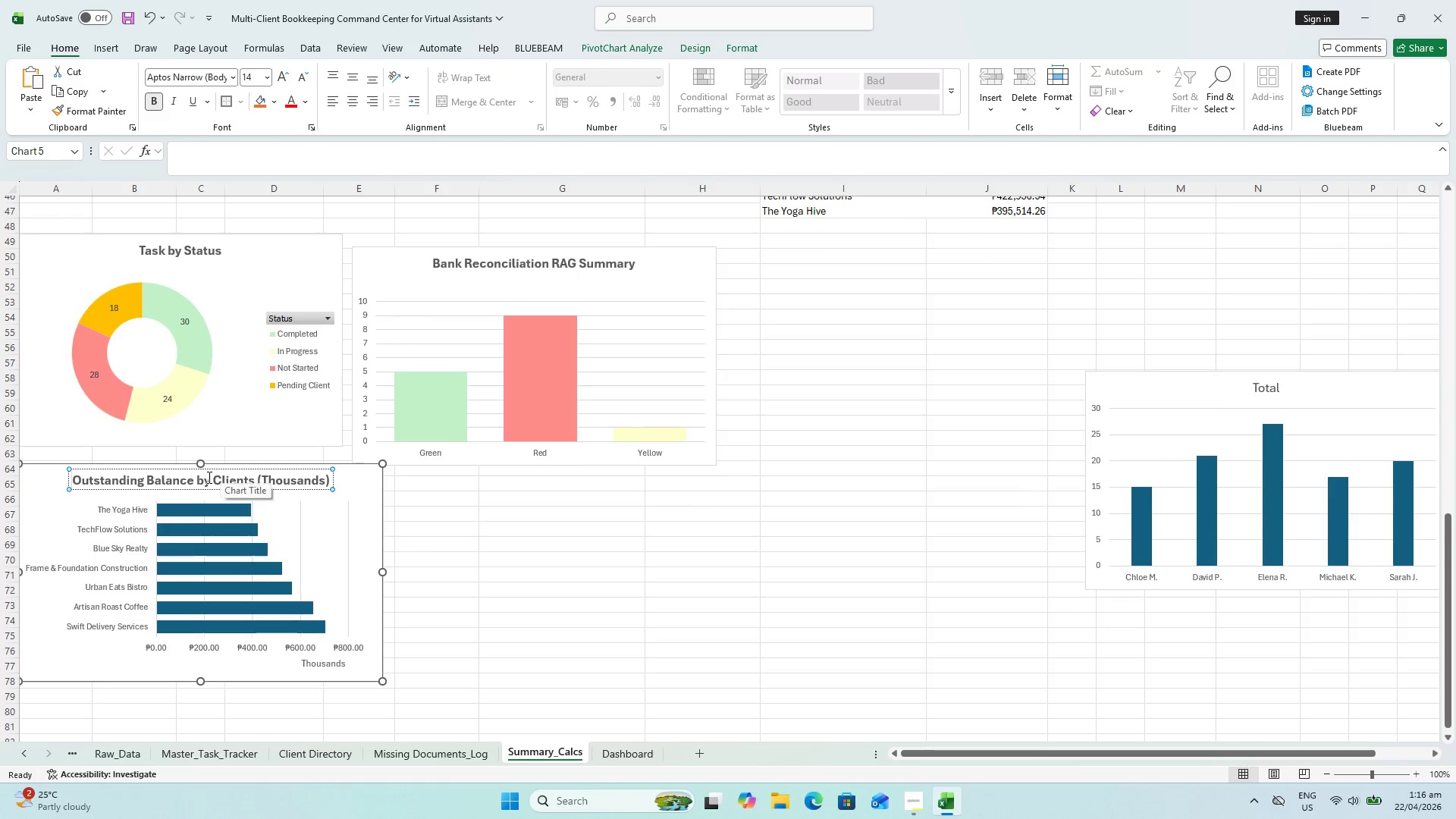 
left_click_drag(start_coordinate=[257, 479], to_coordinate=[369, 483])
 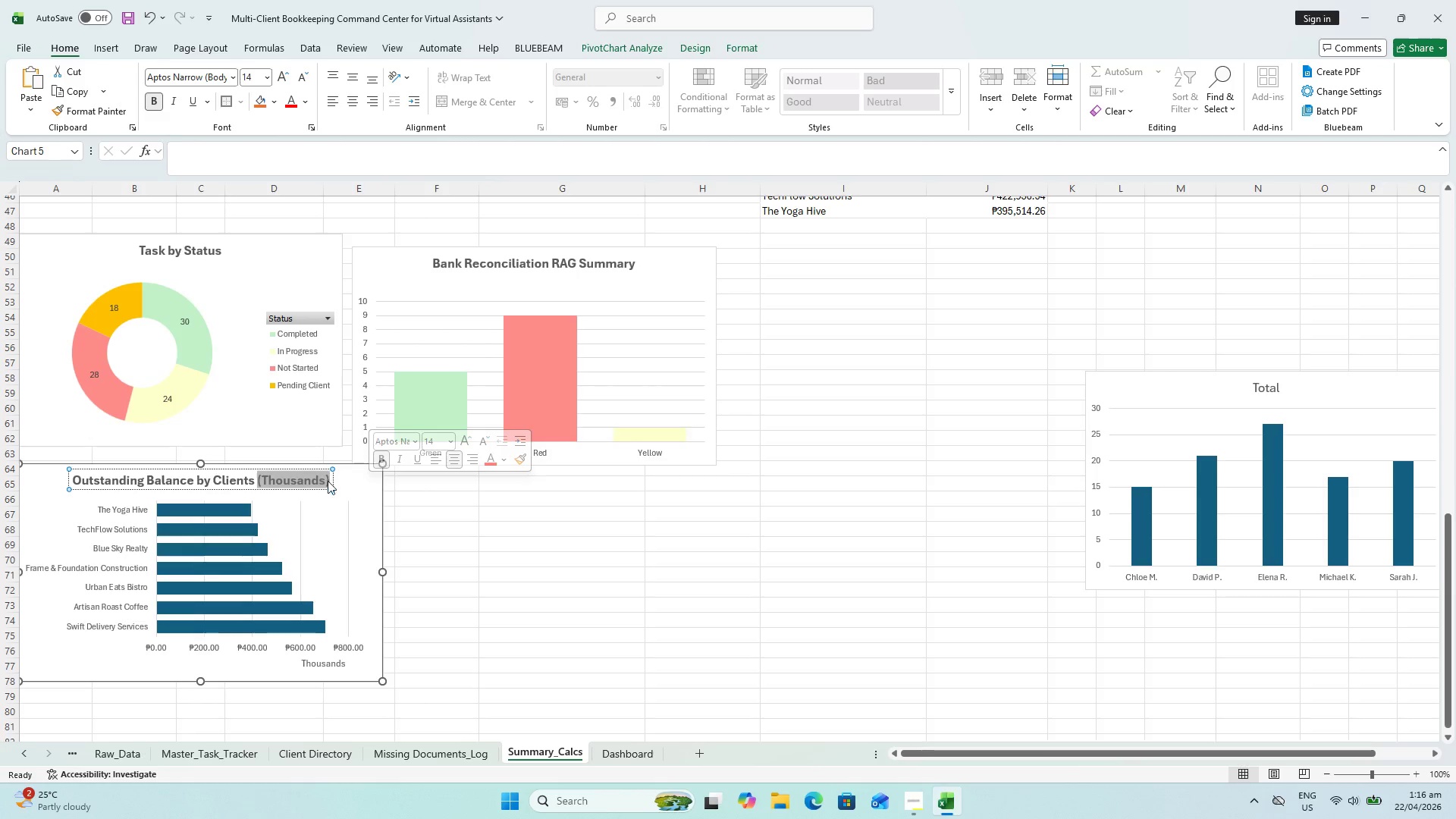 
left_click([321, 481])
 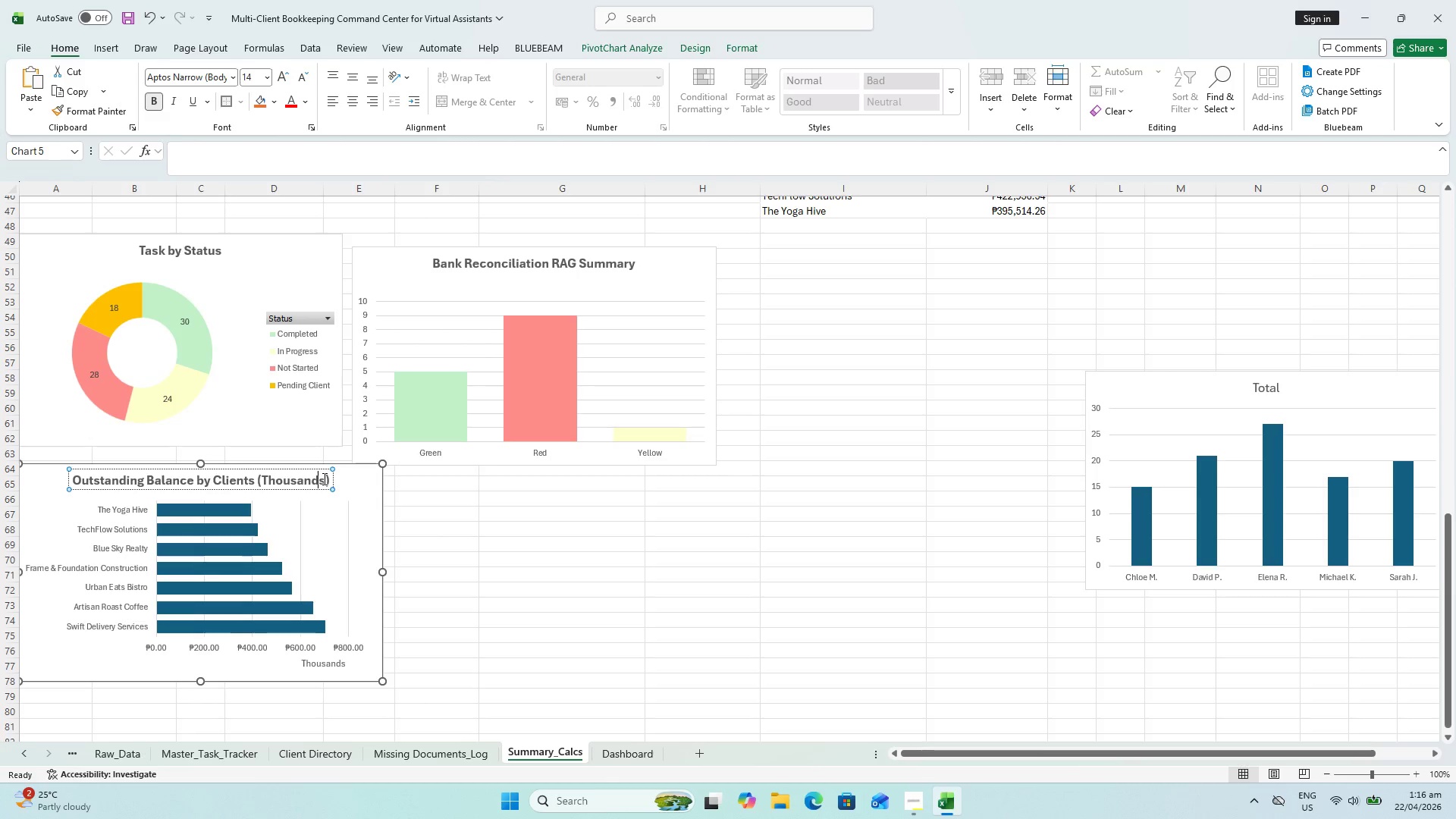 
left_click_drag(start_coordinate=[323, 479], to_coordinate=[270, 480])
 